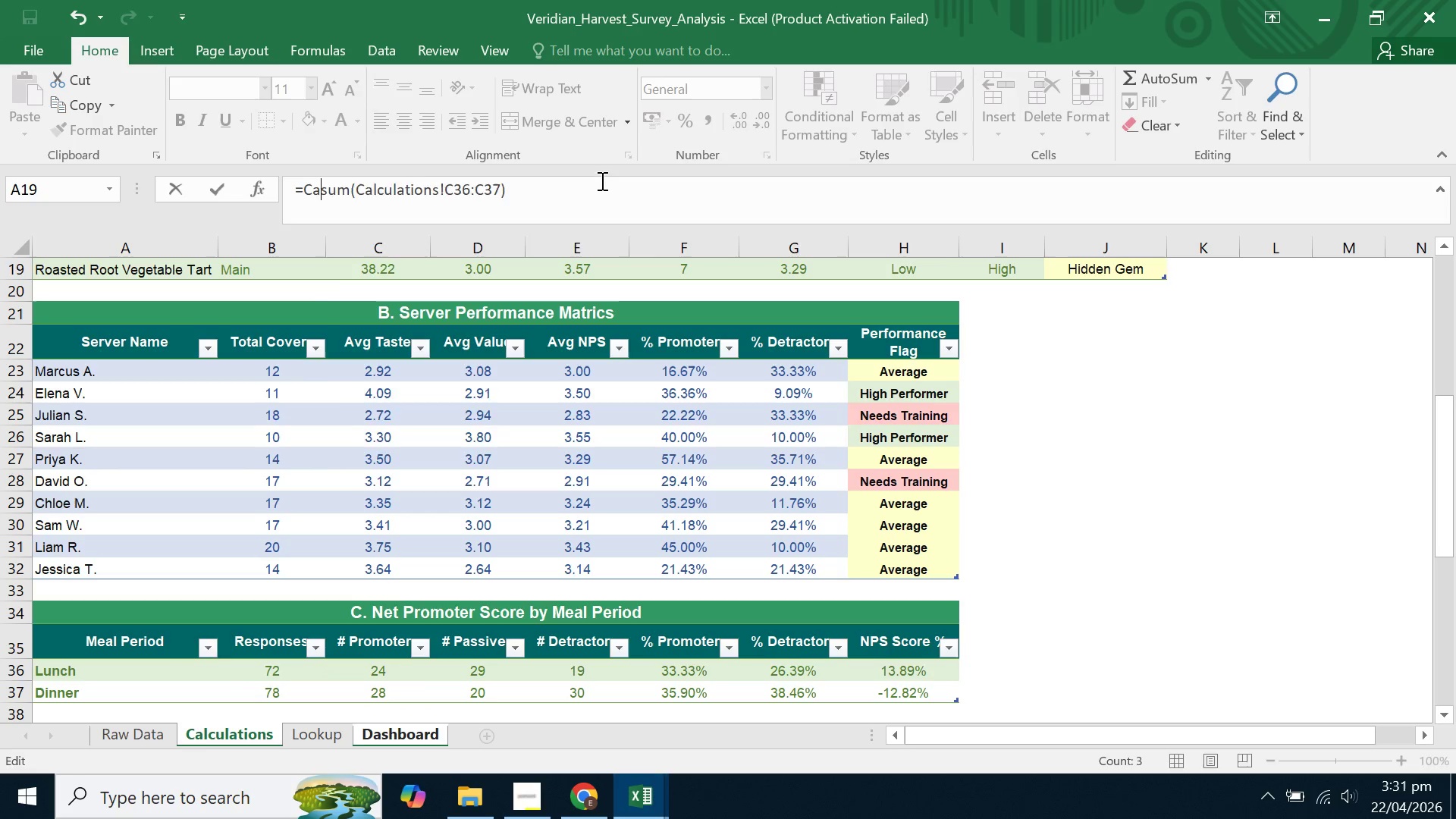 
key(Backspace)
 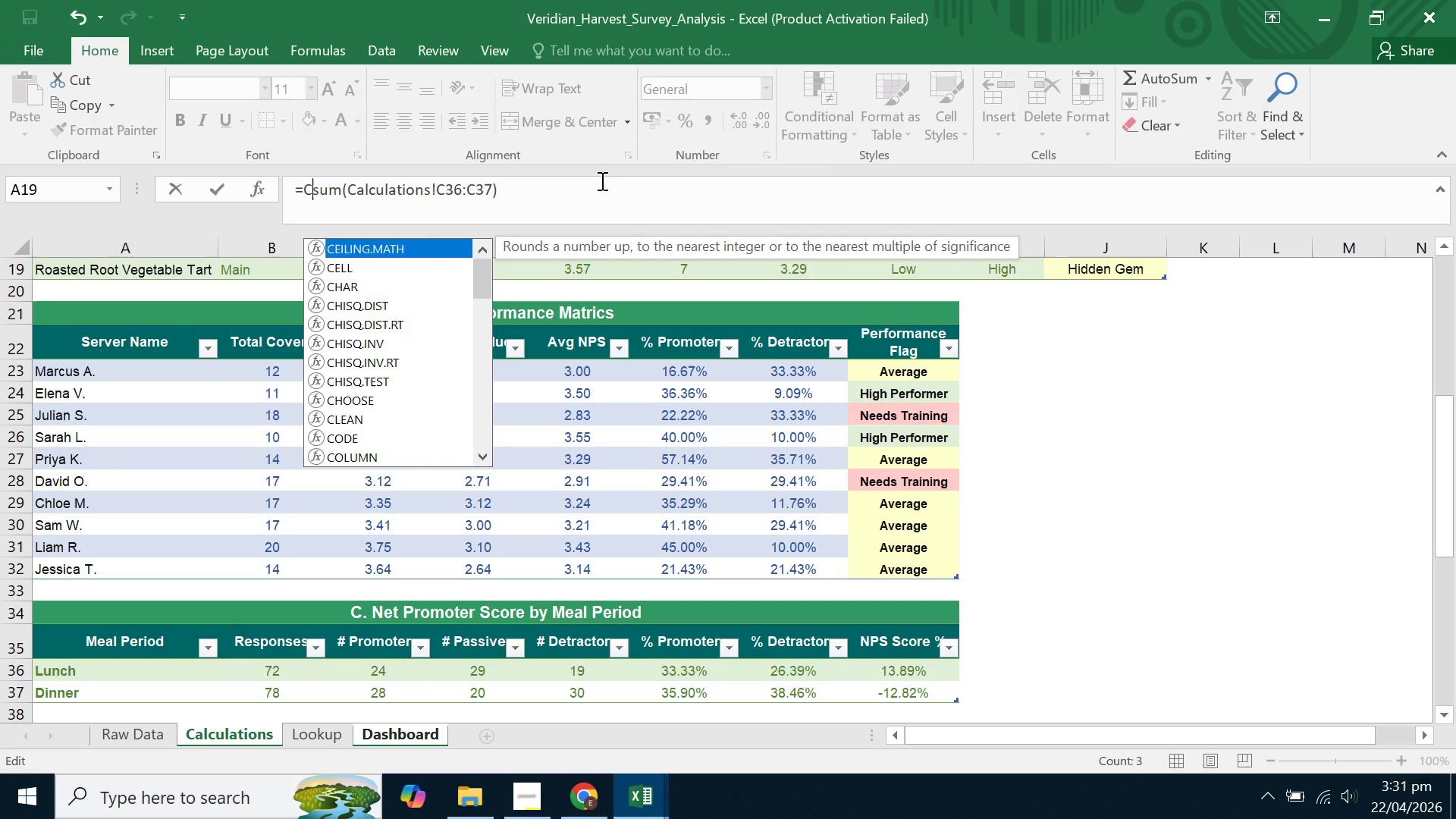 
key(Backspace)
 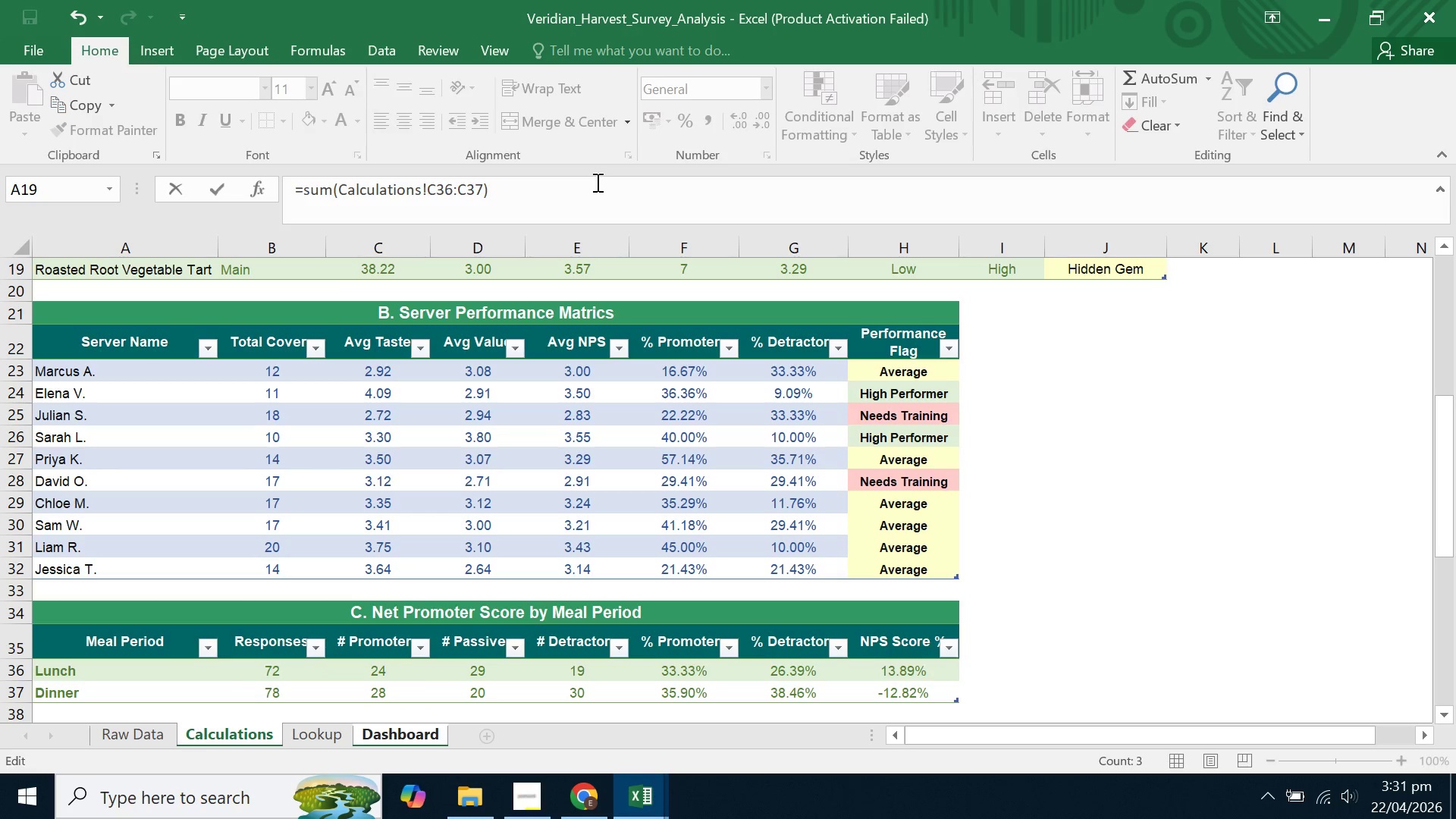 
left_click([592, 184])
 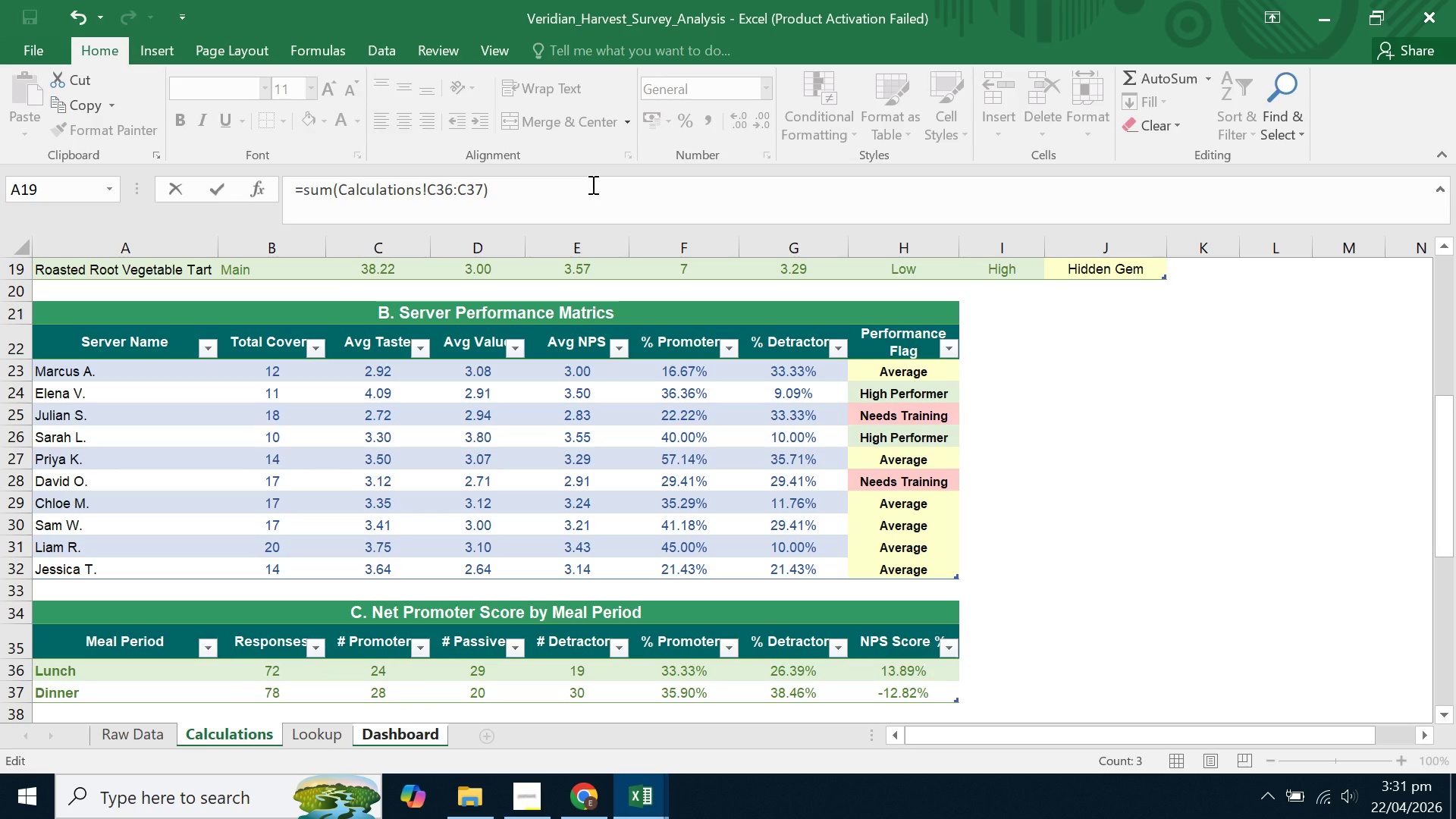 
type(-sum()
 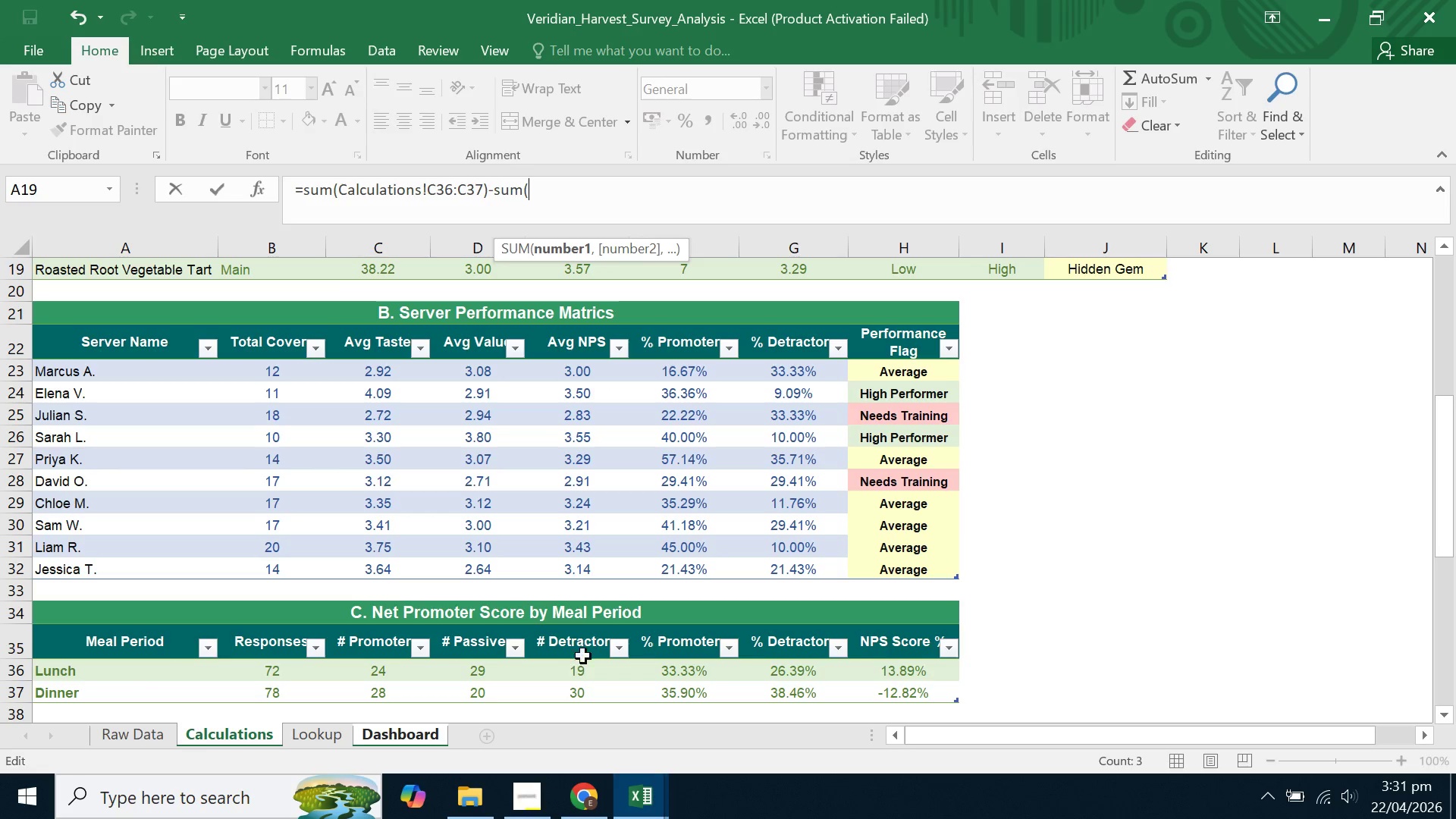 
left_click_drag(start_coordinate=[582, 665], to_coordinate=[583, 683])
 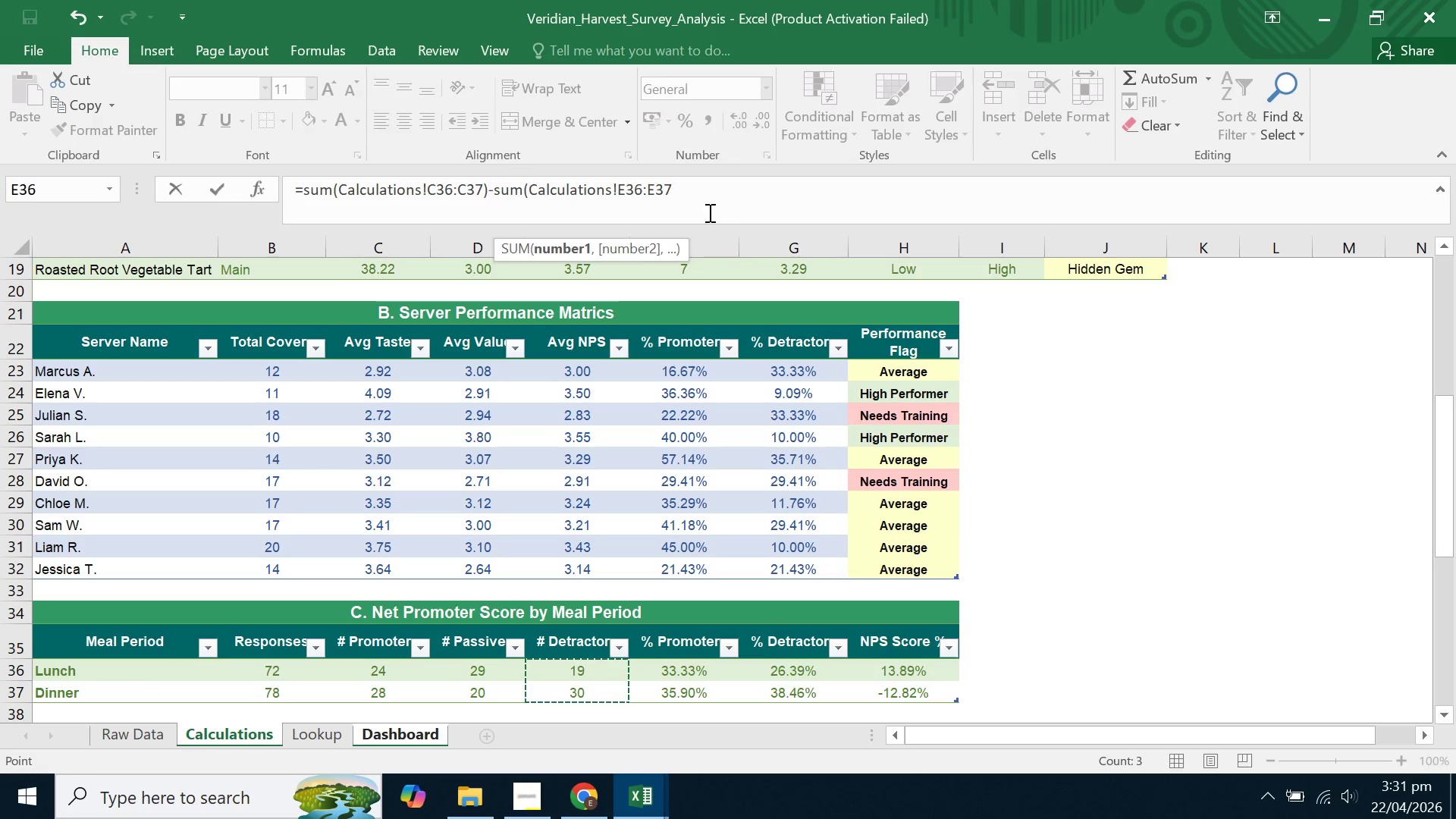 
left_click([708, 207])
 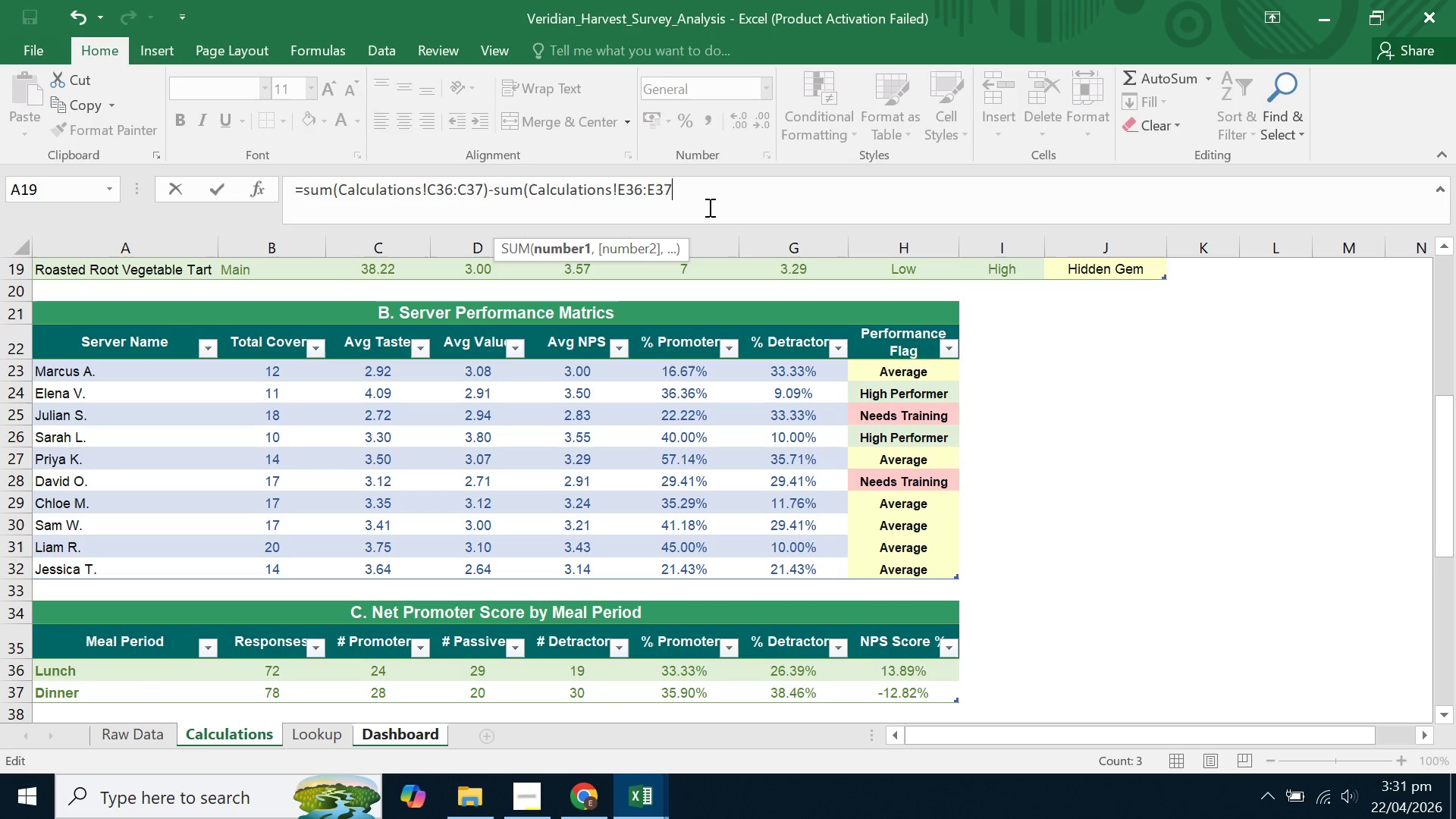 
type()/sum()
 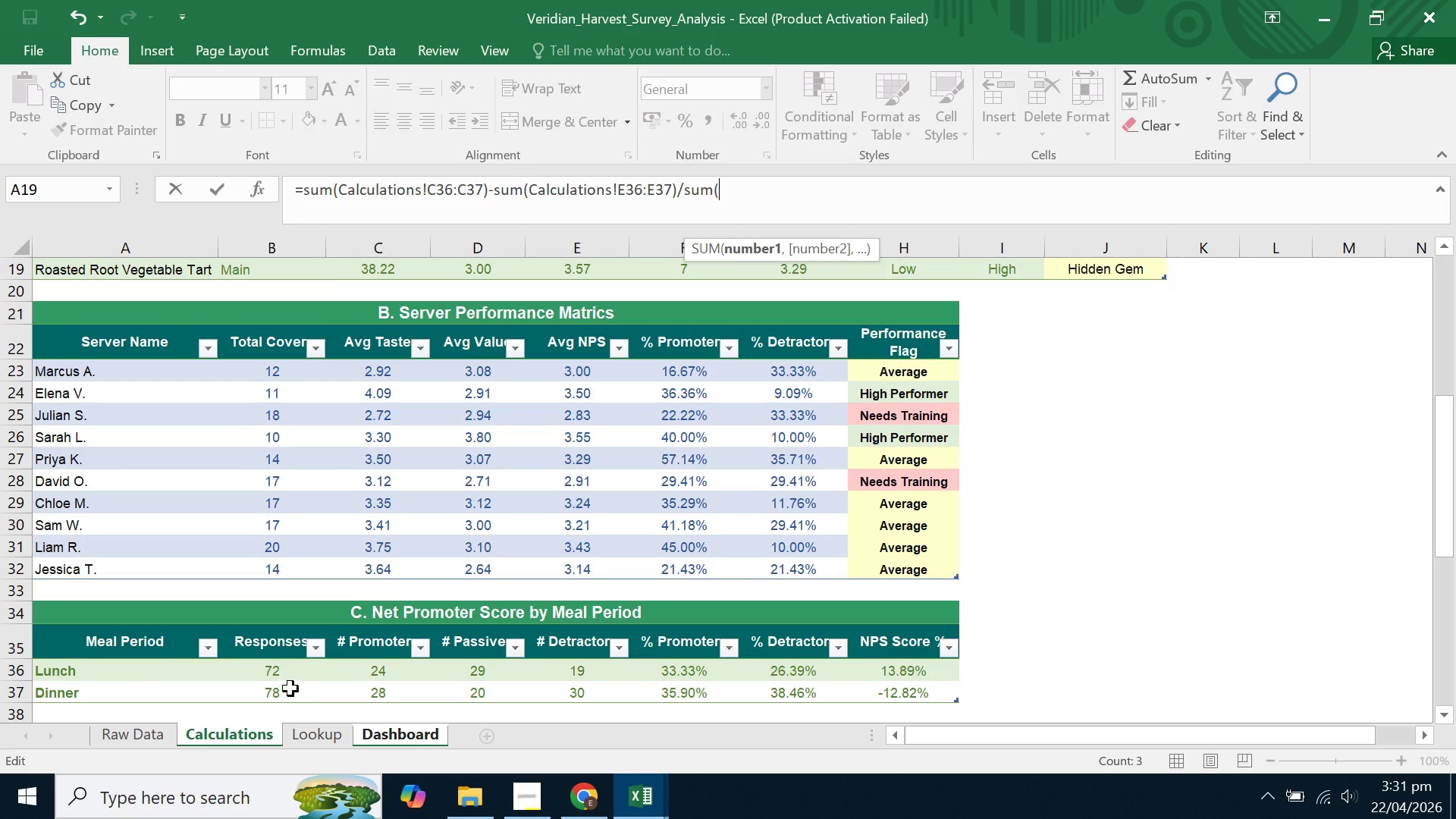 
left_click_drag(start_coordinate=[284, 666], to_coordinate=[284, 684])
 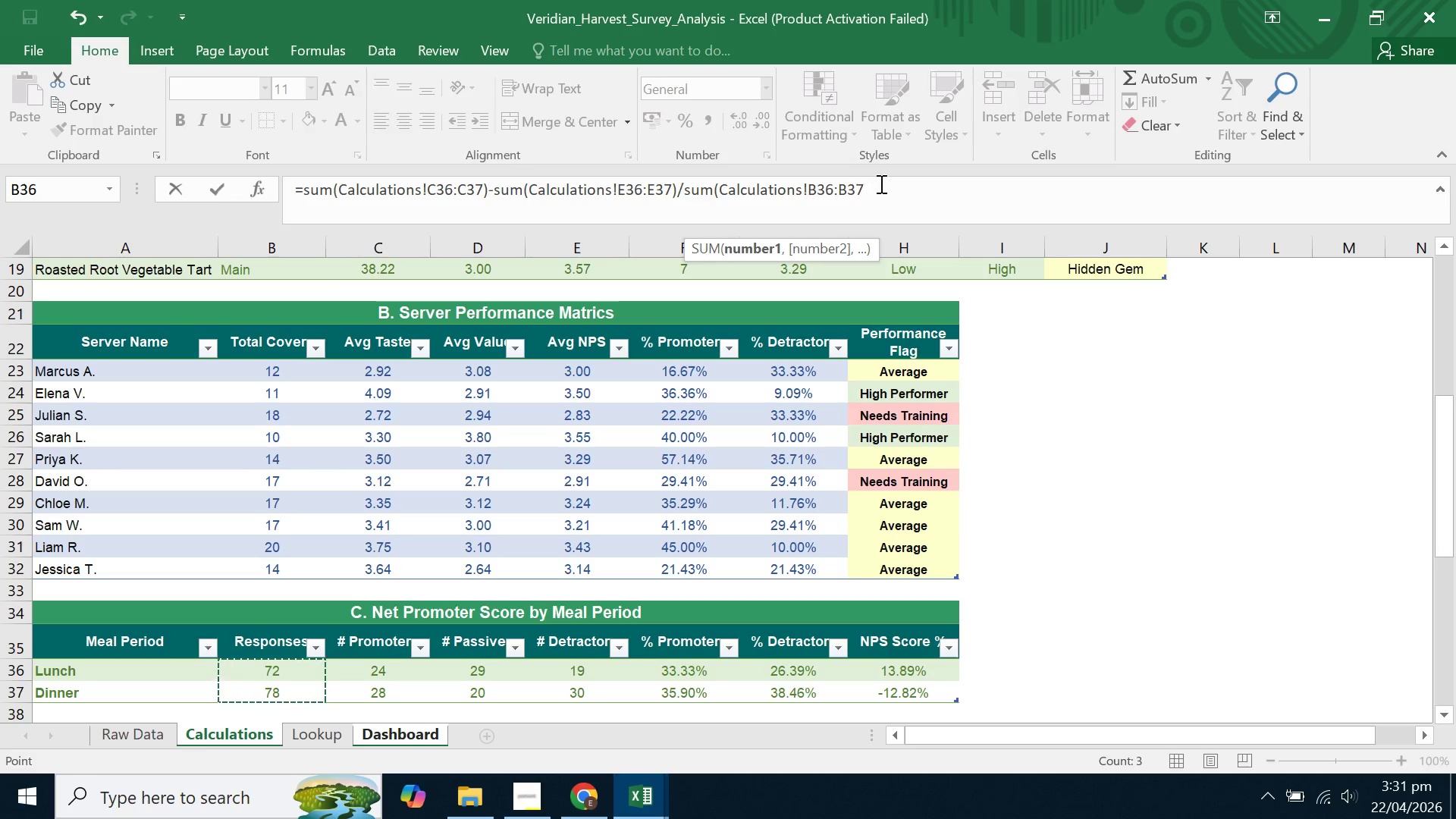 
left_click([893, 194])
 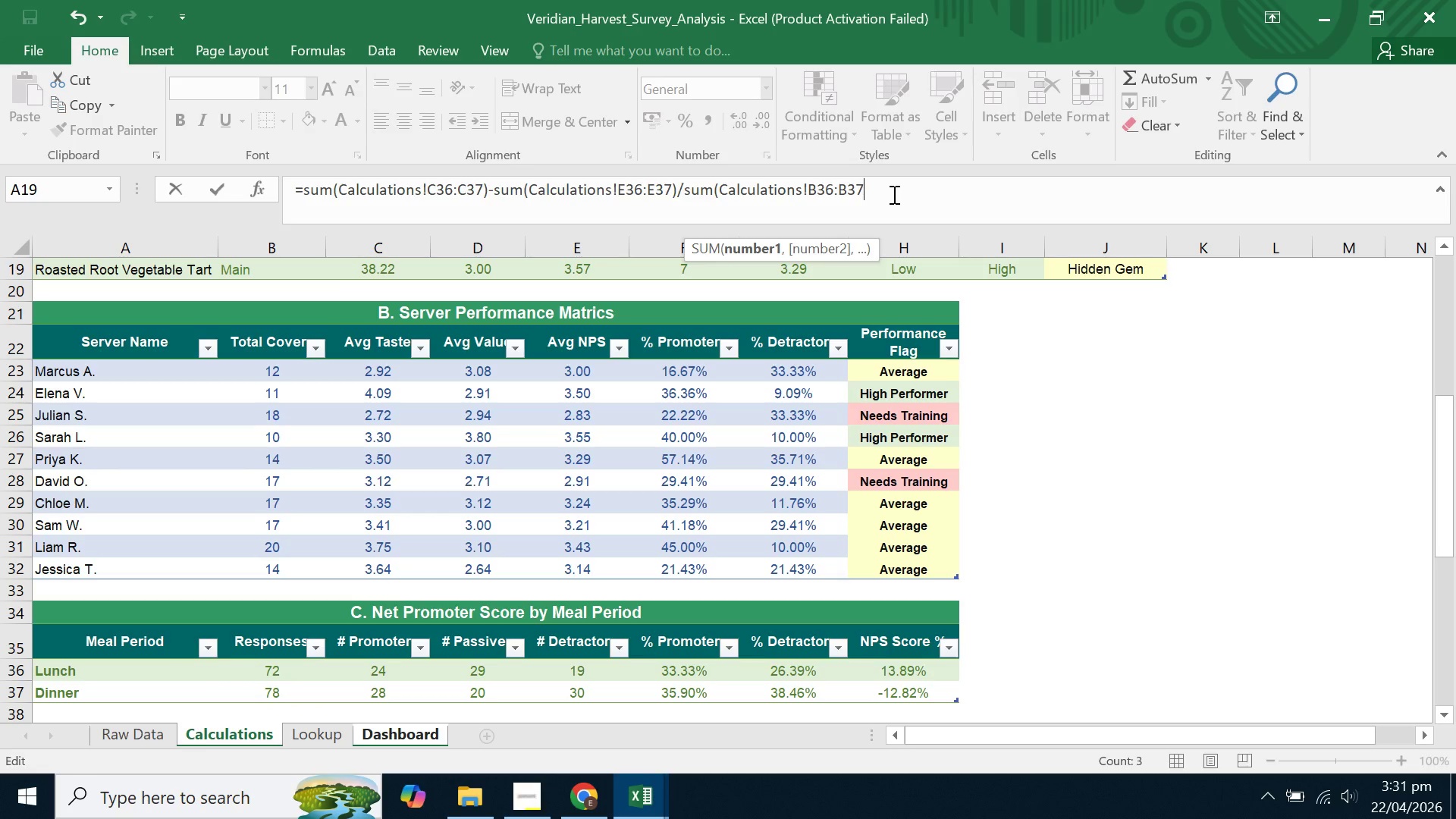 
key(Shift+0)
 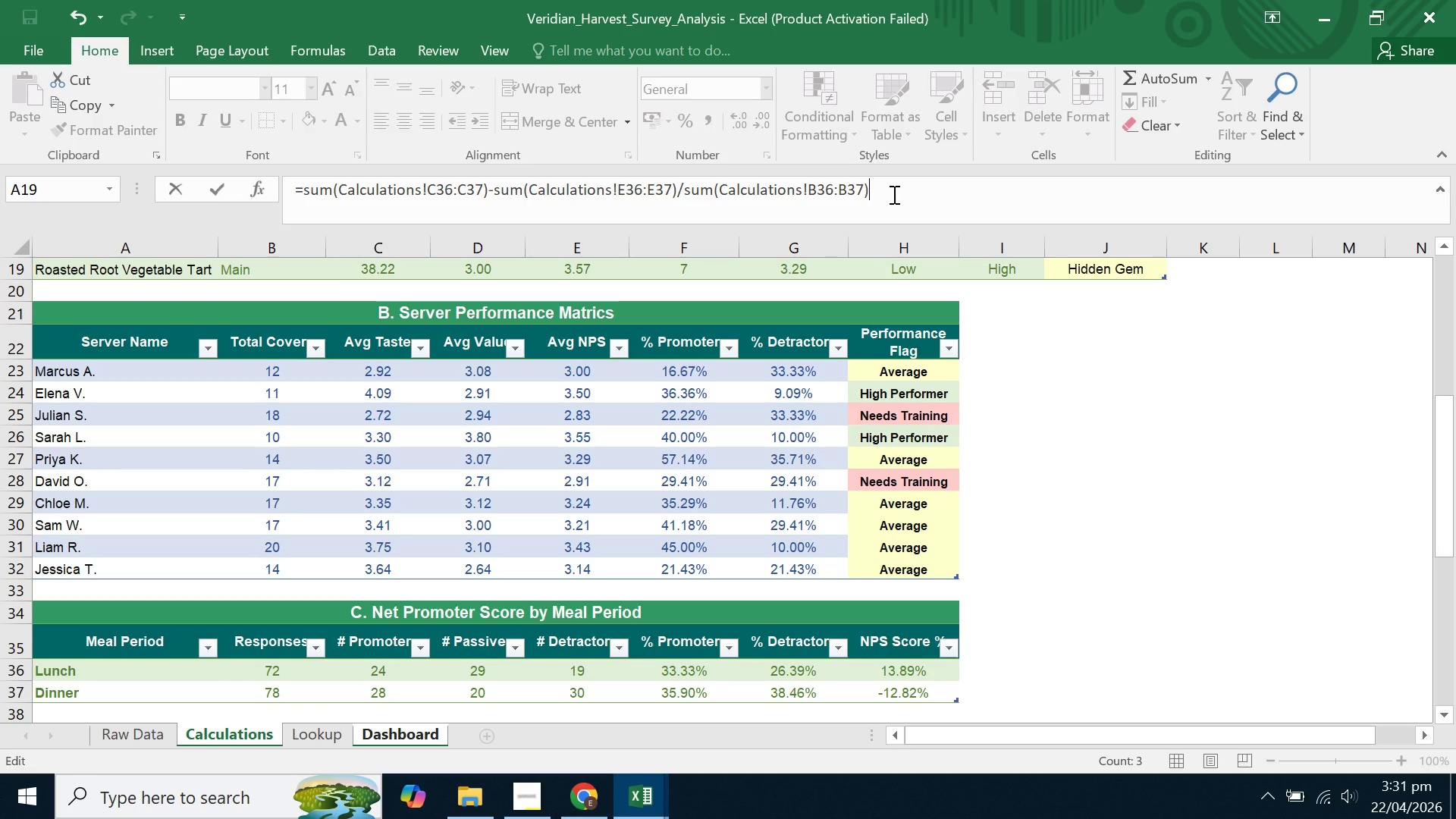 
key(Enter)
 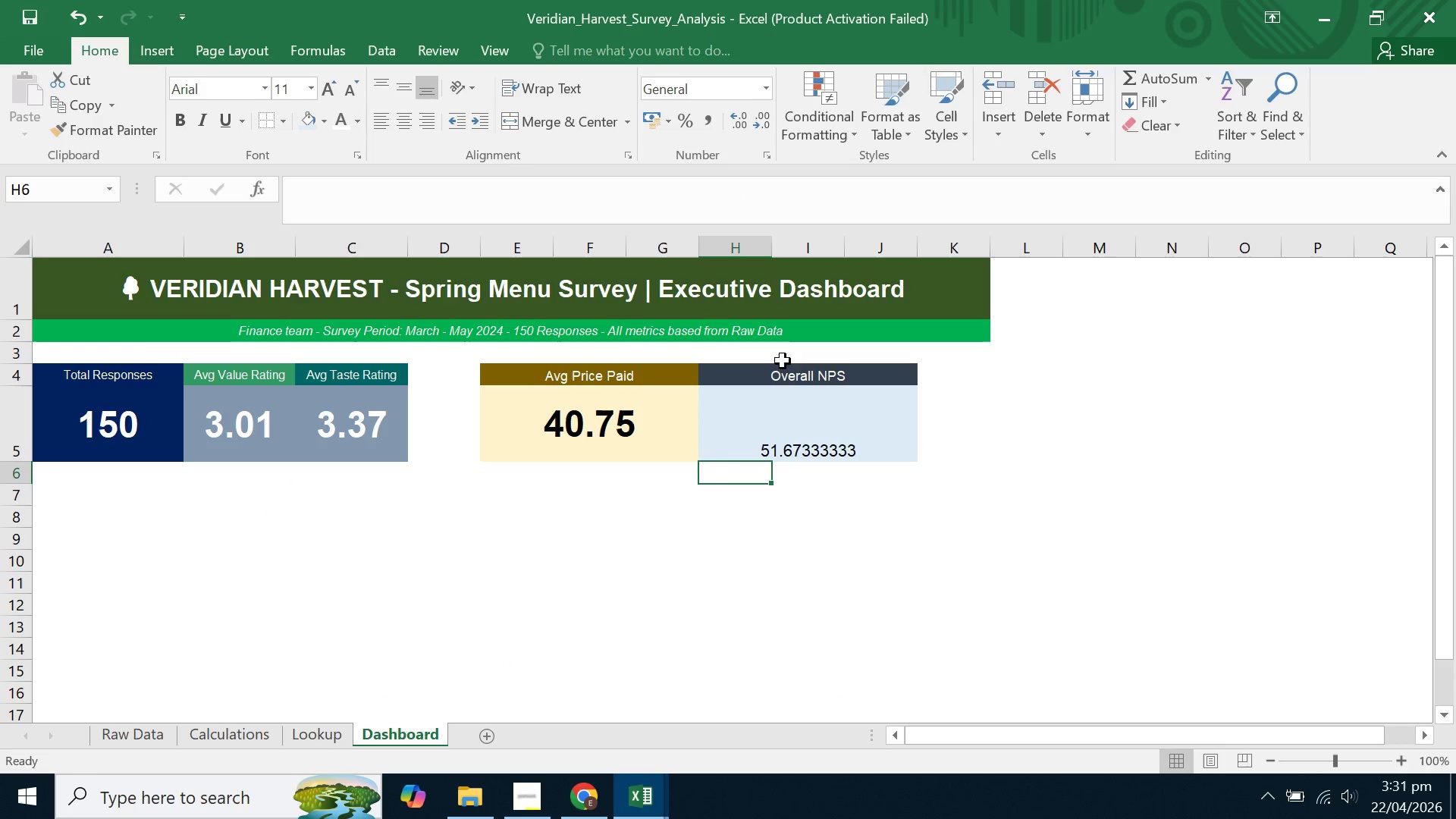 
left_click([805, 430])
 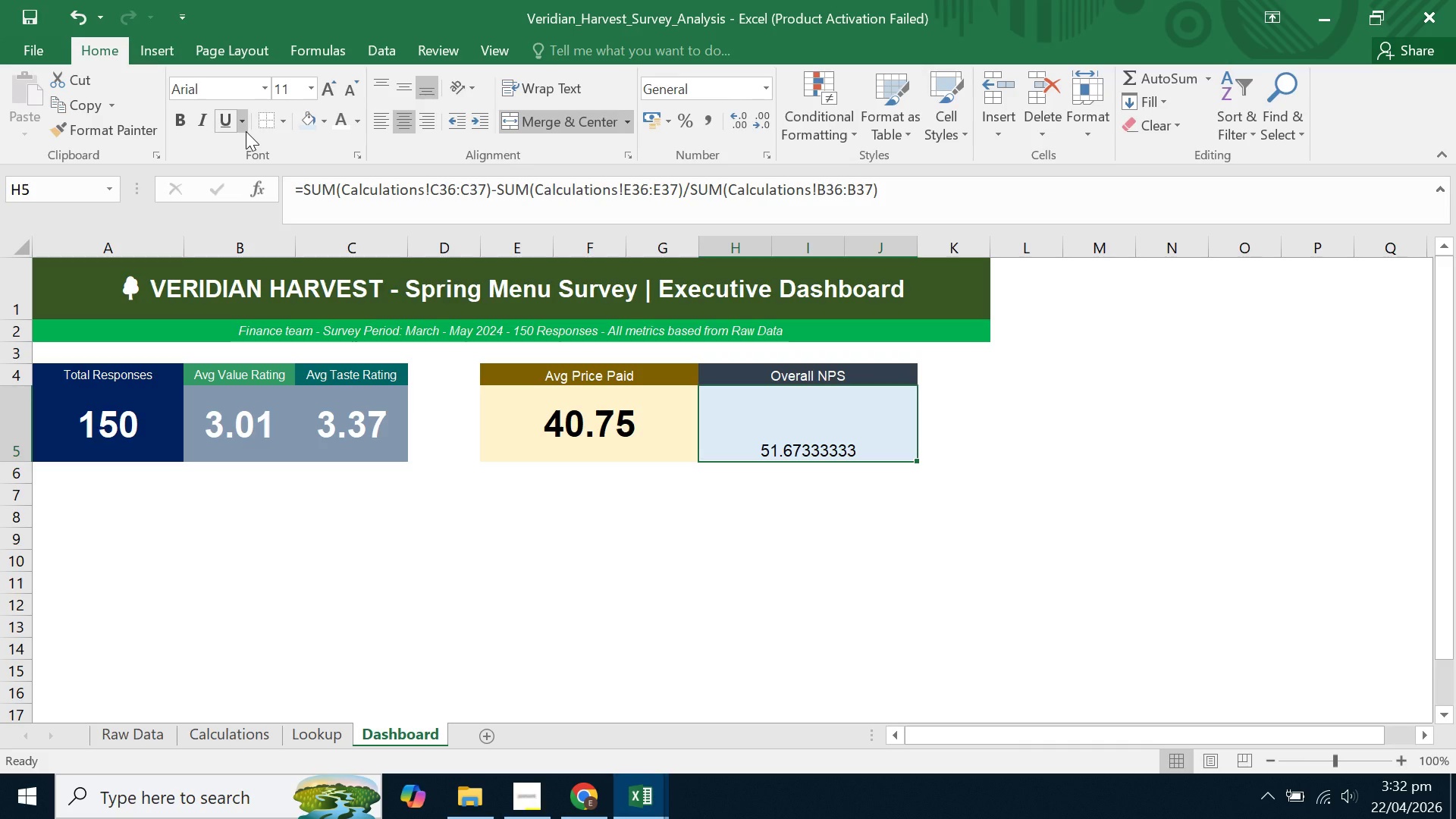 
wait(22.33)
 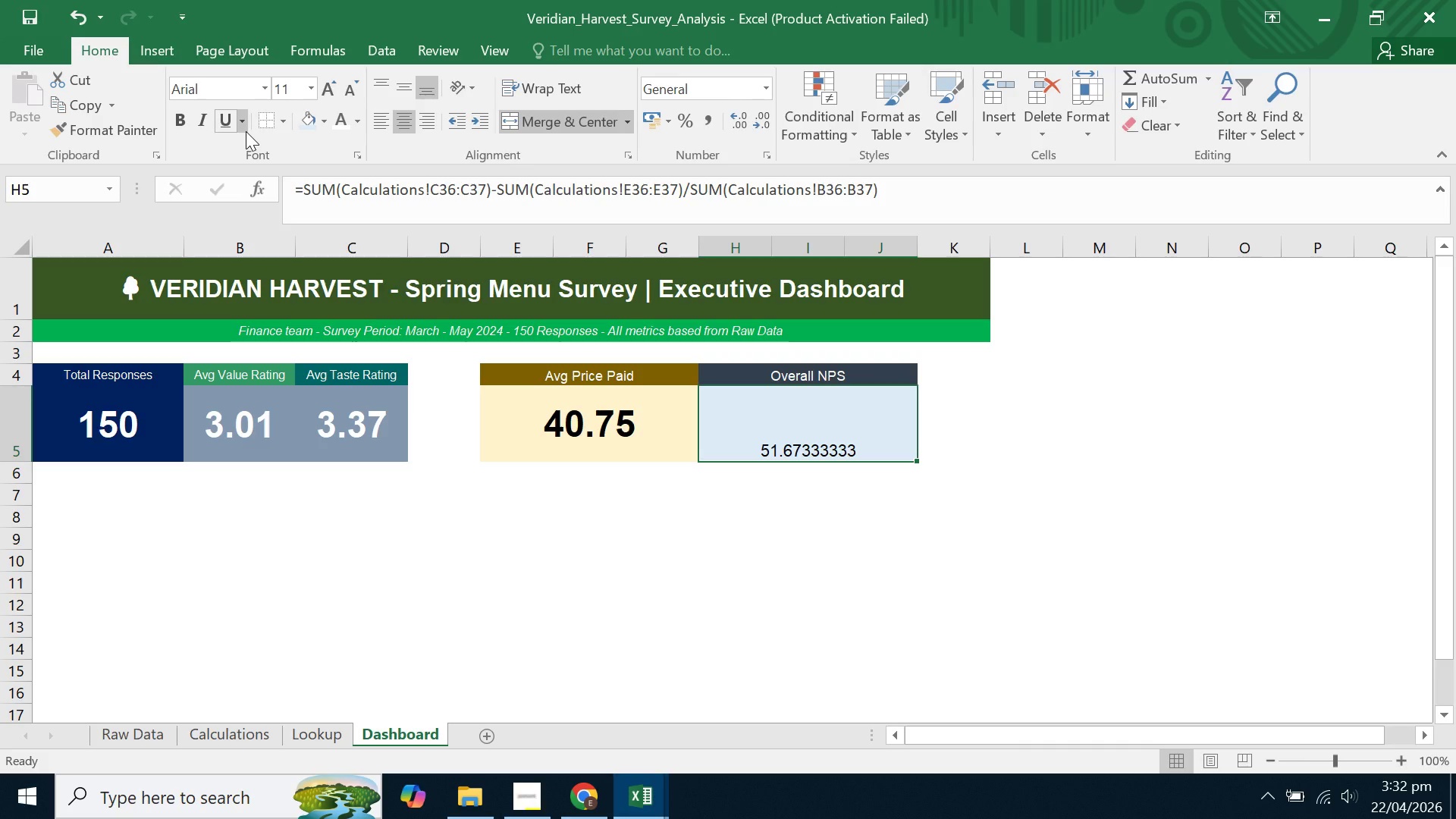 
left_click([857, 429])
 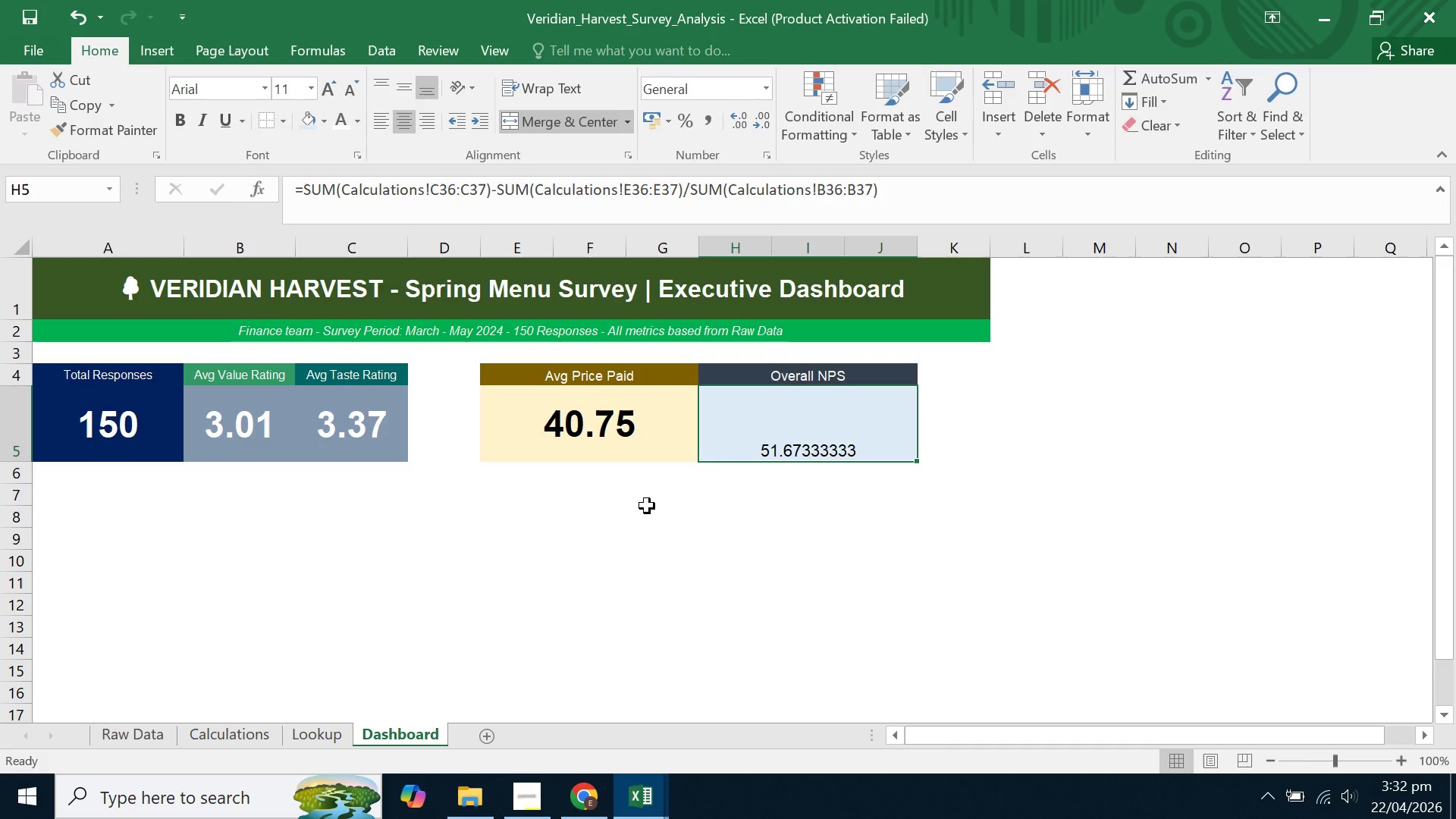 
left_click([734, 446])
 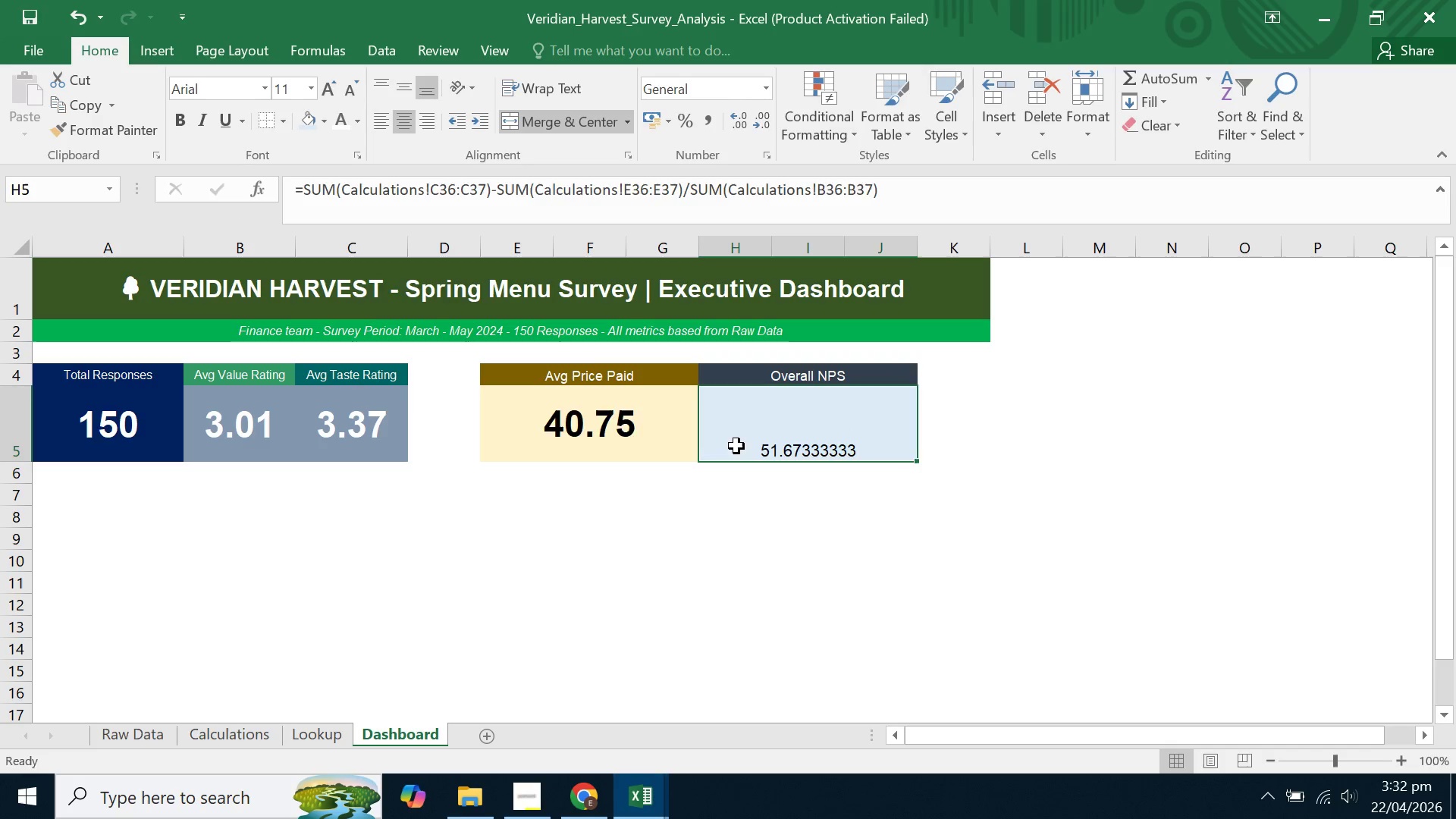 
key(Backspace)
 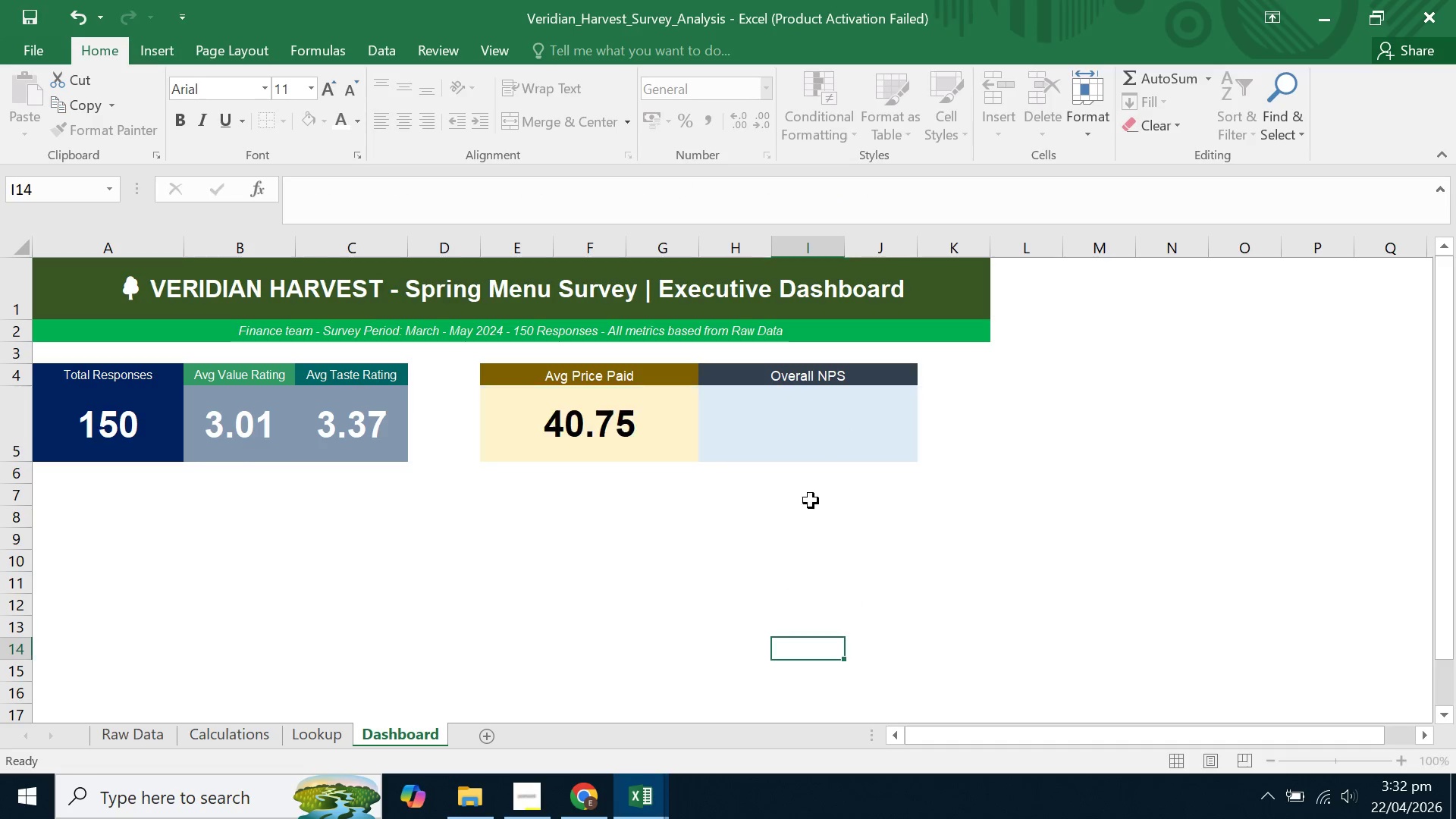 
double_click([811, 438])
 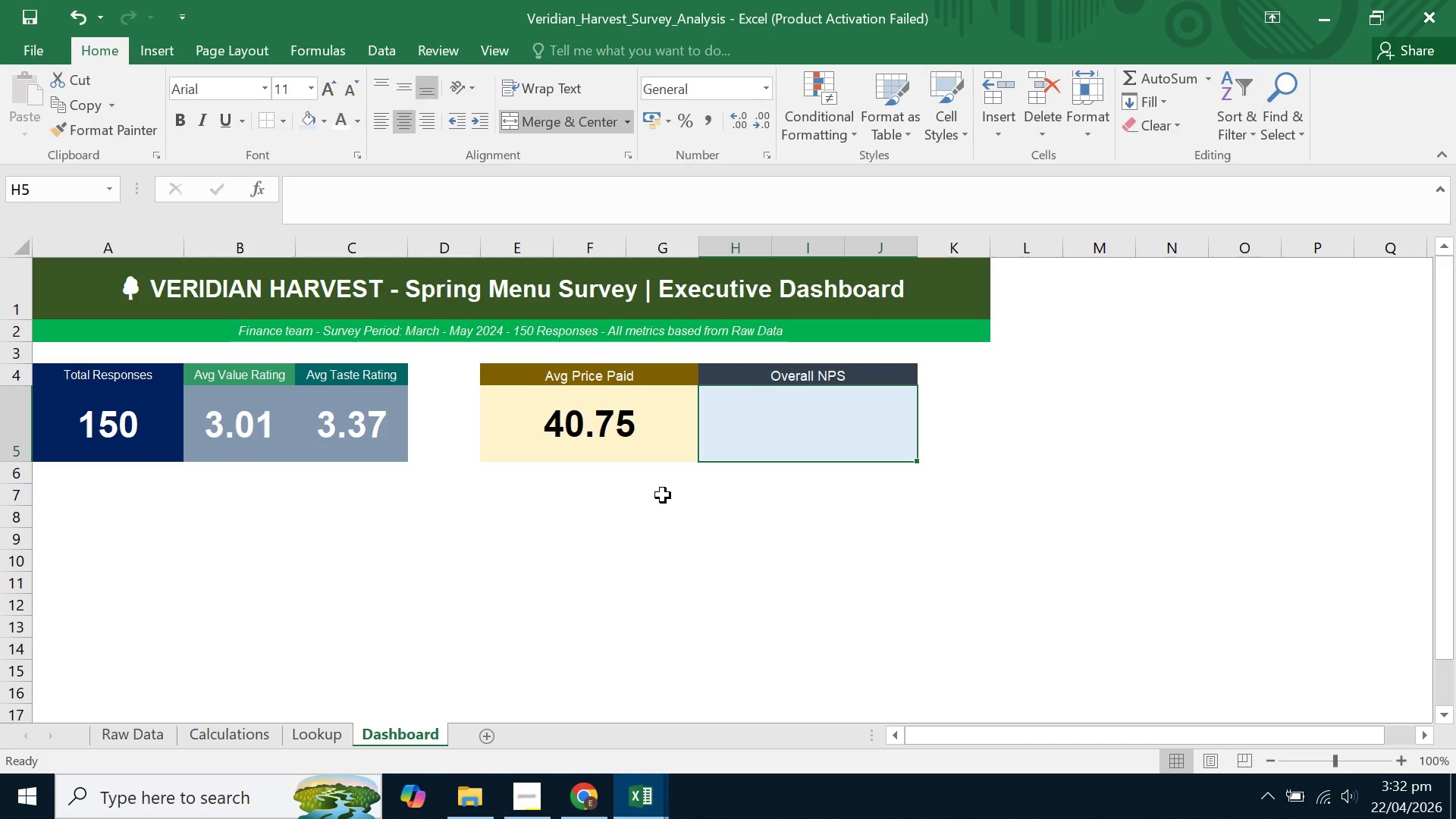 
type(=sum()
 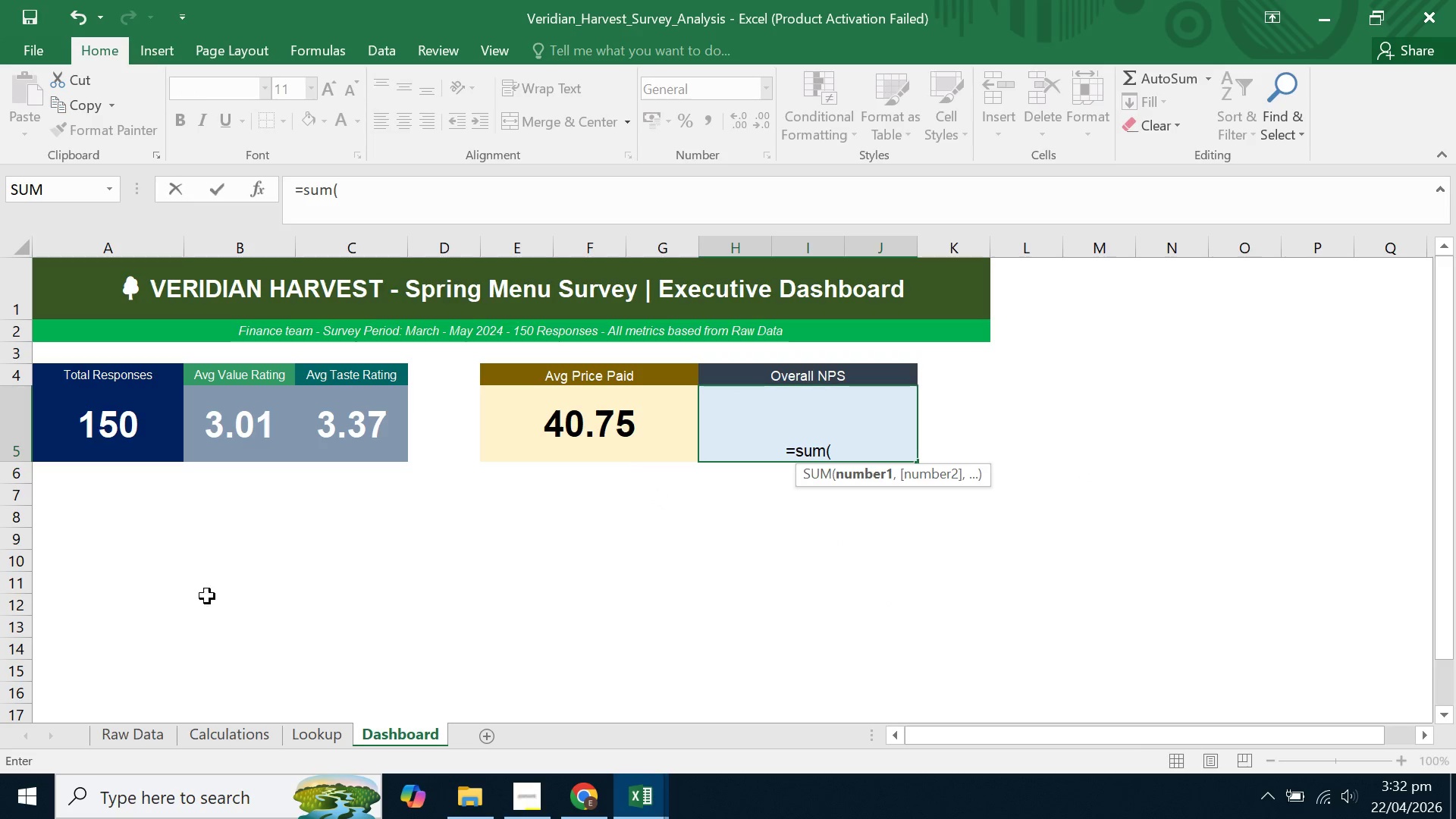 
left_click([142, 736])
 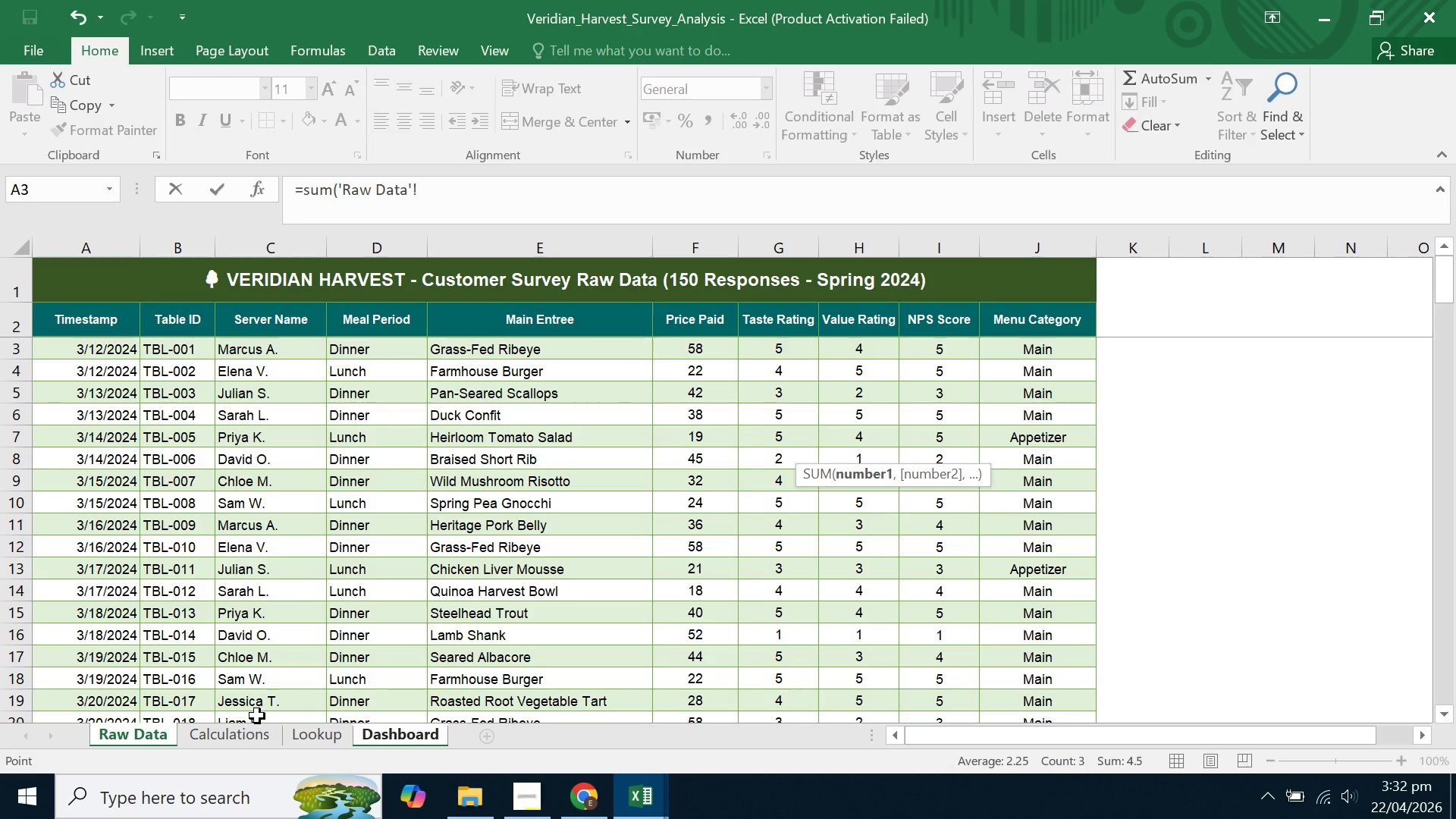 
left_click([234, 736])
 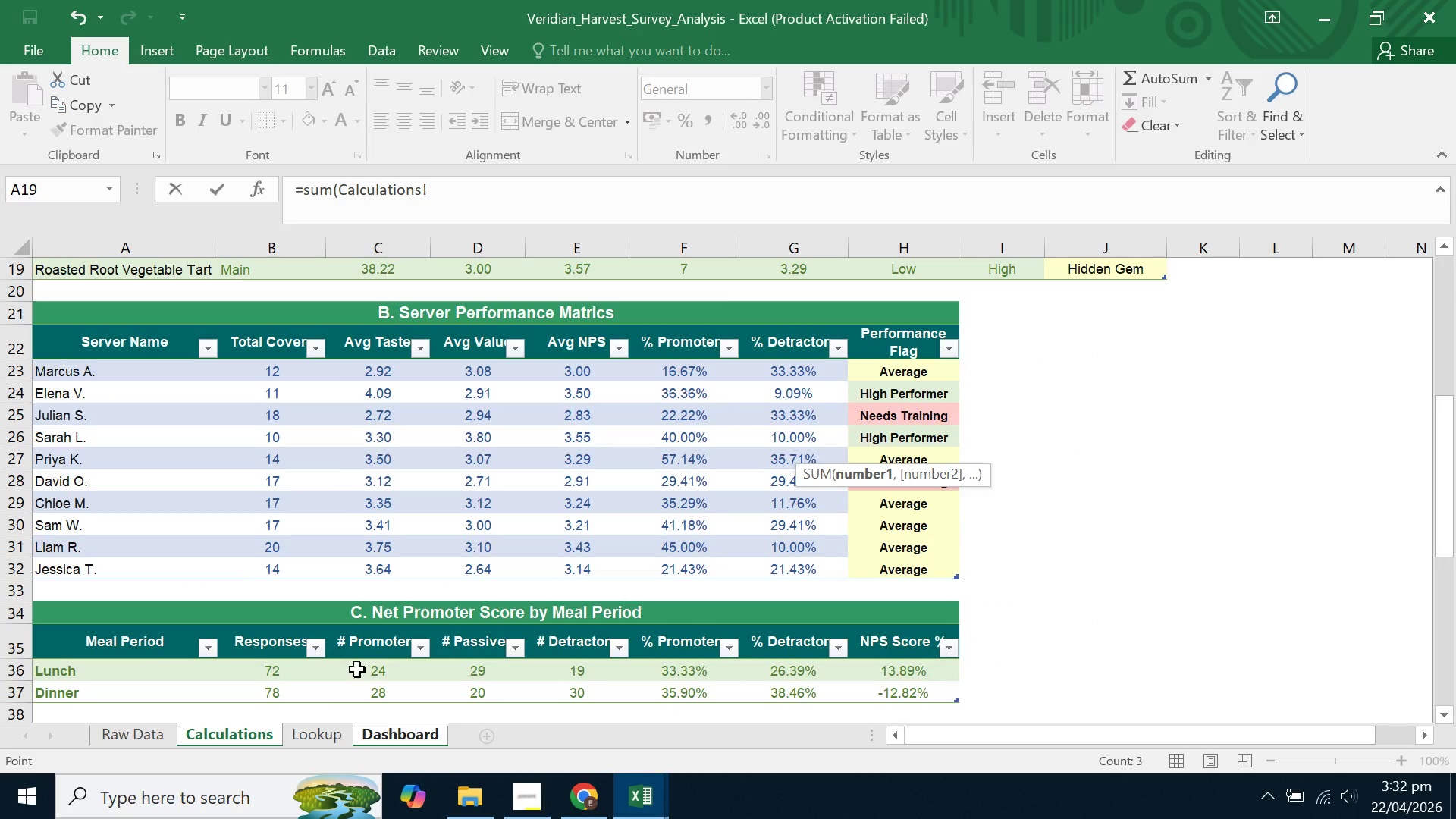 
left_click_drag(start_coordinate=[357, 670], to_coordinate=[357, 683])
 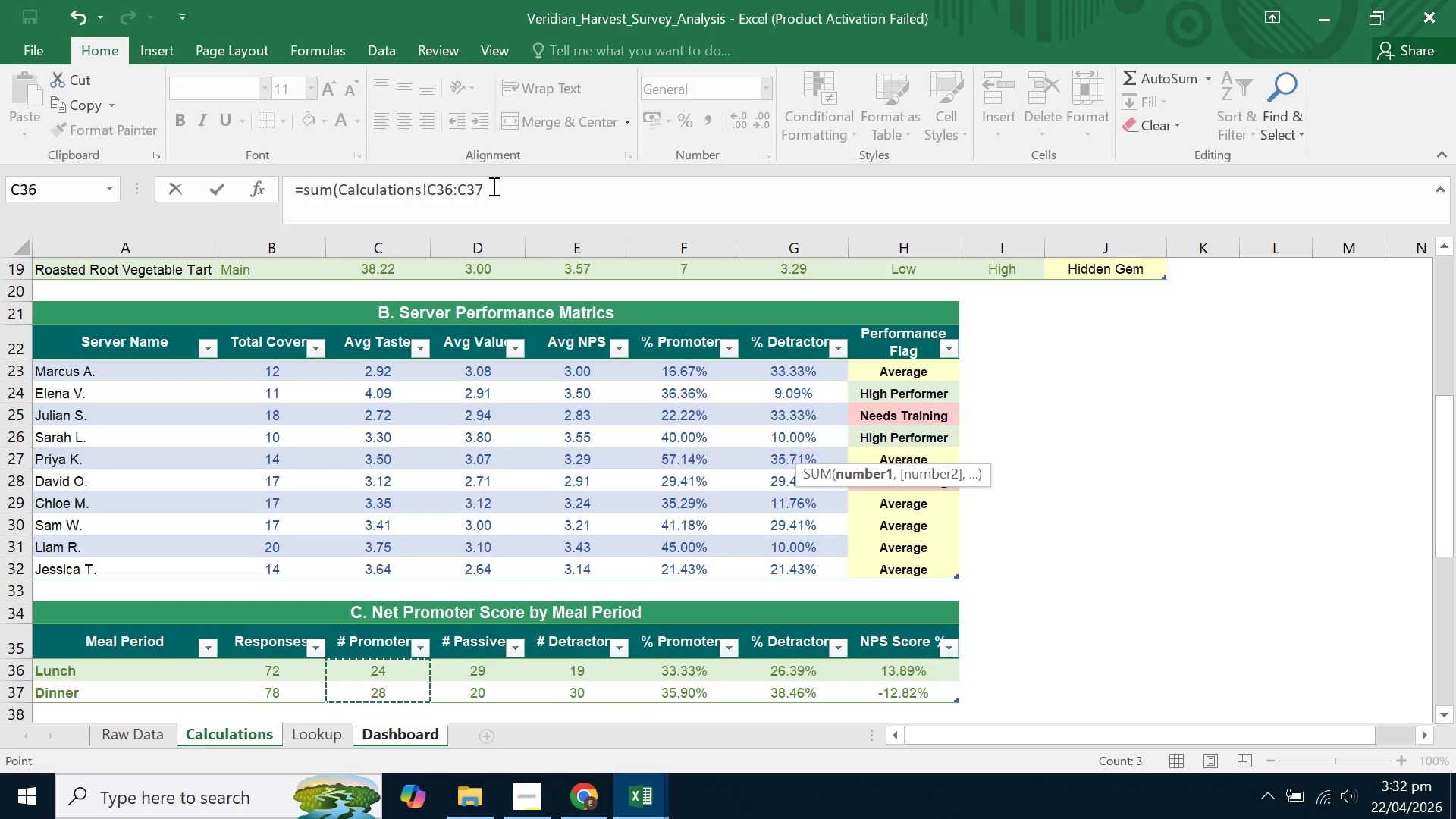 
left_click([492, 187])
 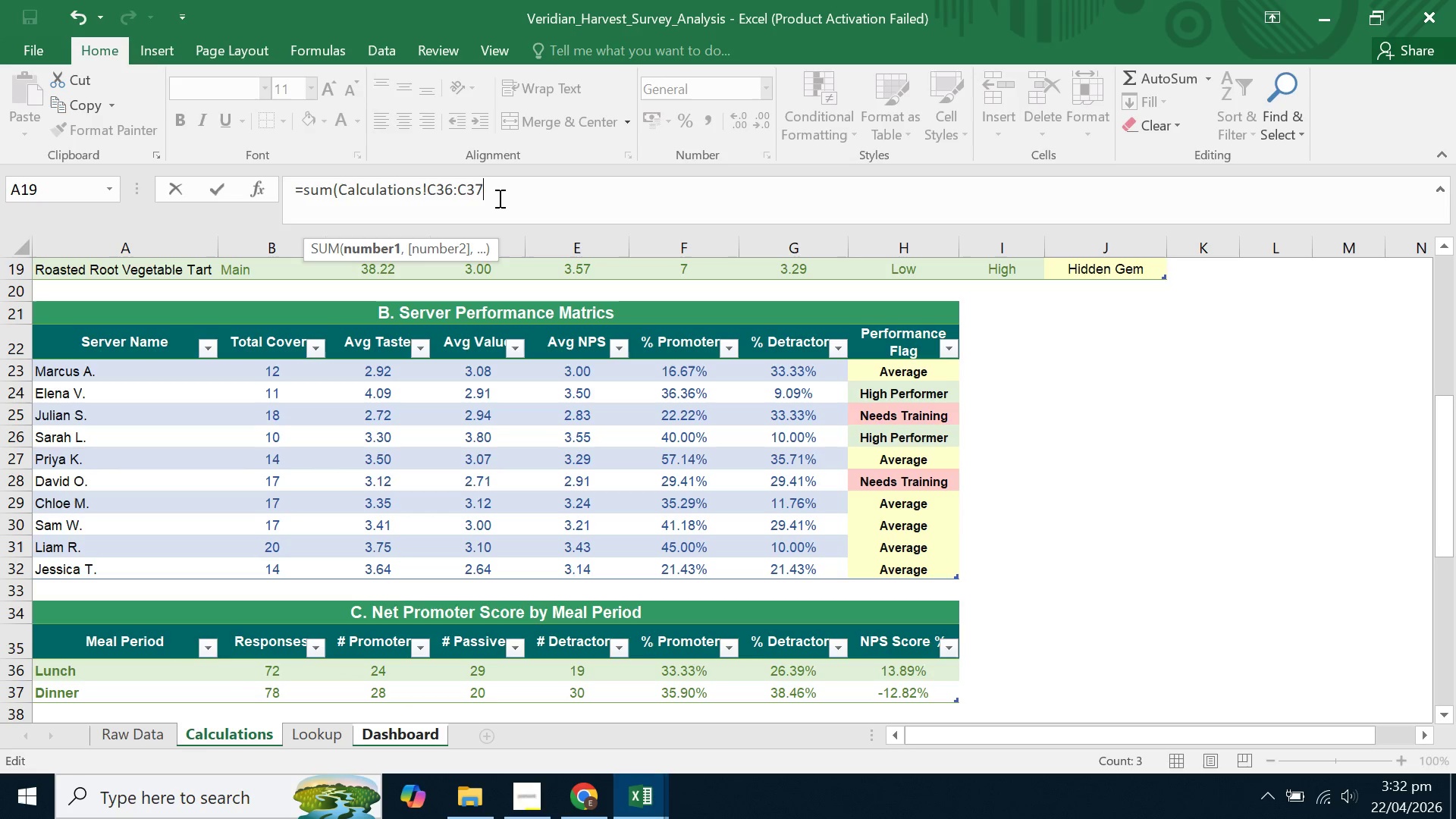 
key(Shift+0)
 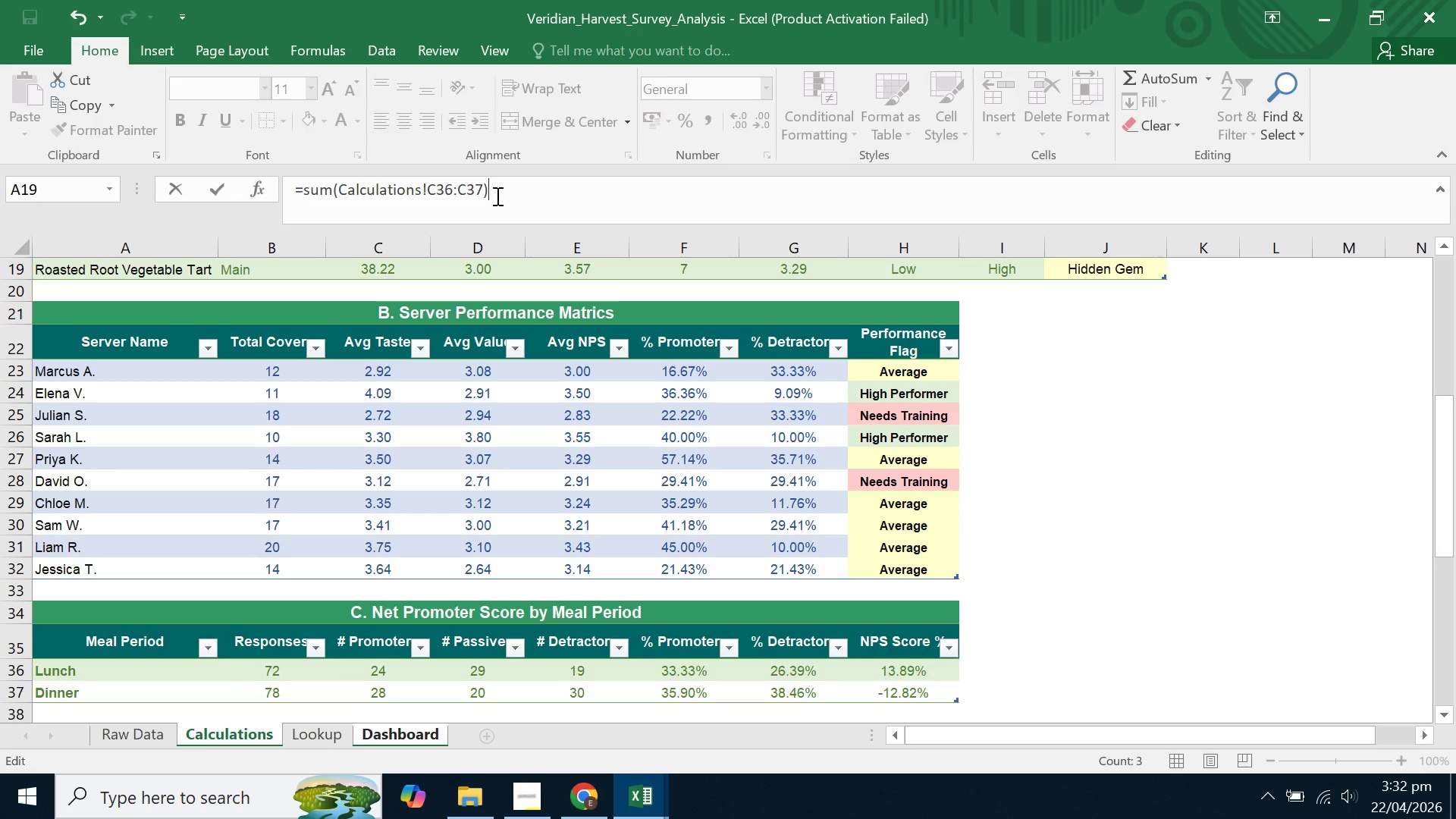 
left_click([306, 192])
 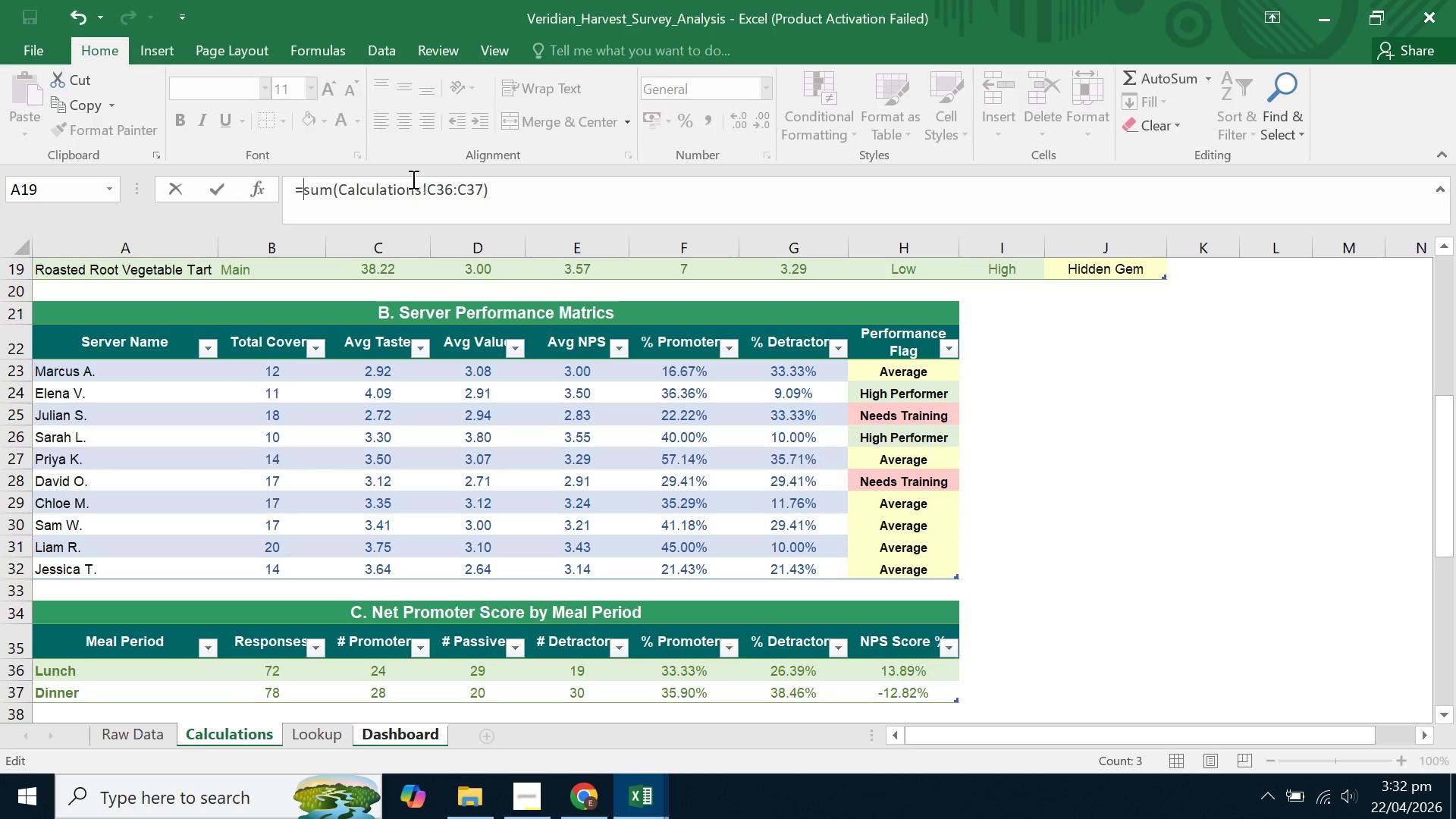 
key(Shift+9)
 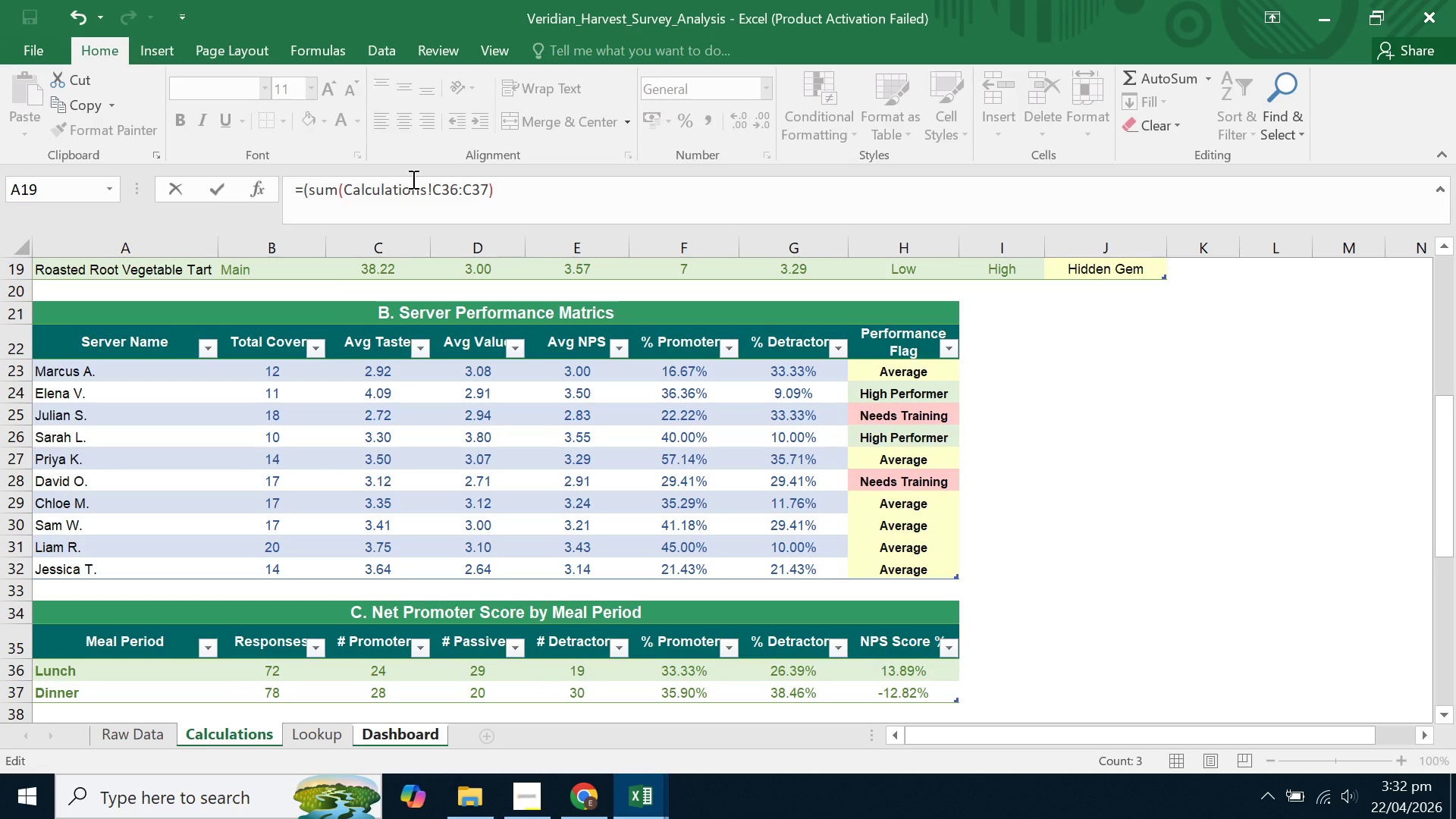 
hold_key(key=ArrowRight, duration=1.47)
 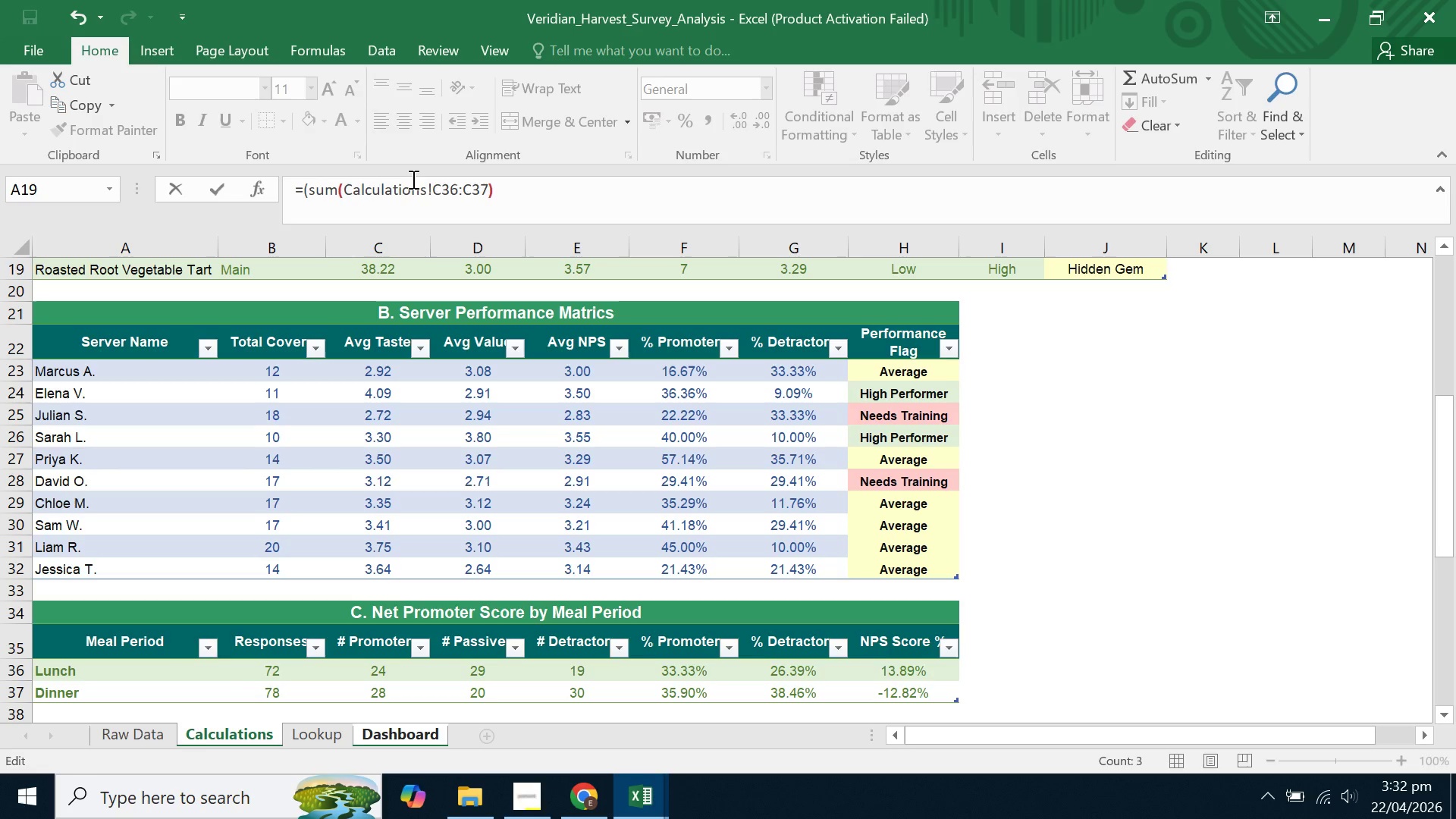 
key(ArrowLeft)
 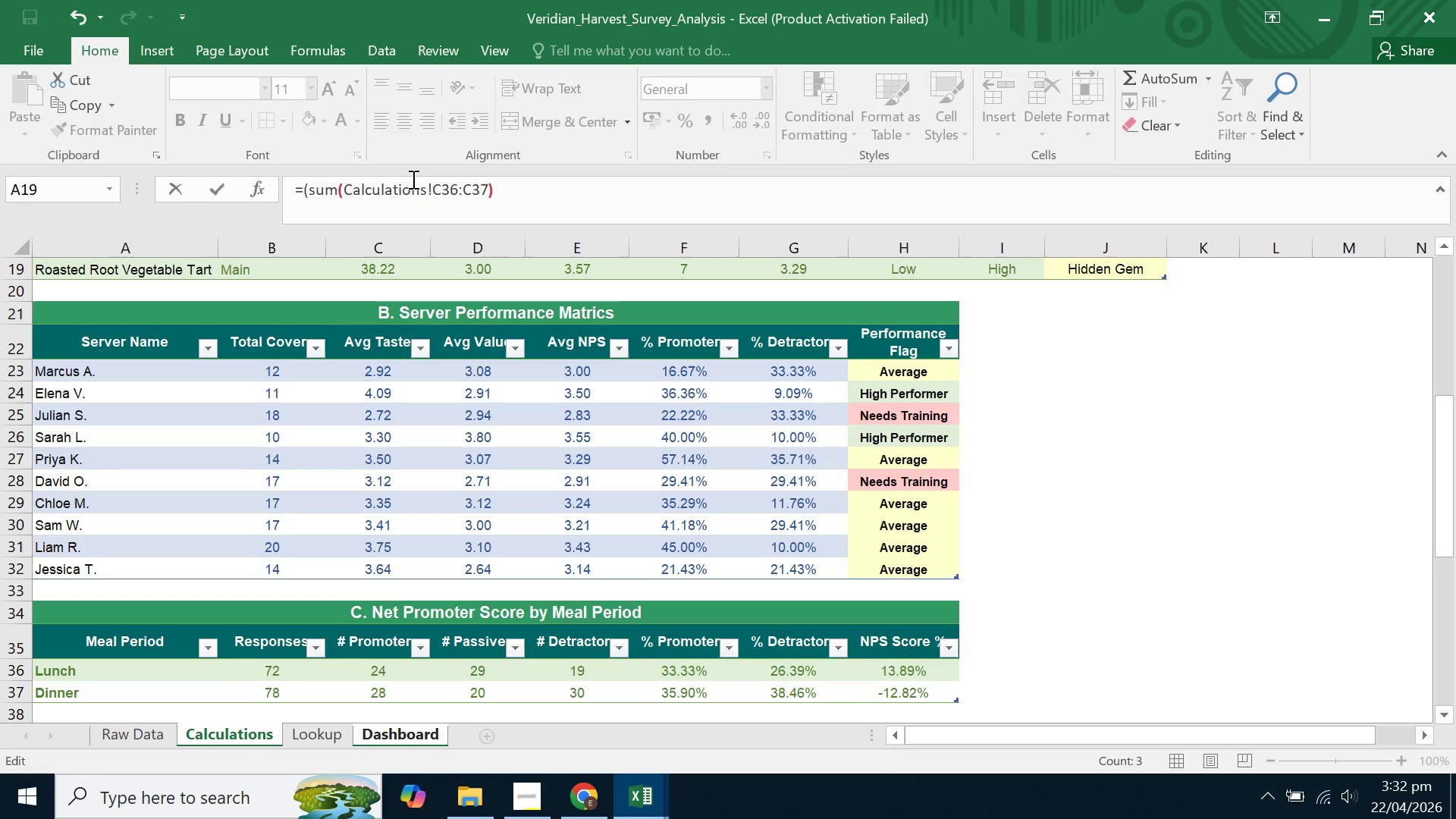 
key(Minus)
 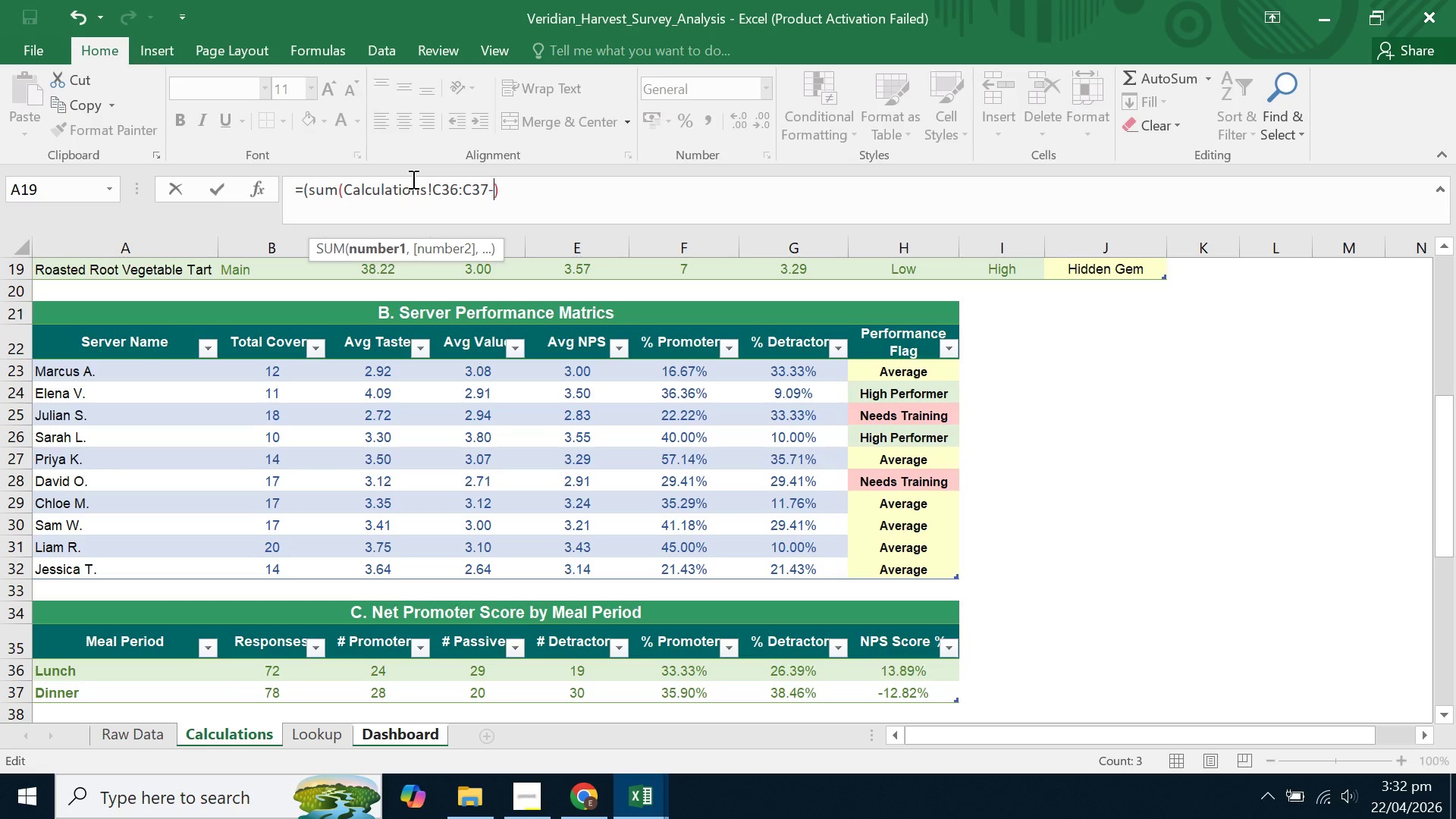 
key(Backspace)
 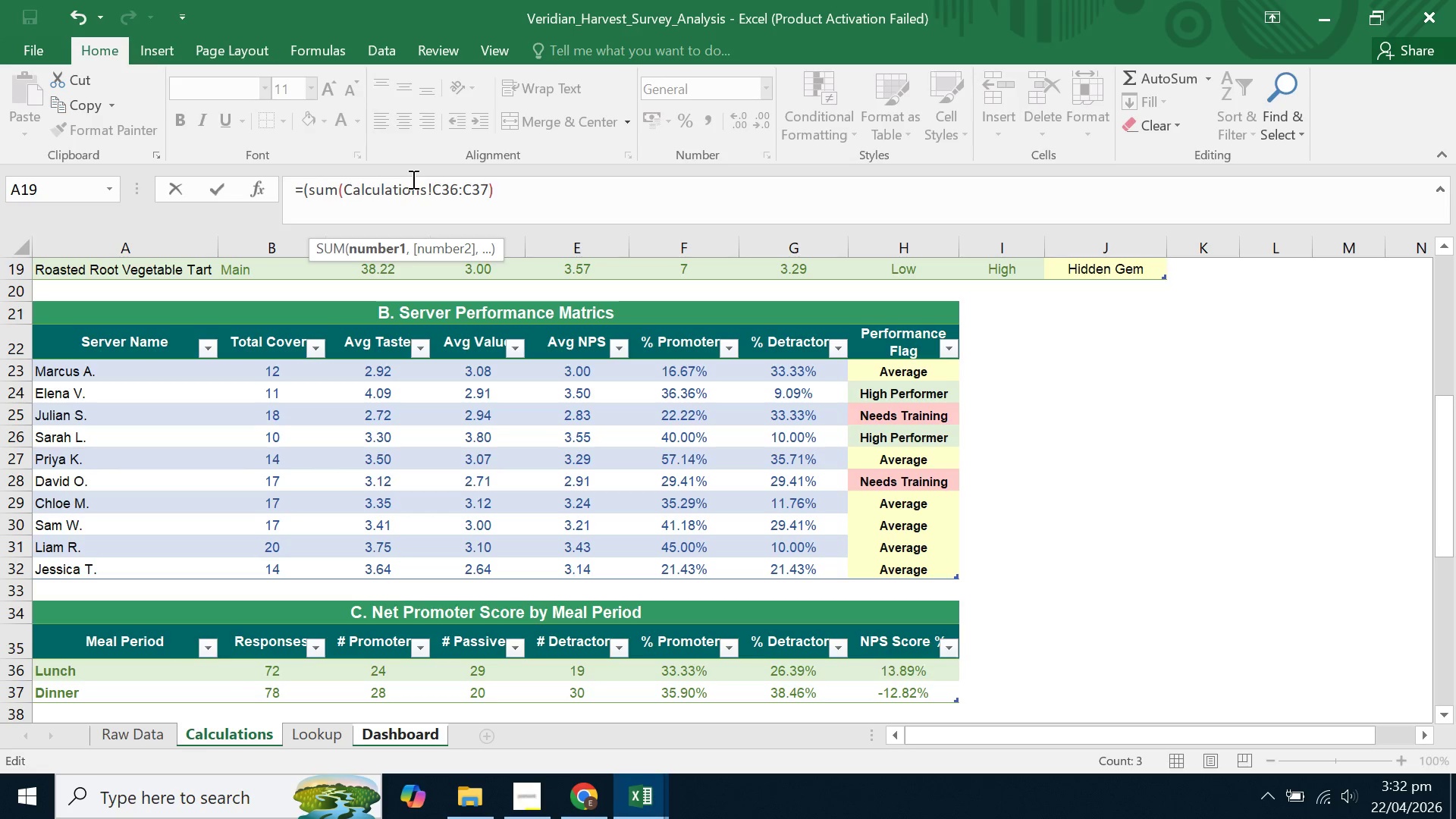 
key(ArrowRight)
 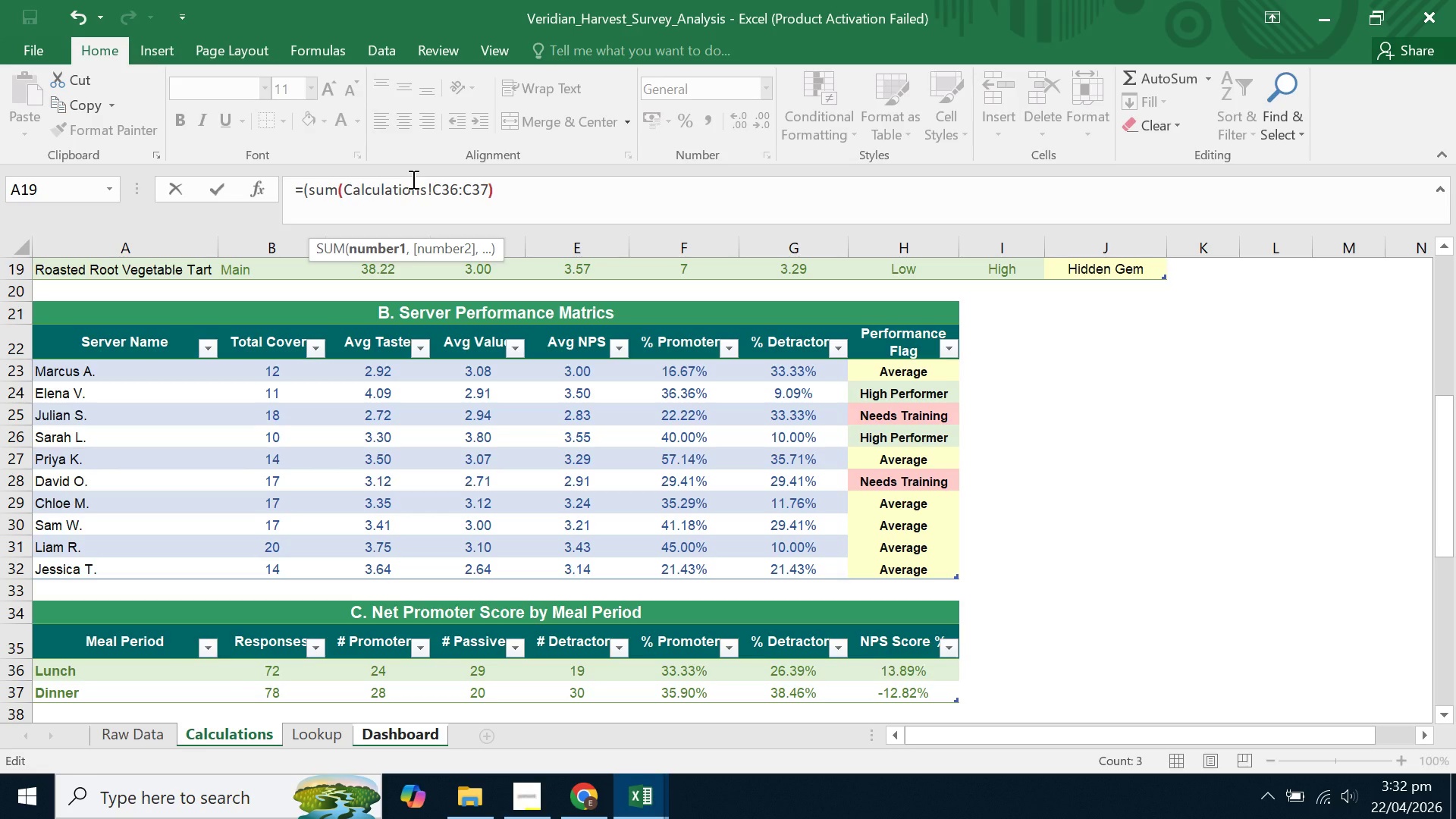 
key(ArrowRight)
 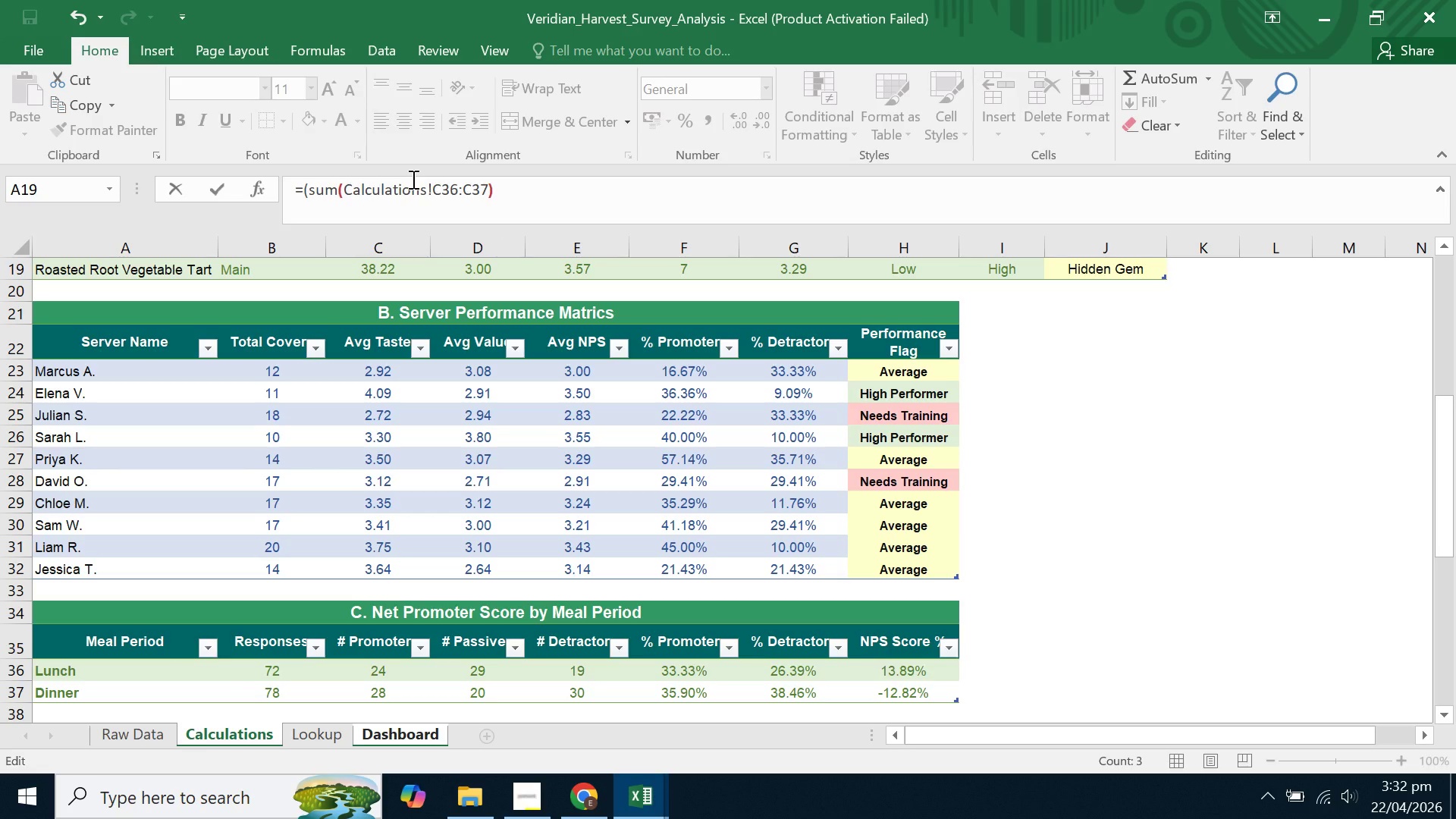 
key(ArrowLeft)
 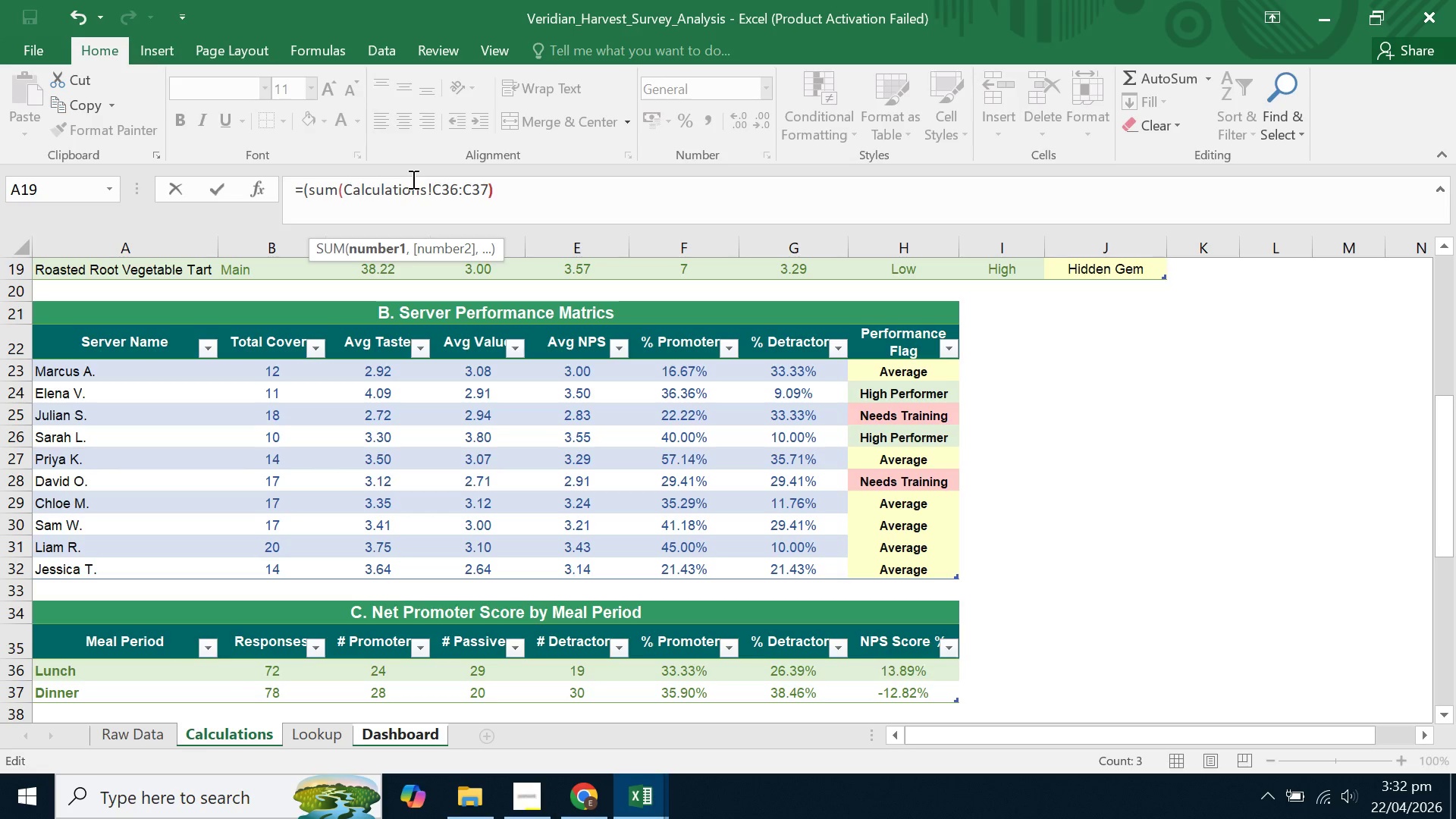 
key(Minus)
 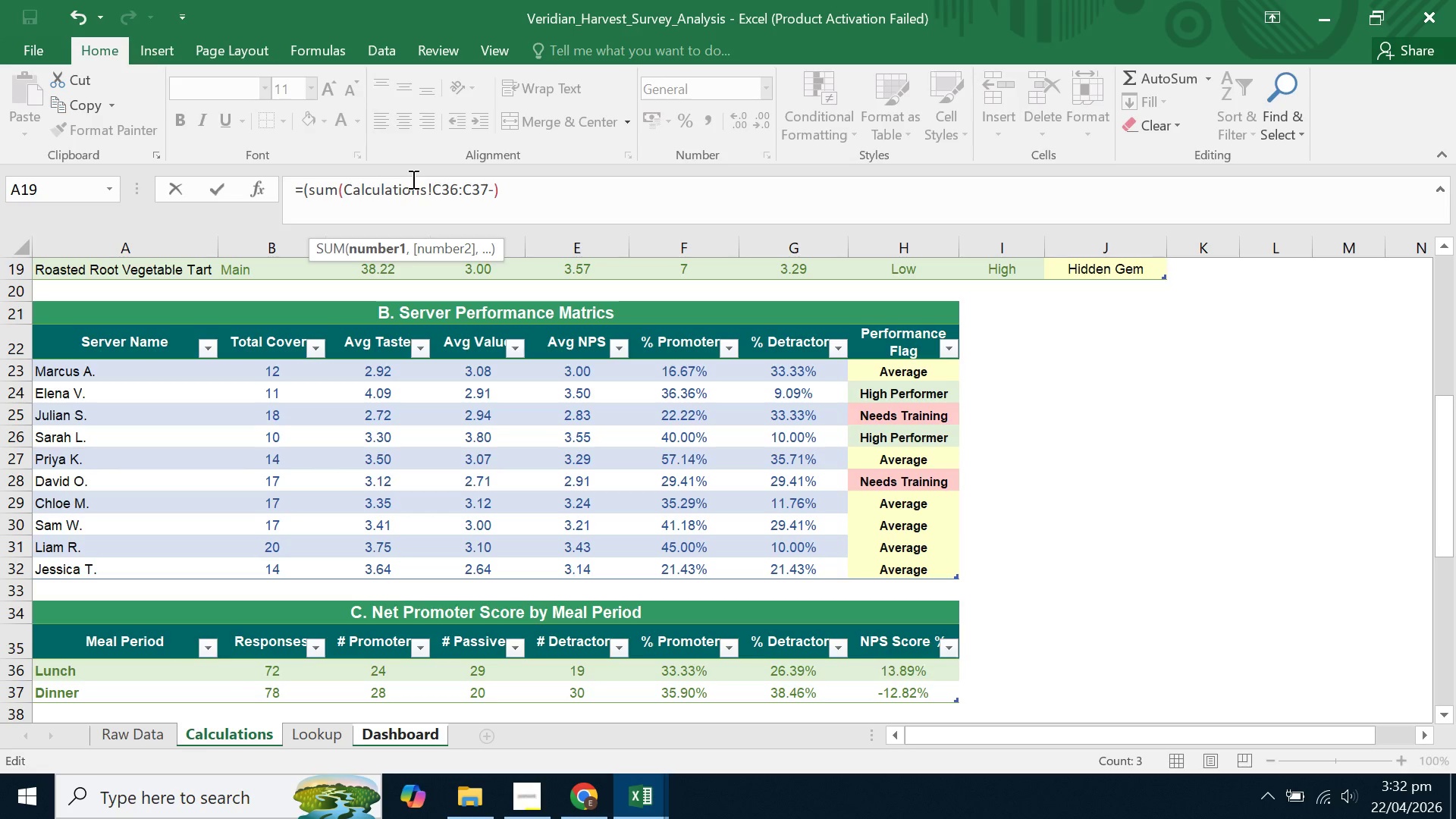 
key(Backspace)
 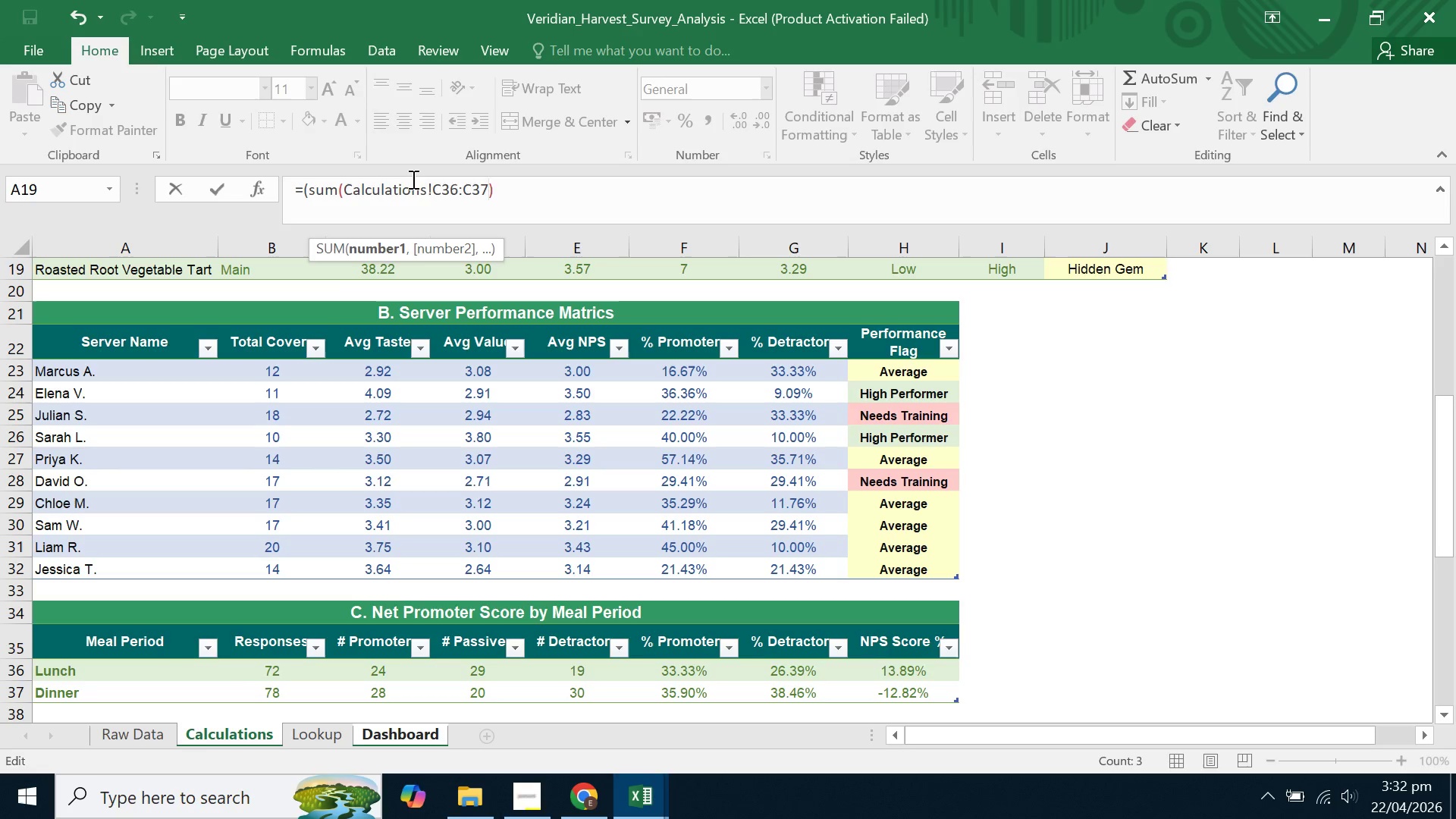 
key(ArrowRight)
 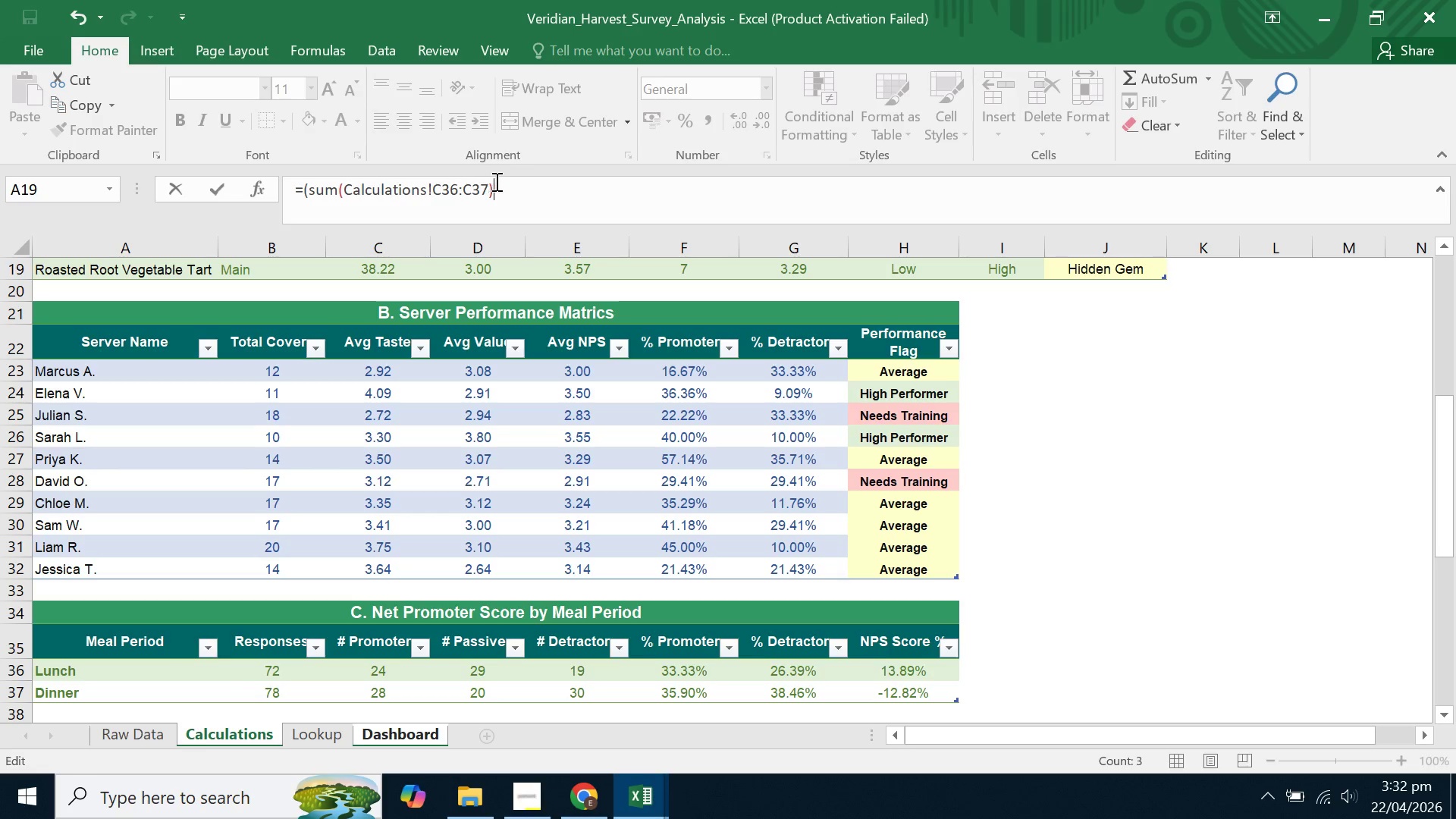 
left_click([507, 187])
 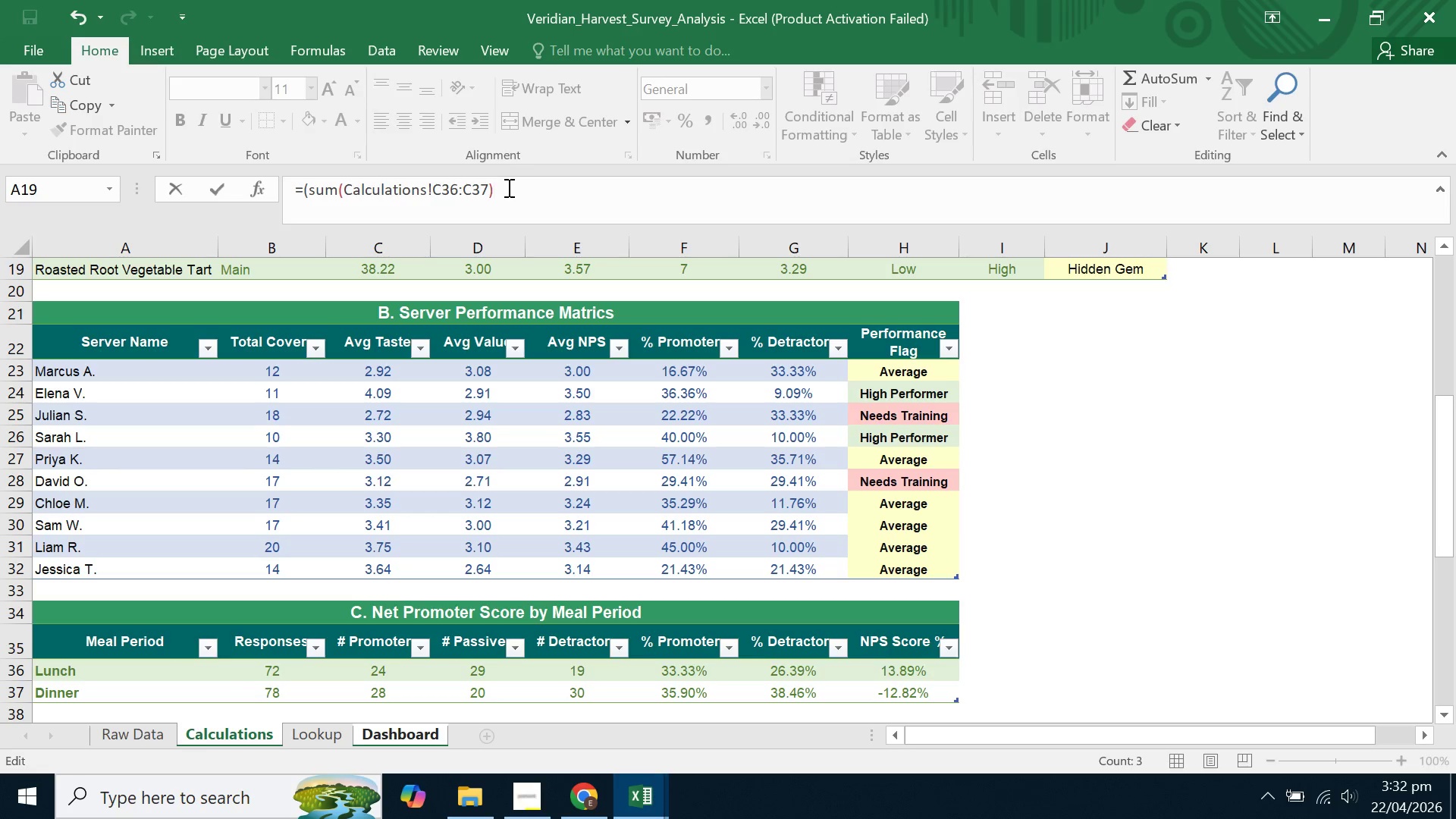 
type(-sum*)
key(Backspace)
type(()
 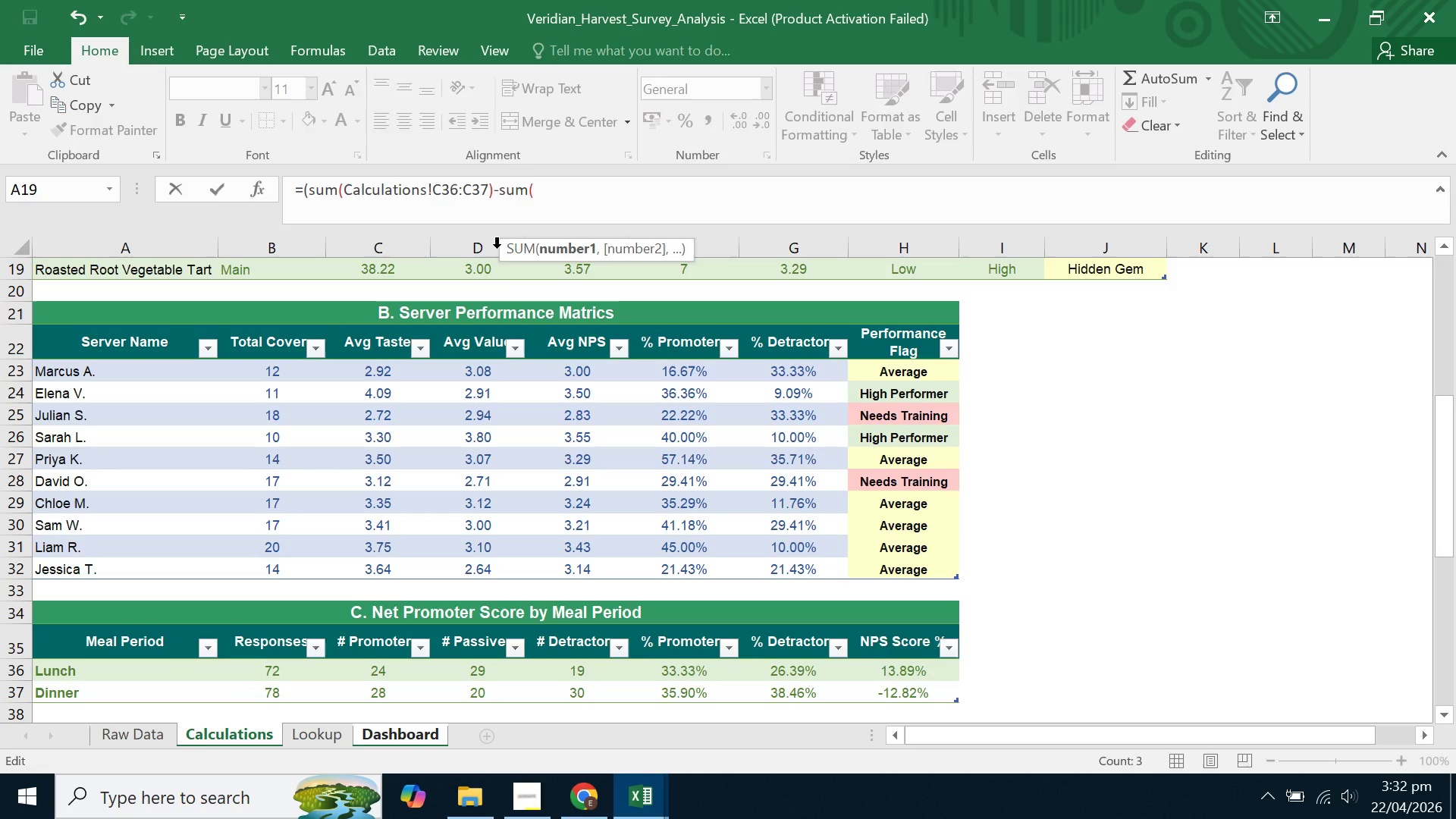 
left_click_drag(start_coordinate=[572, 668], to_coordinate=[570, 683])
 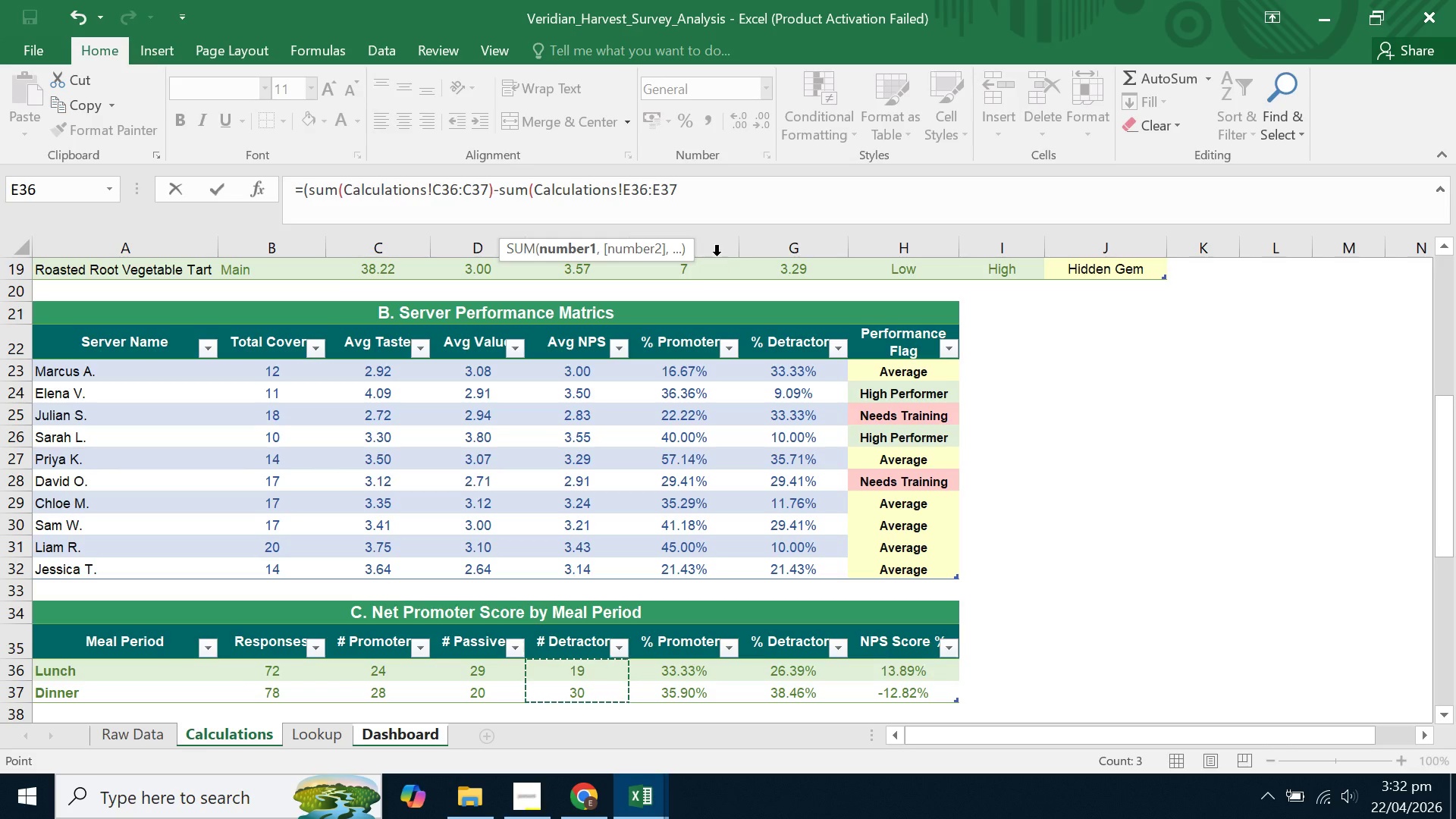 
left_click([723, 196])
 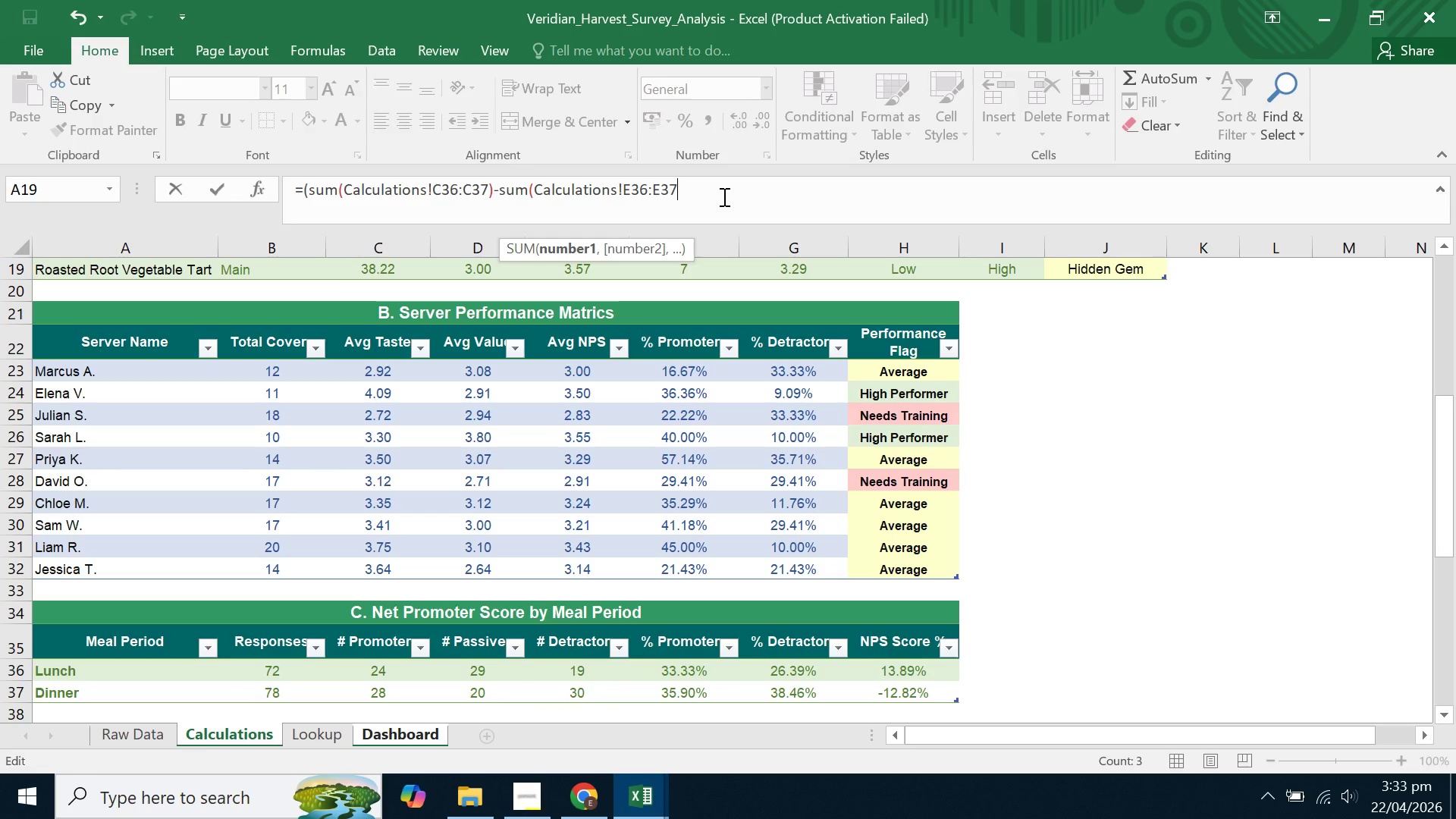 
type())/sum()
 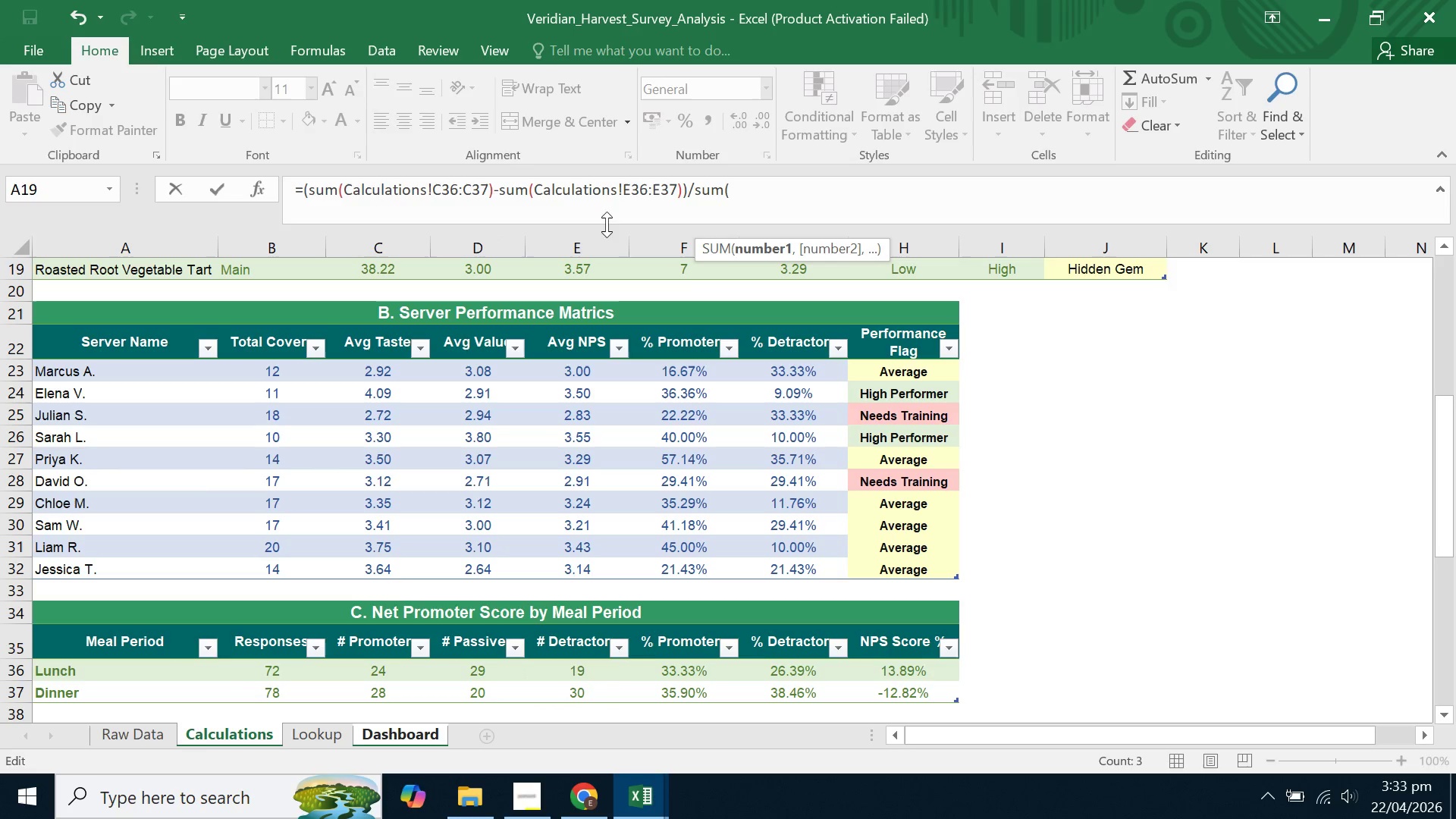 
left_click_drag(start_coordinate=[245, 667], to_coordinate=[245, 691])
 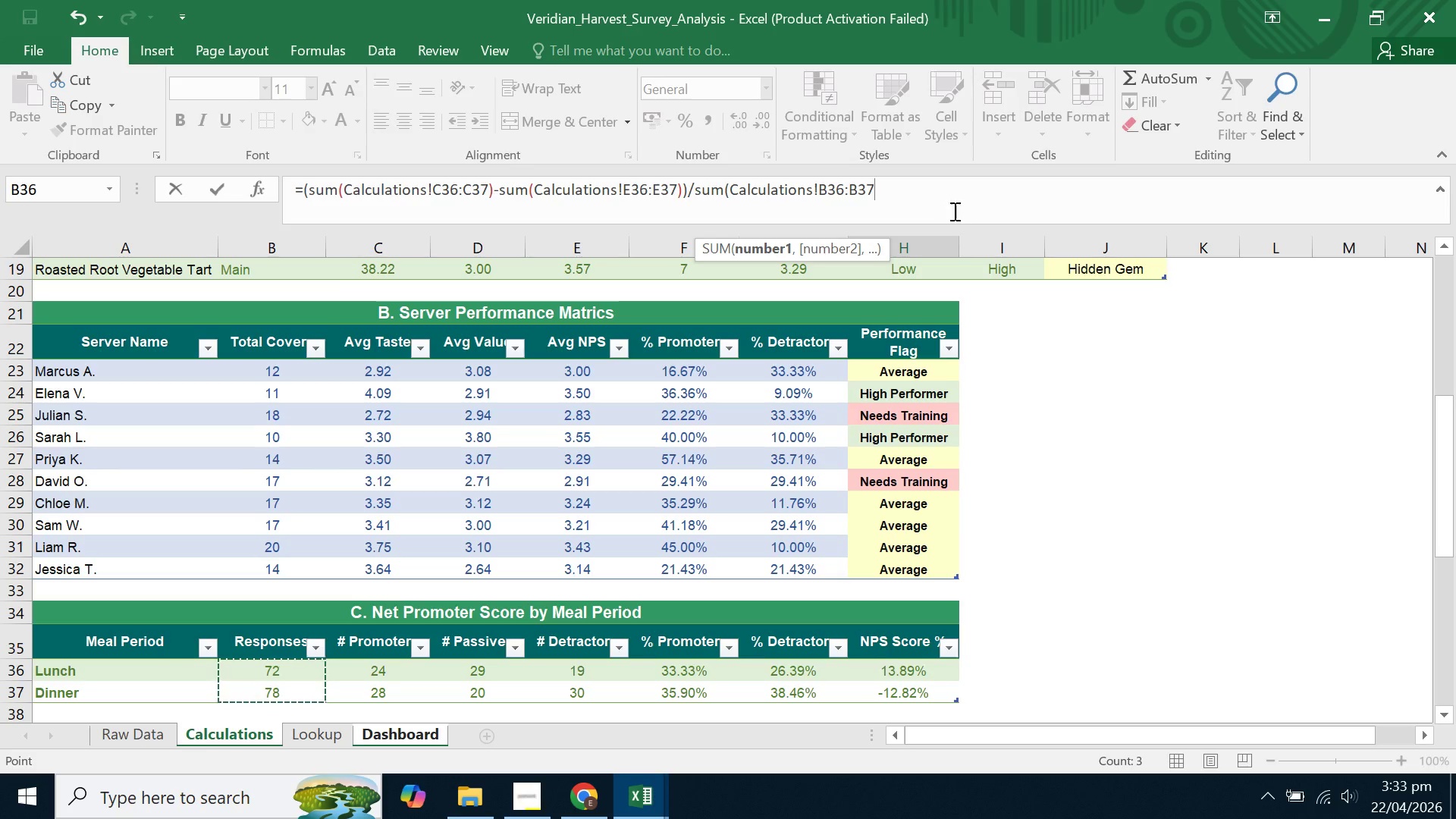 
left_click([946, 203])
 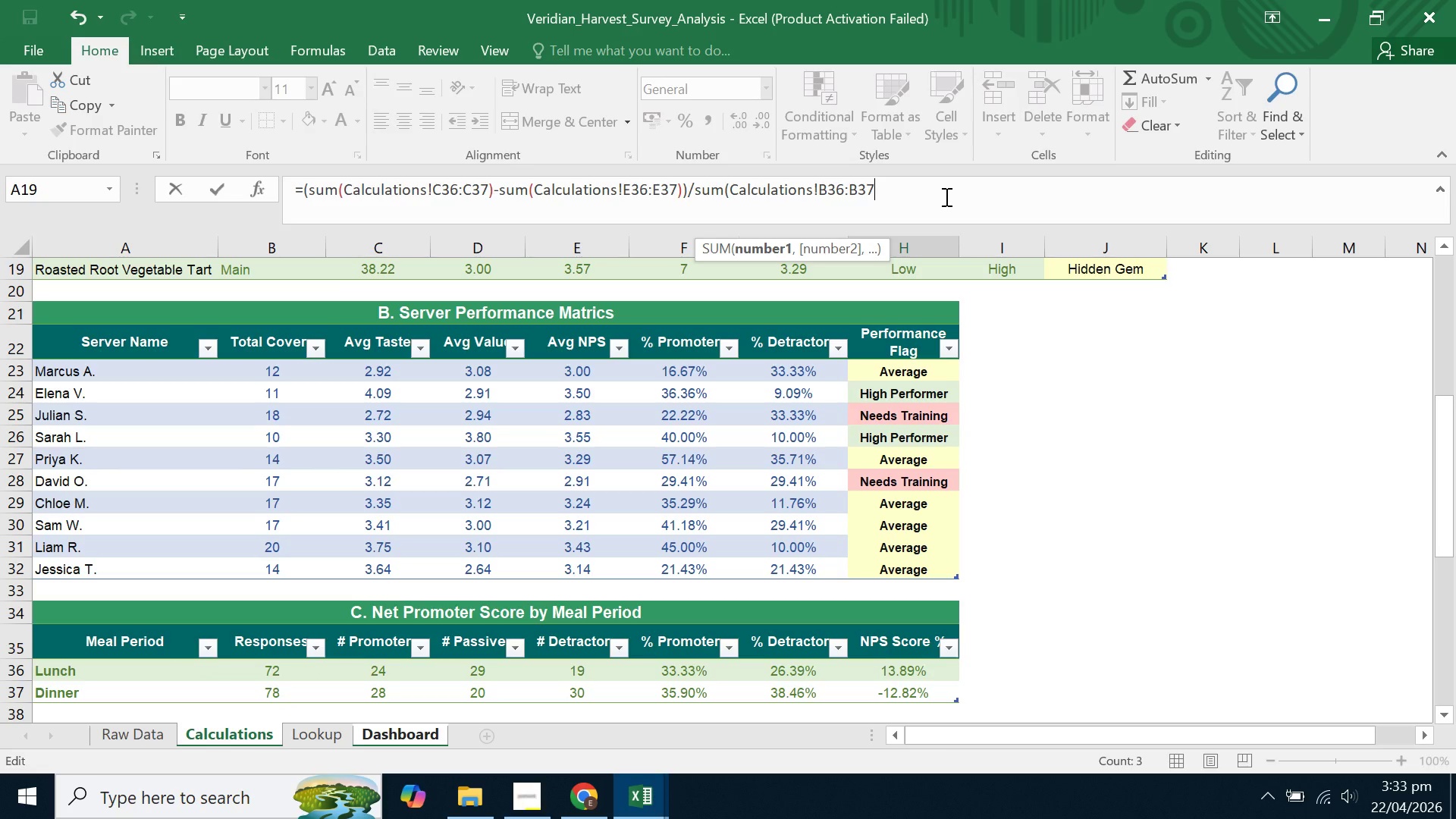 
key(Shift+0)
 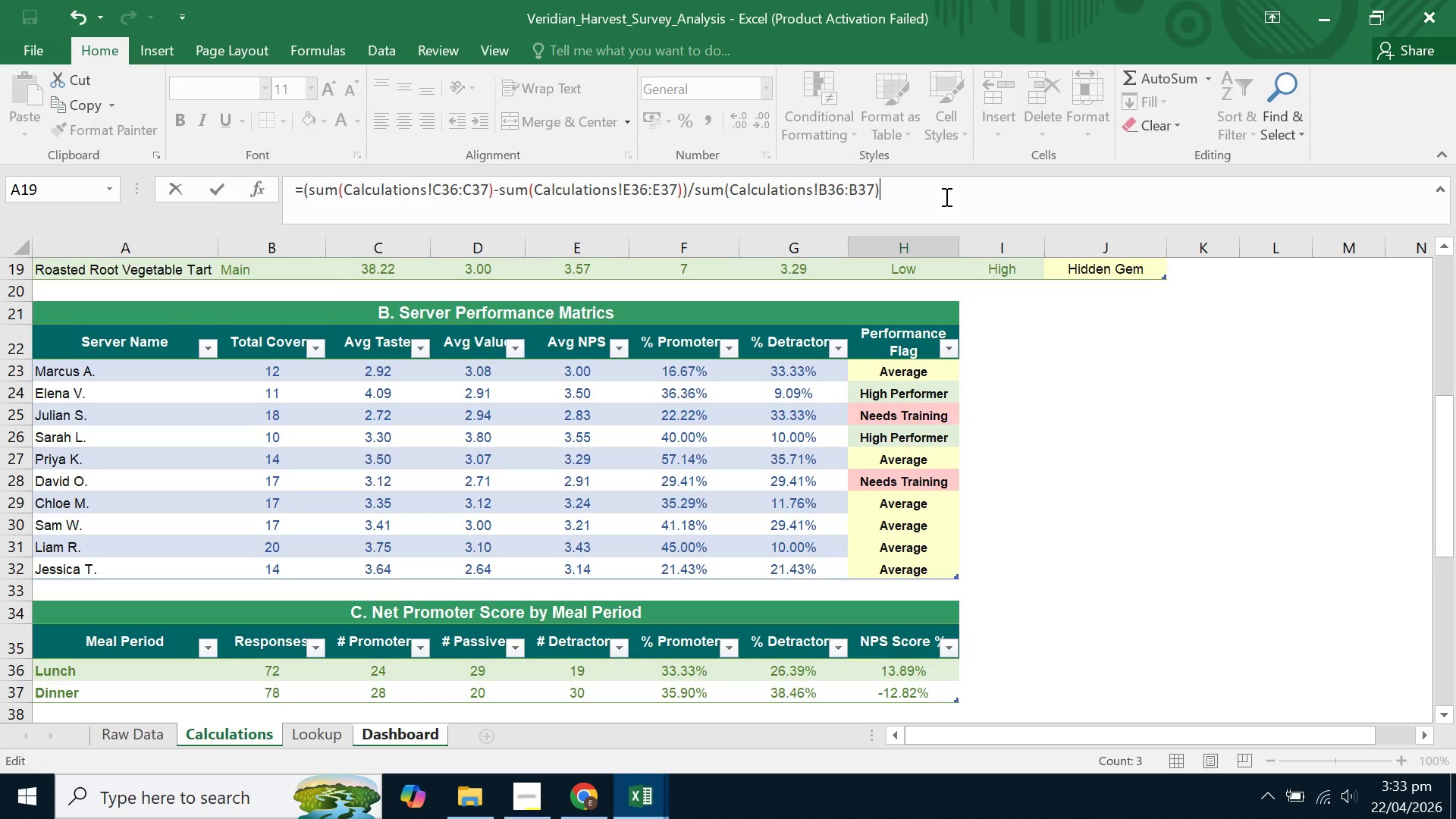 
left_click([851, 415])
 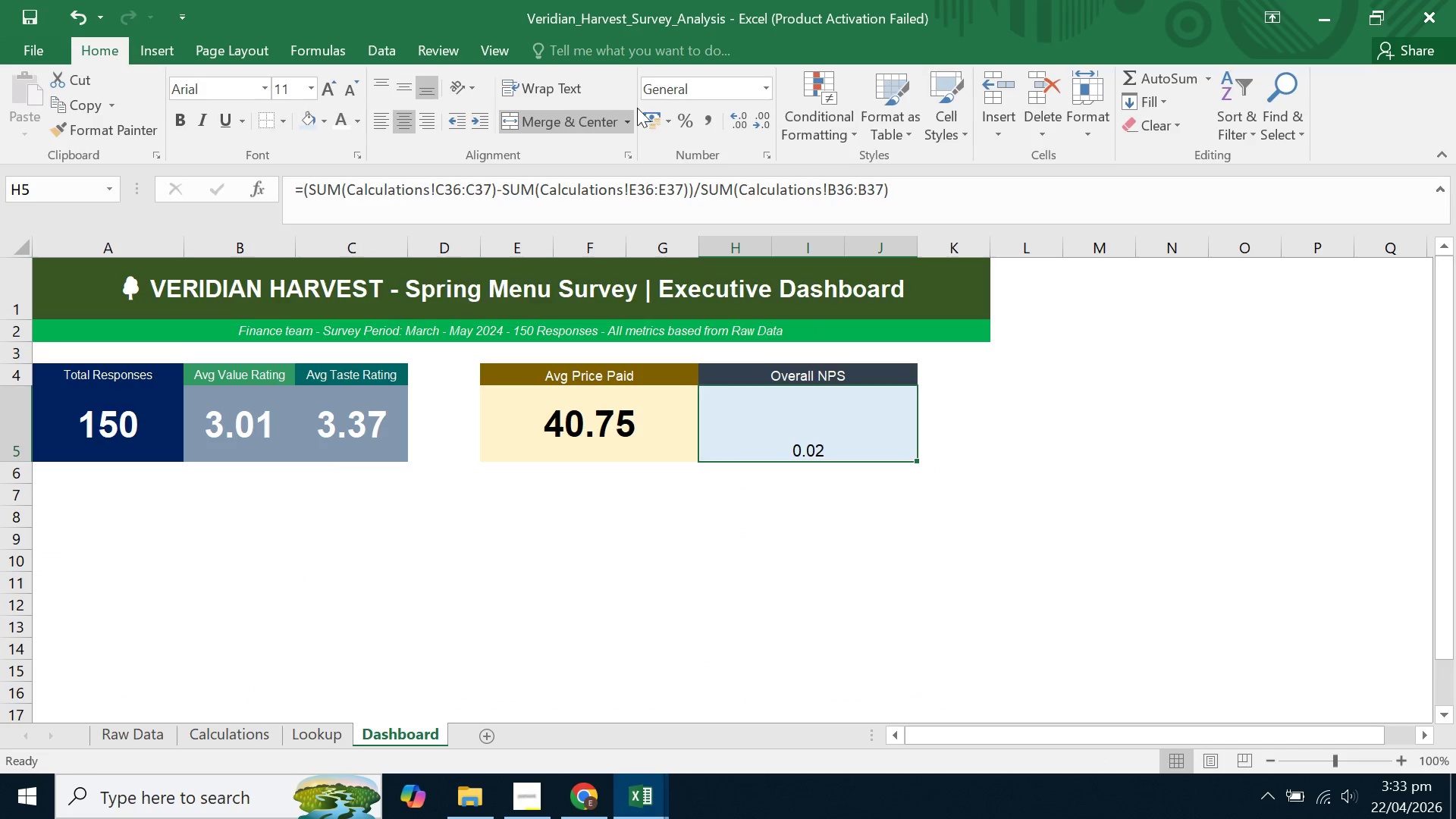 
left_click([684, 116])
 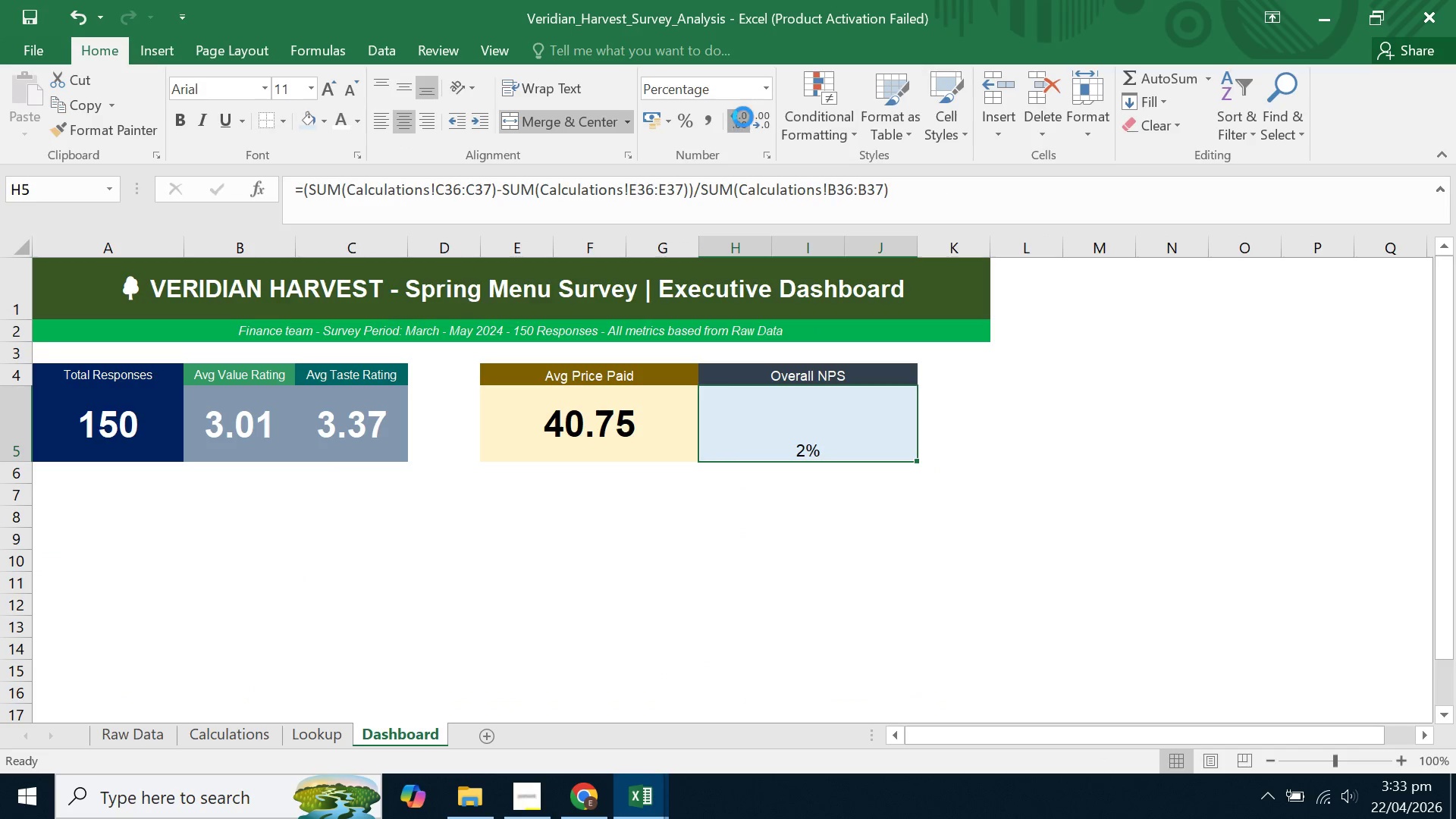 
double_click([743, 117])
 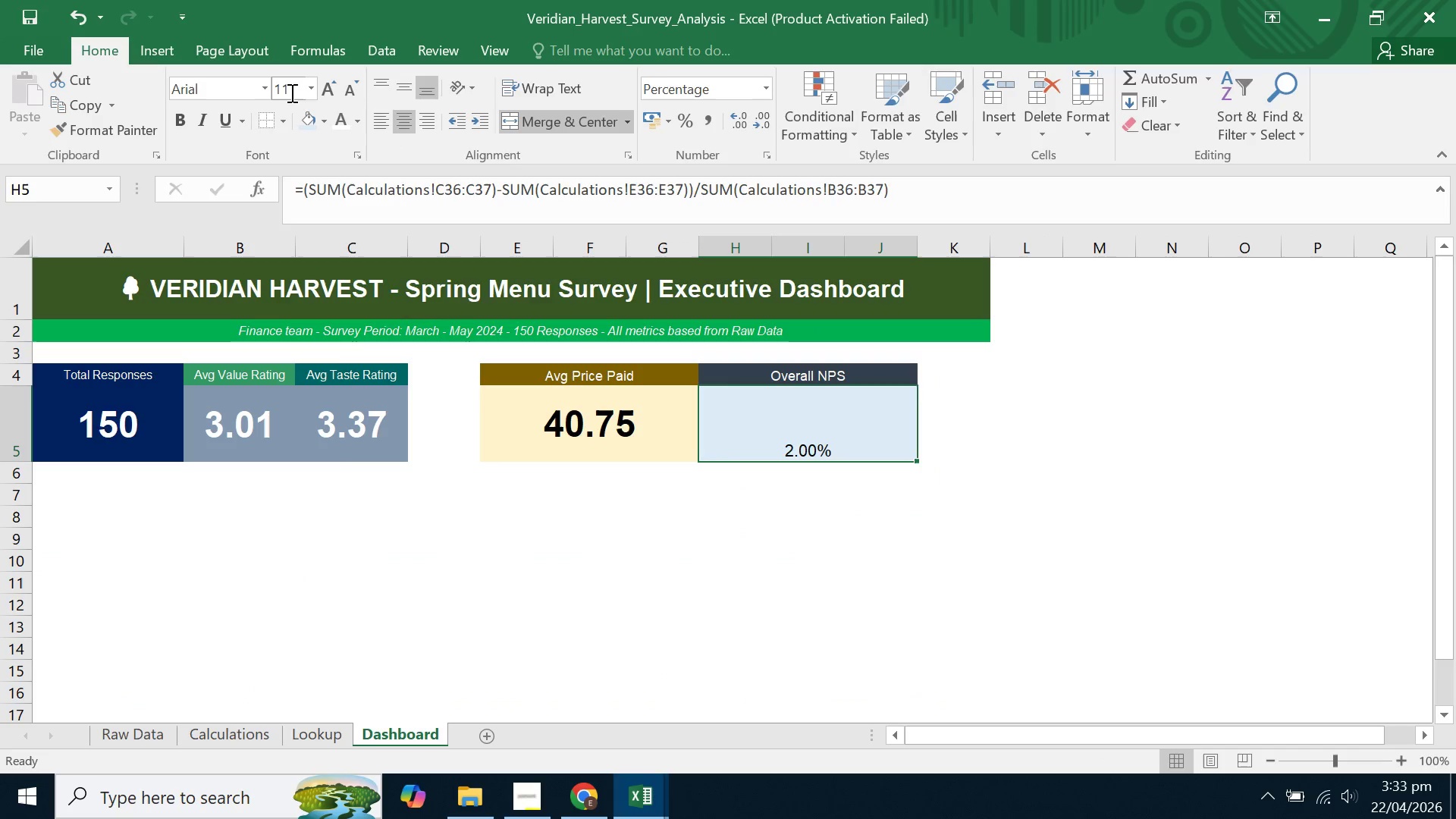 
left_click([315, 89])
 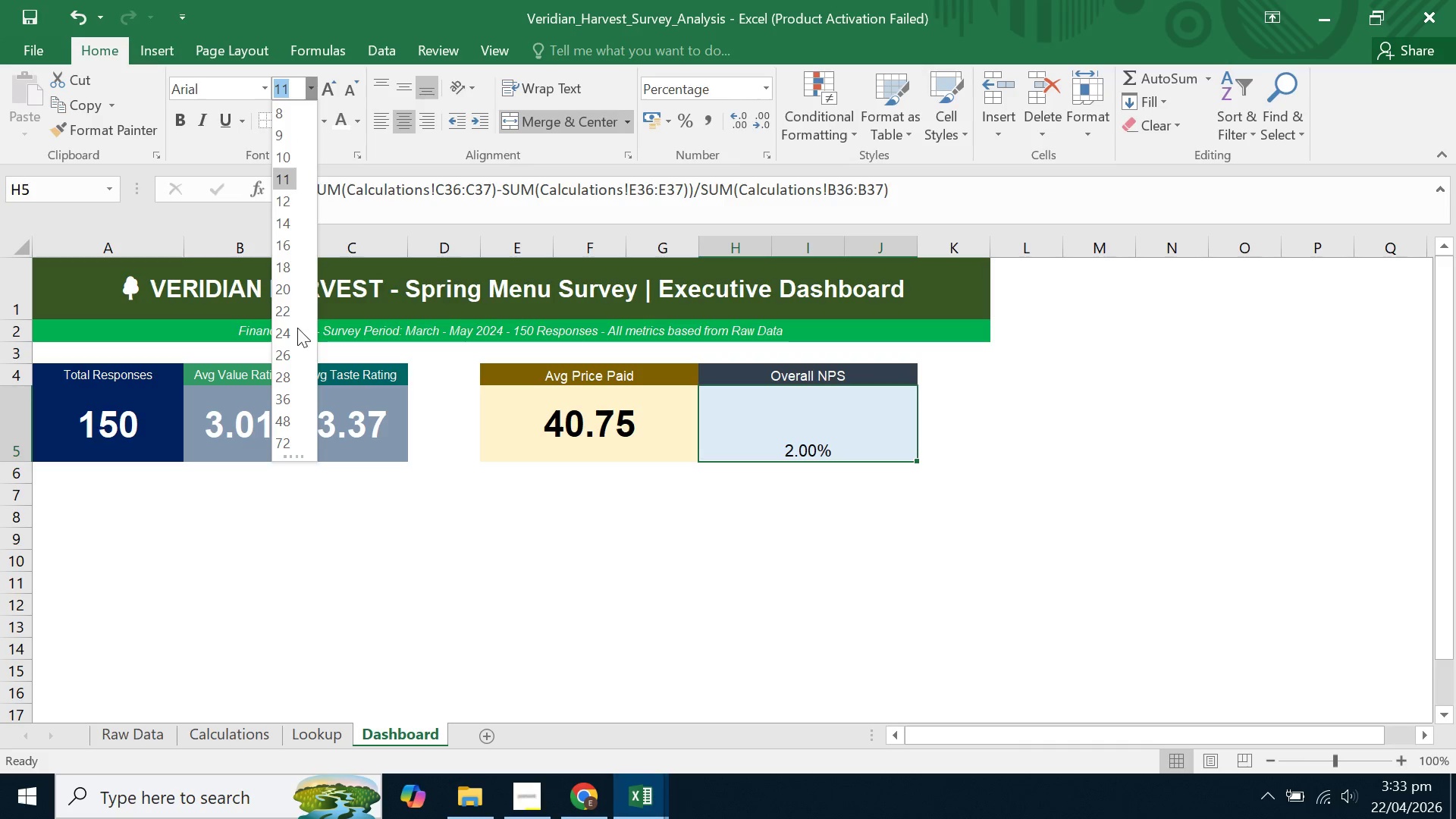 
left_click([293, 334])
 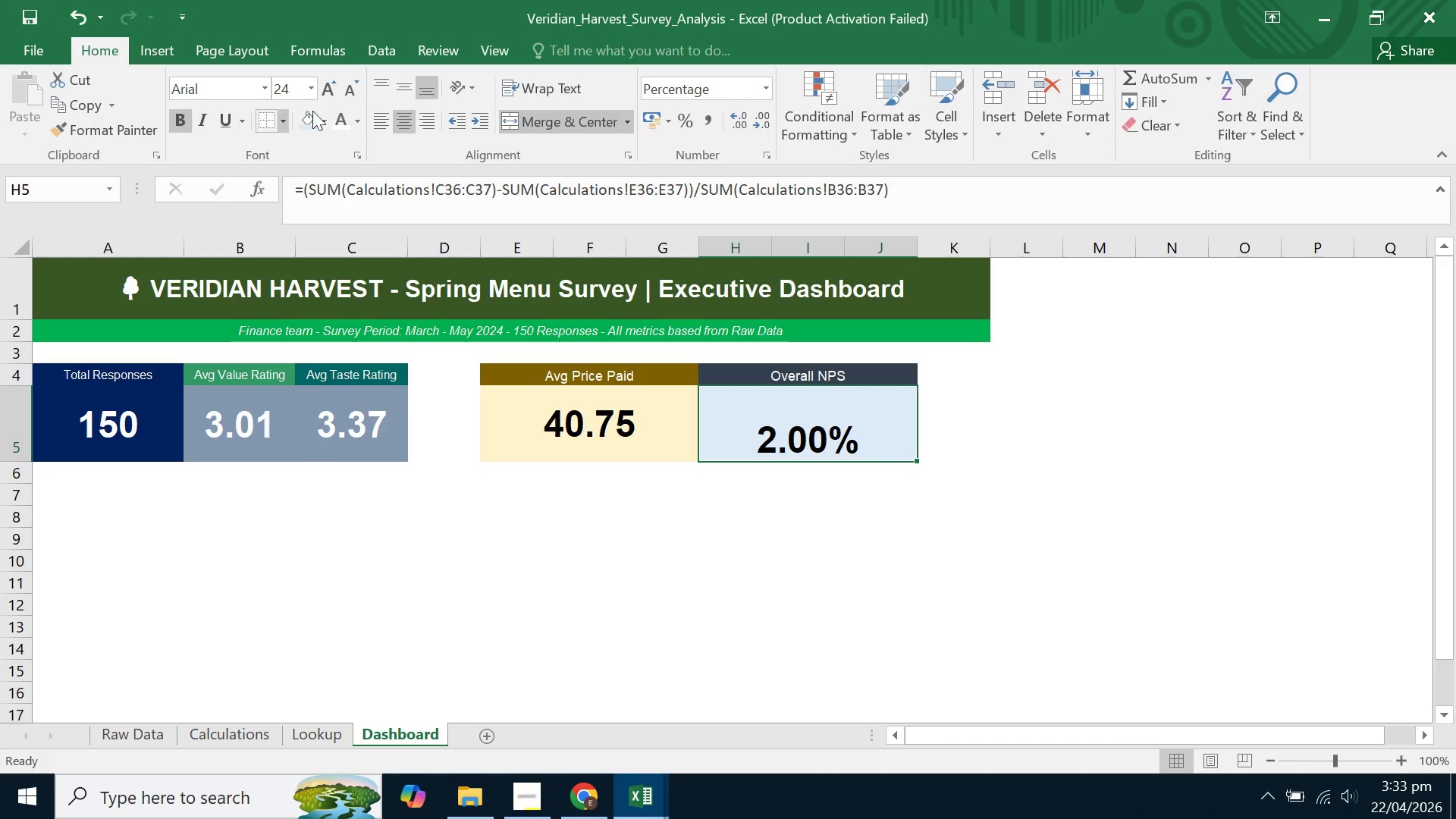 
left_click([397, 81])
 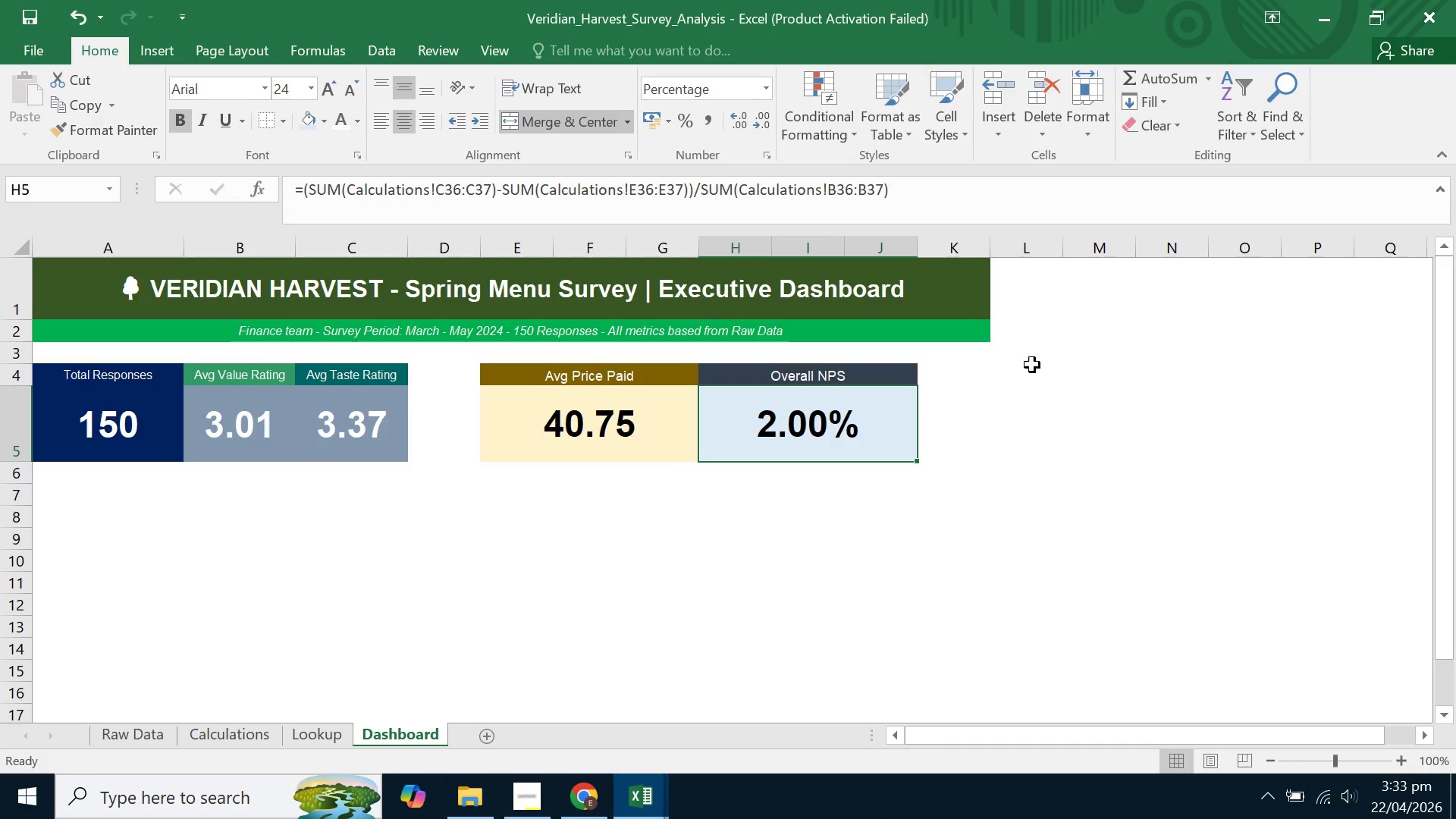 
left_click_drag(start_coordinate=[1159, 443], to_coordinate=[1163, 443])
 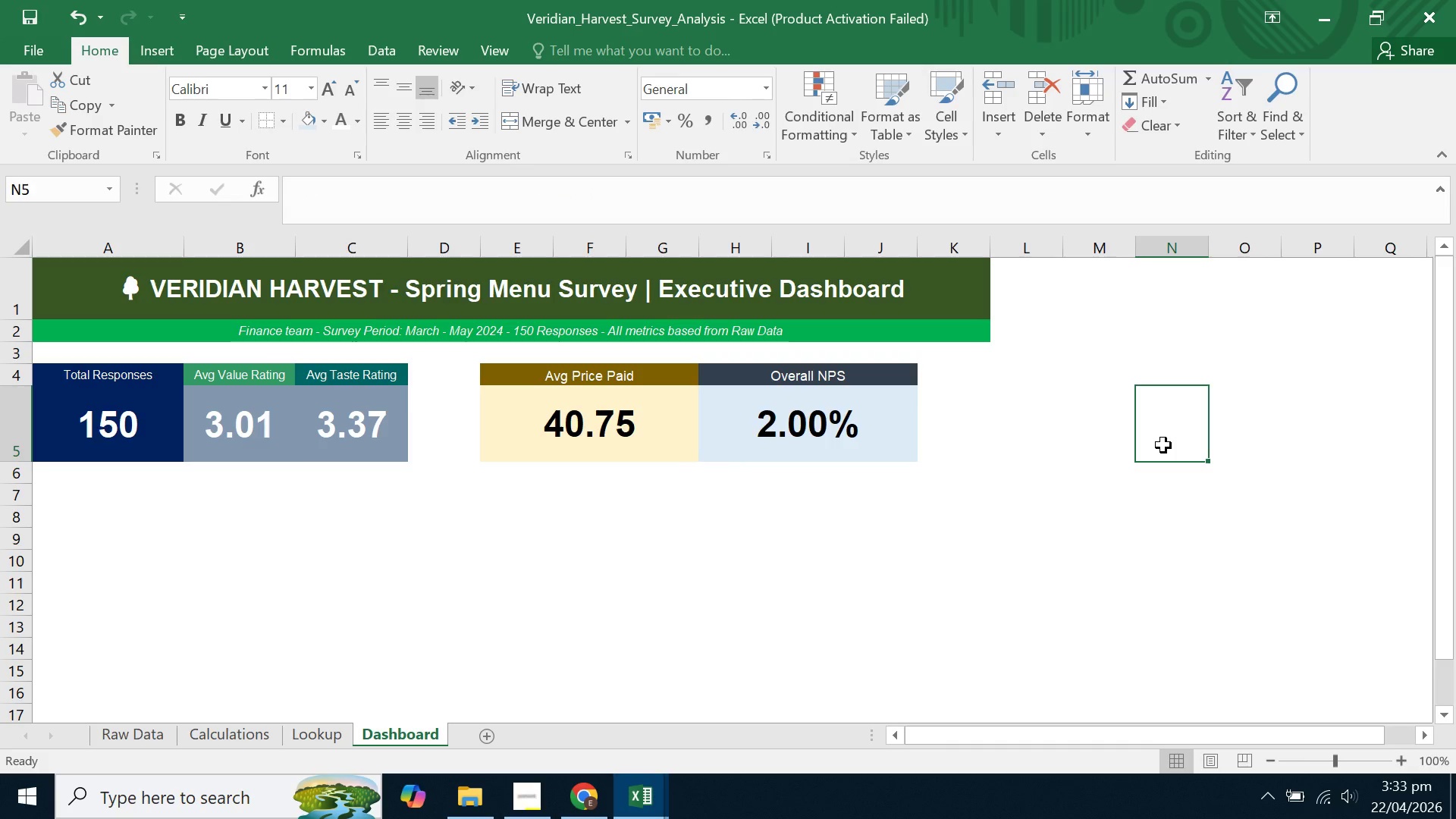 
double_click([1163, 445])
 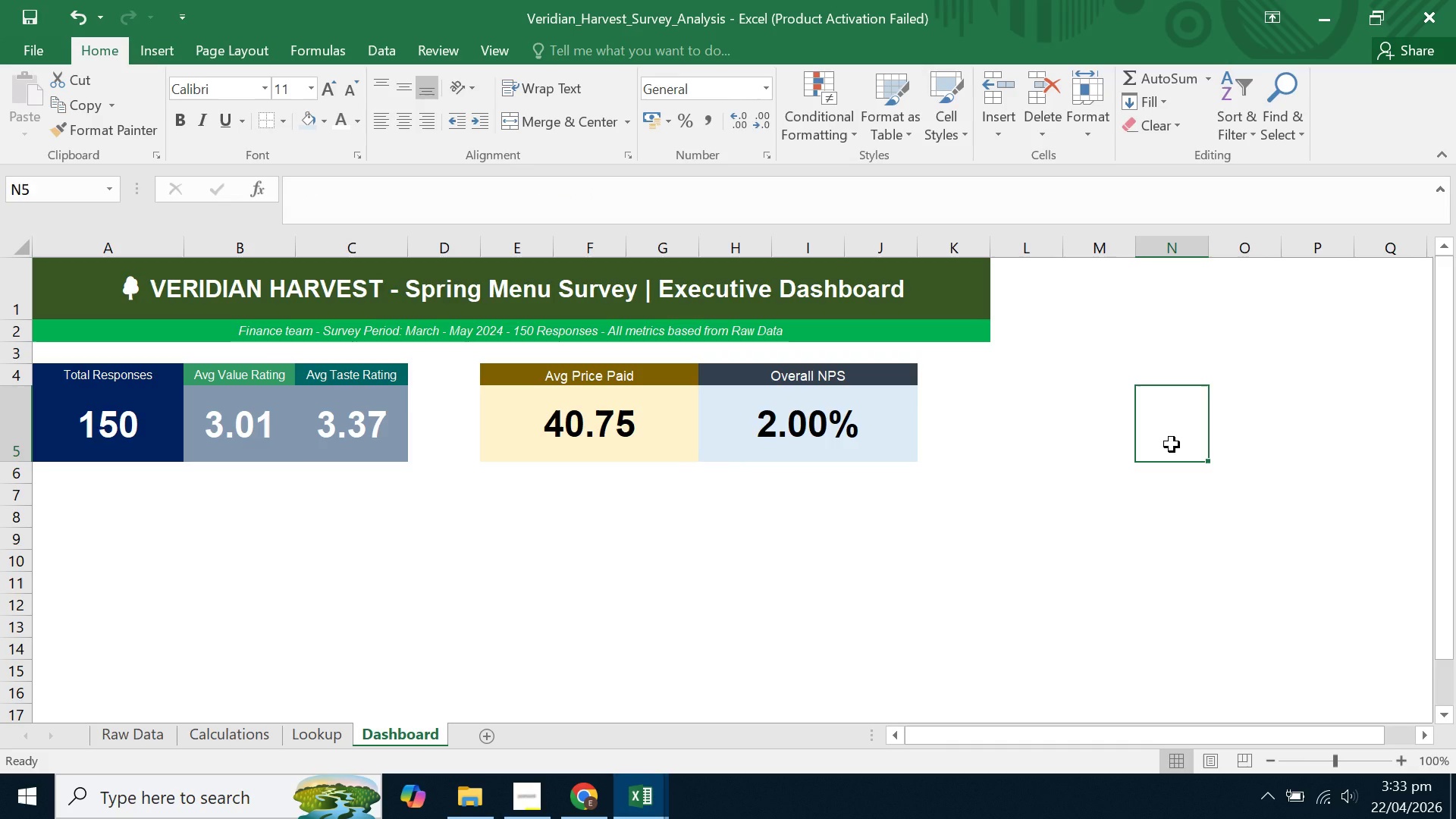 
wait(15.61)
 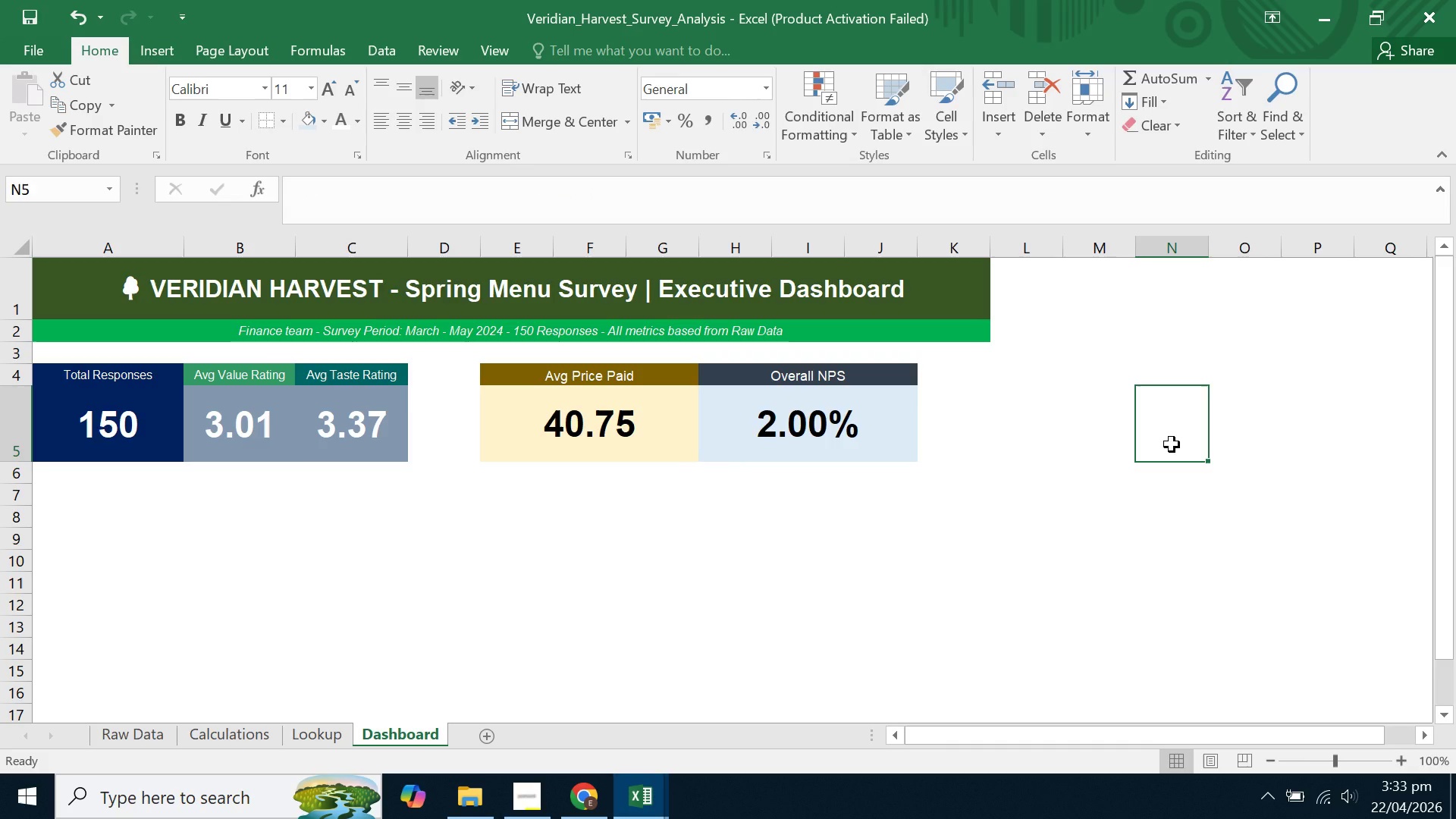 
scroll: coordinate [953, 605], scroll_direction: down, amount: 1.0
 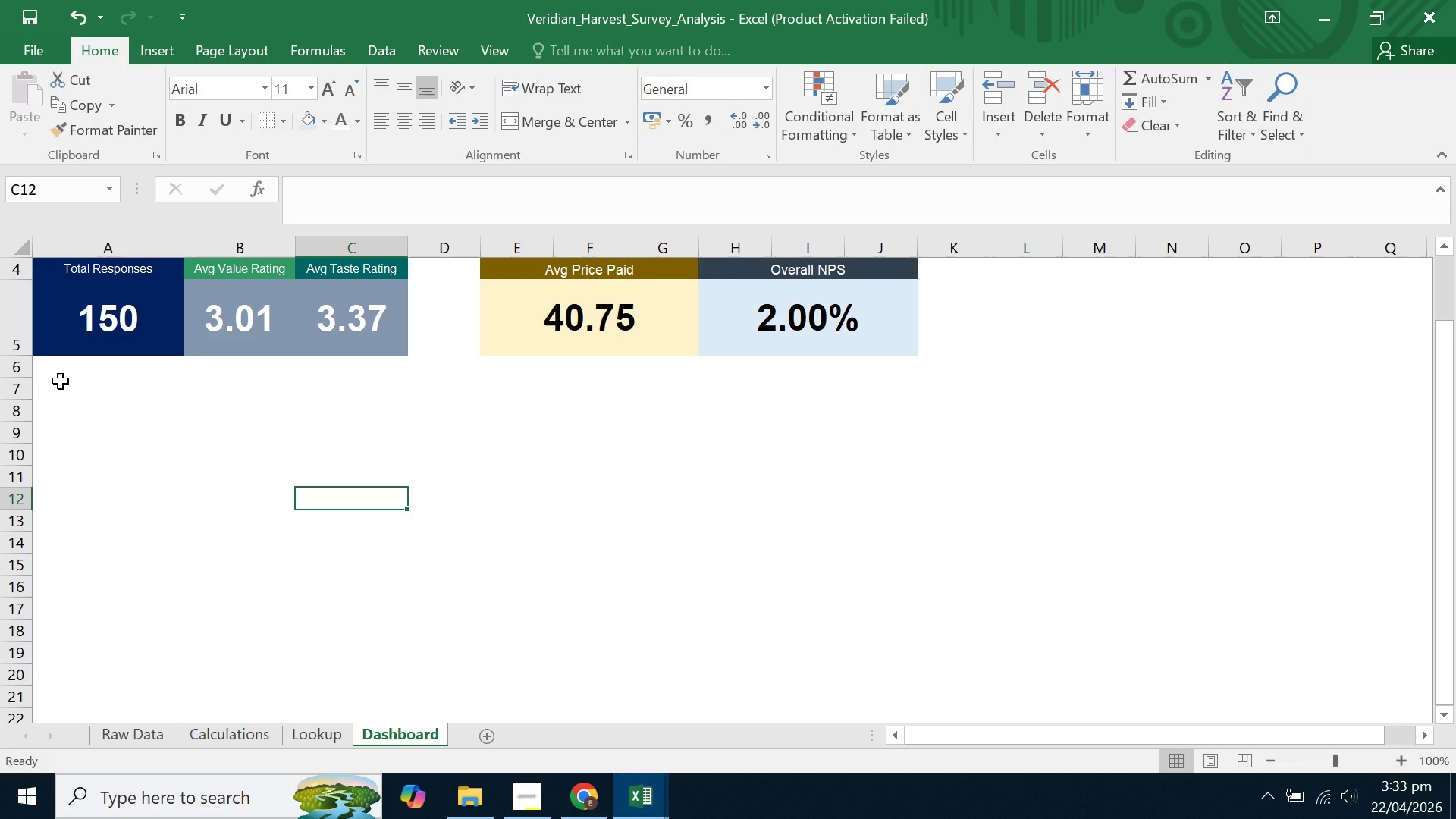 
left_click_drag(start_coordinate=[61, 381], to_coordinate=[466, 380])
 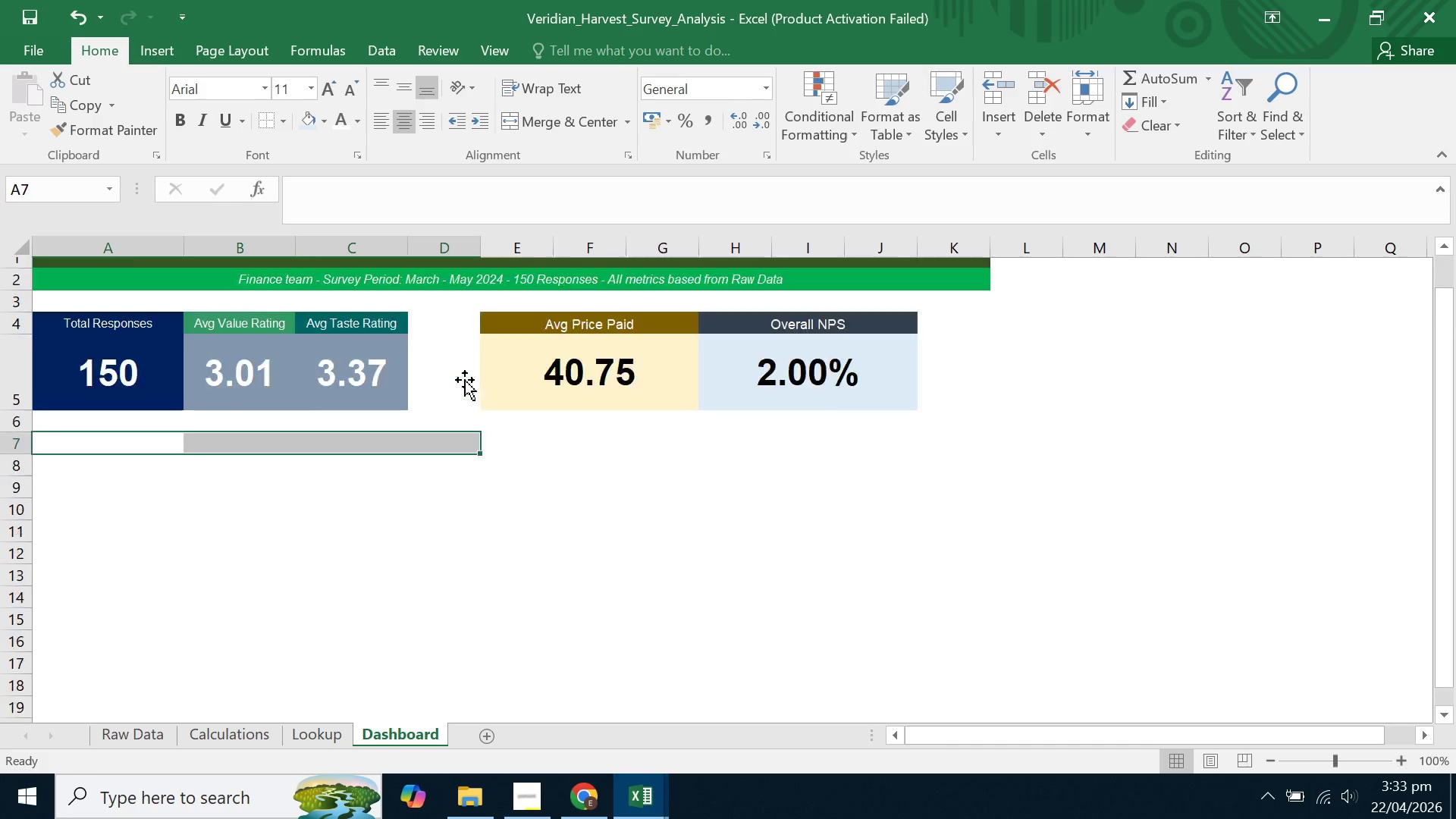 
scroll: coordinate [465, 380], scroll_direction: up, amount: 4.0
 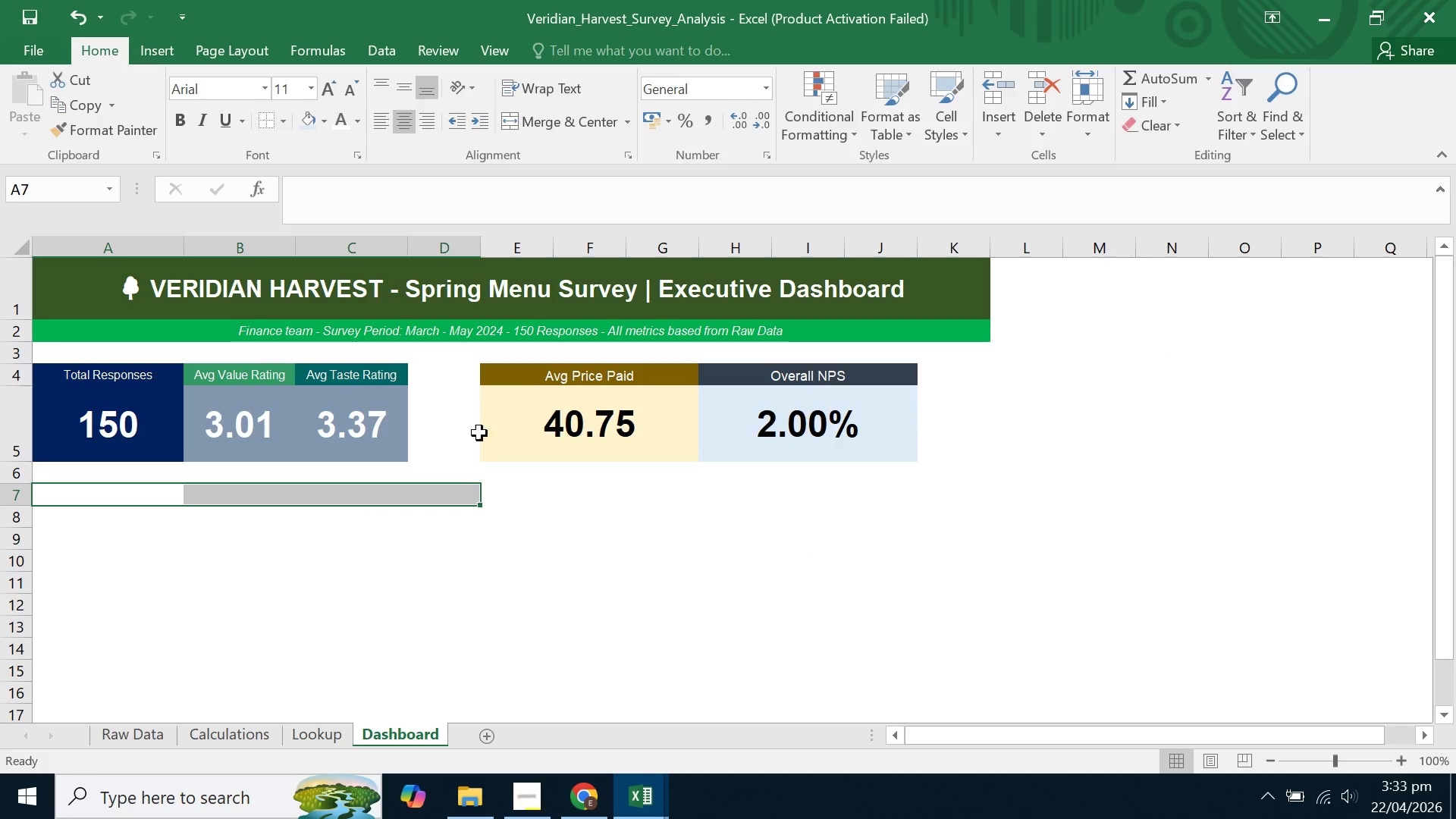 
left_click([329, 506])
 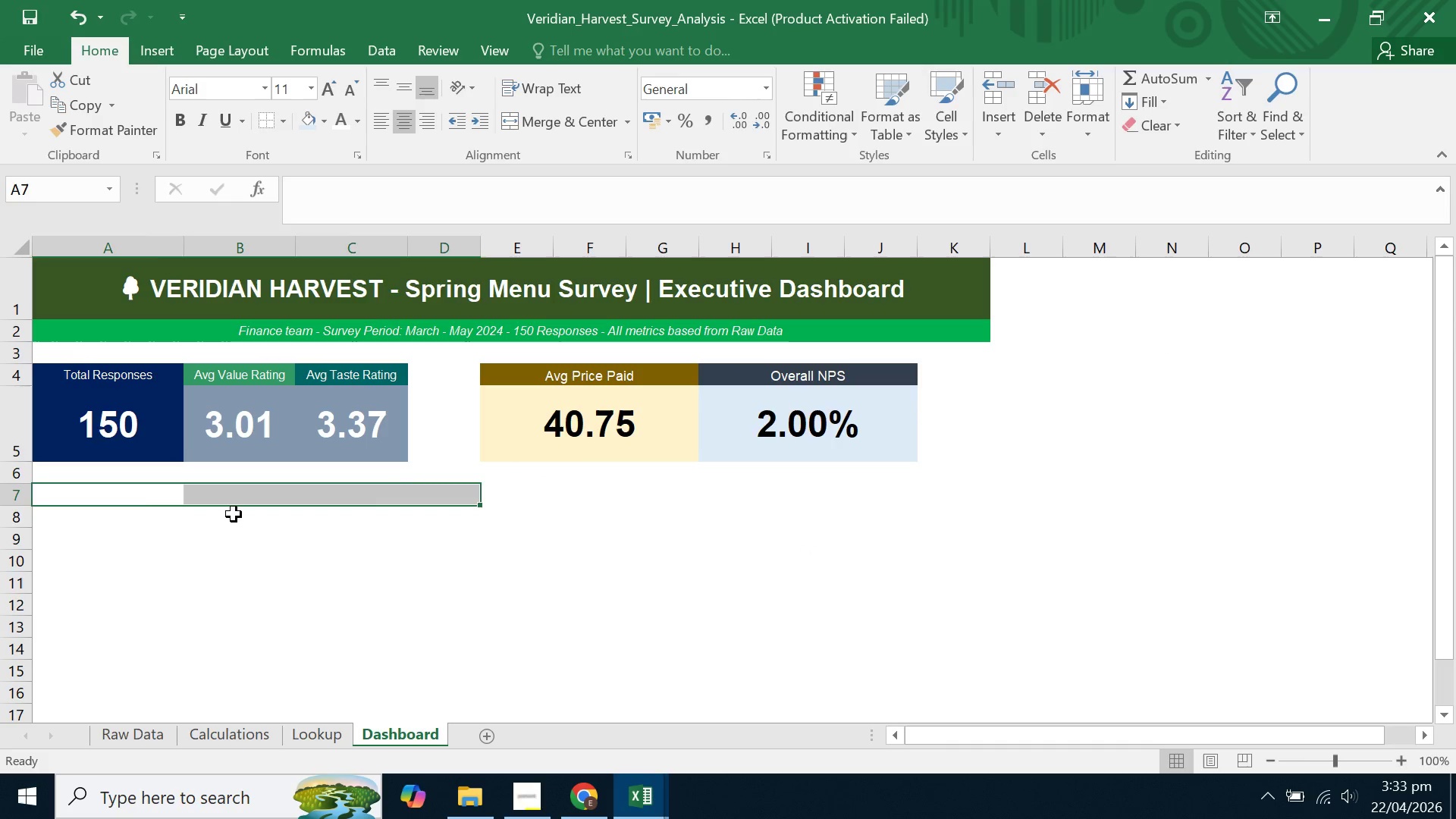 
left_click([234, 515])
 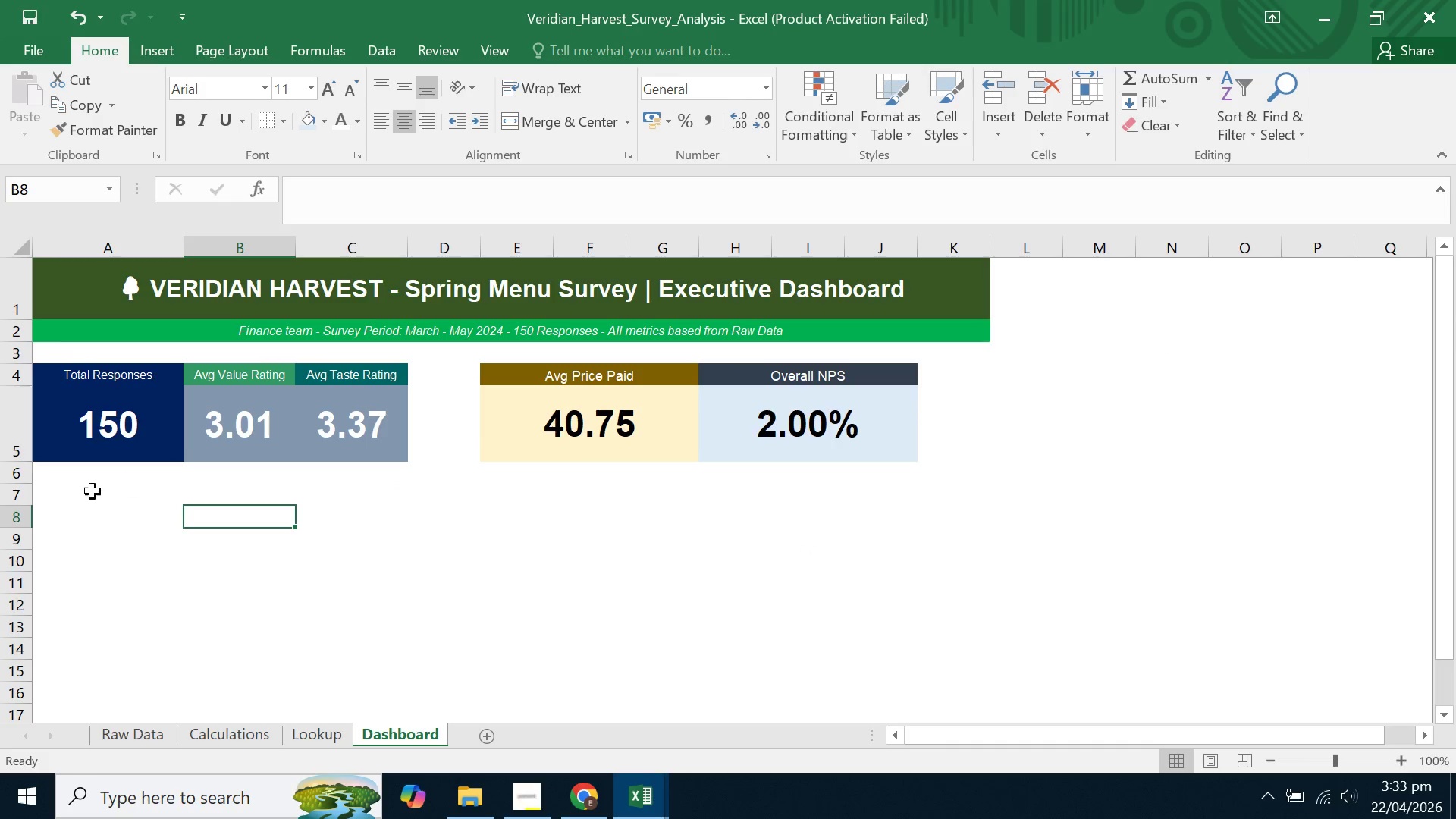 
left_click_drag(start_coordinate=[78, 494], to_coordinate=[359, 491])
 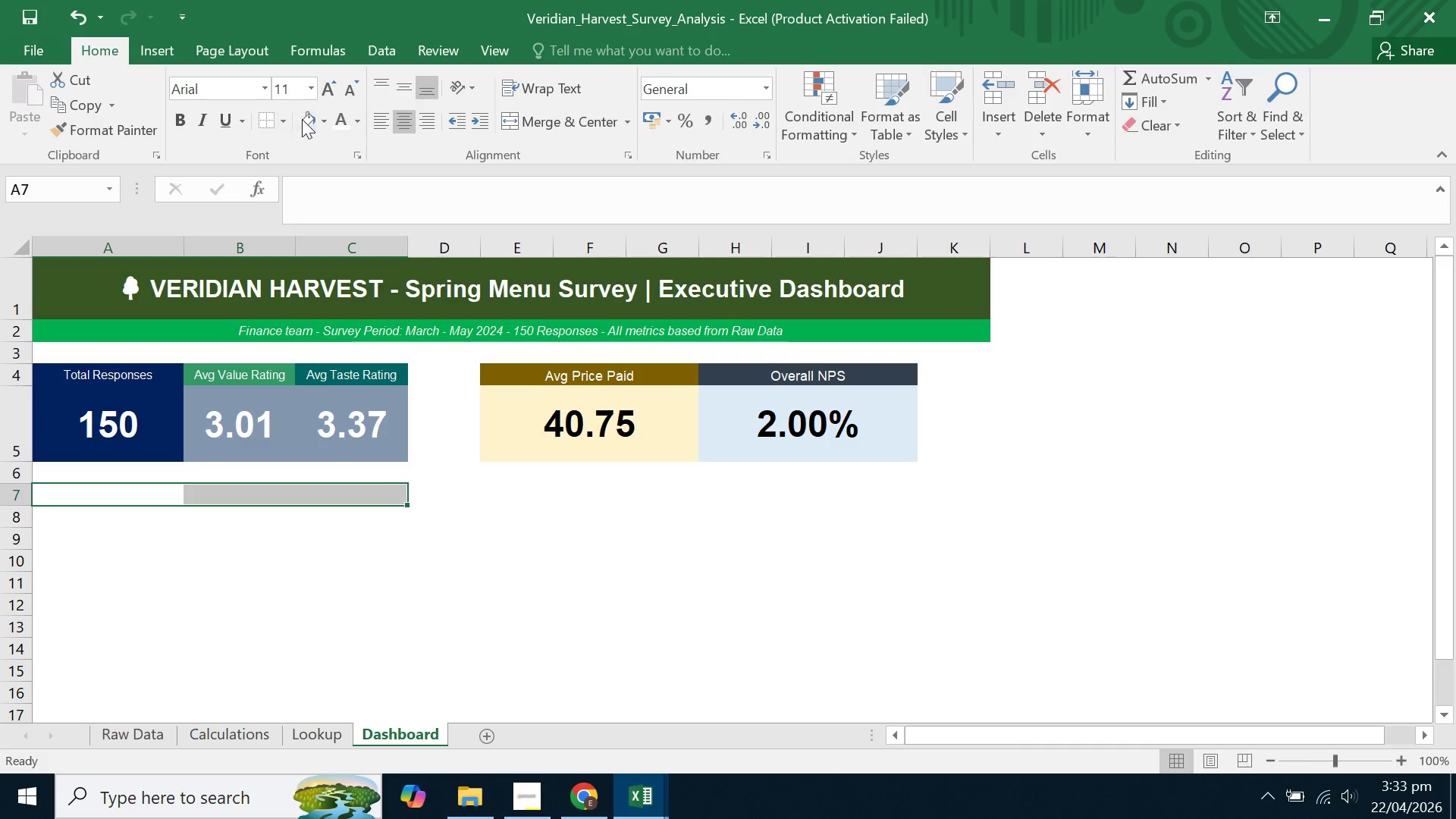 
left_click([325, 118])
 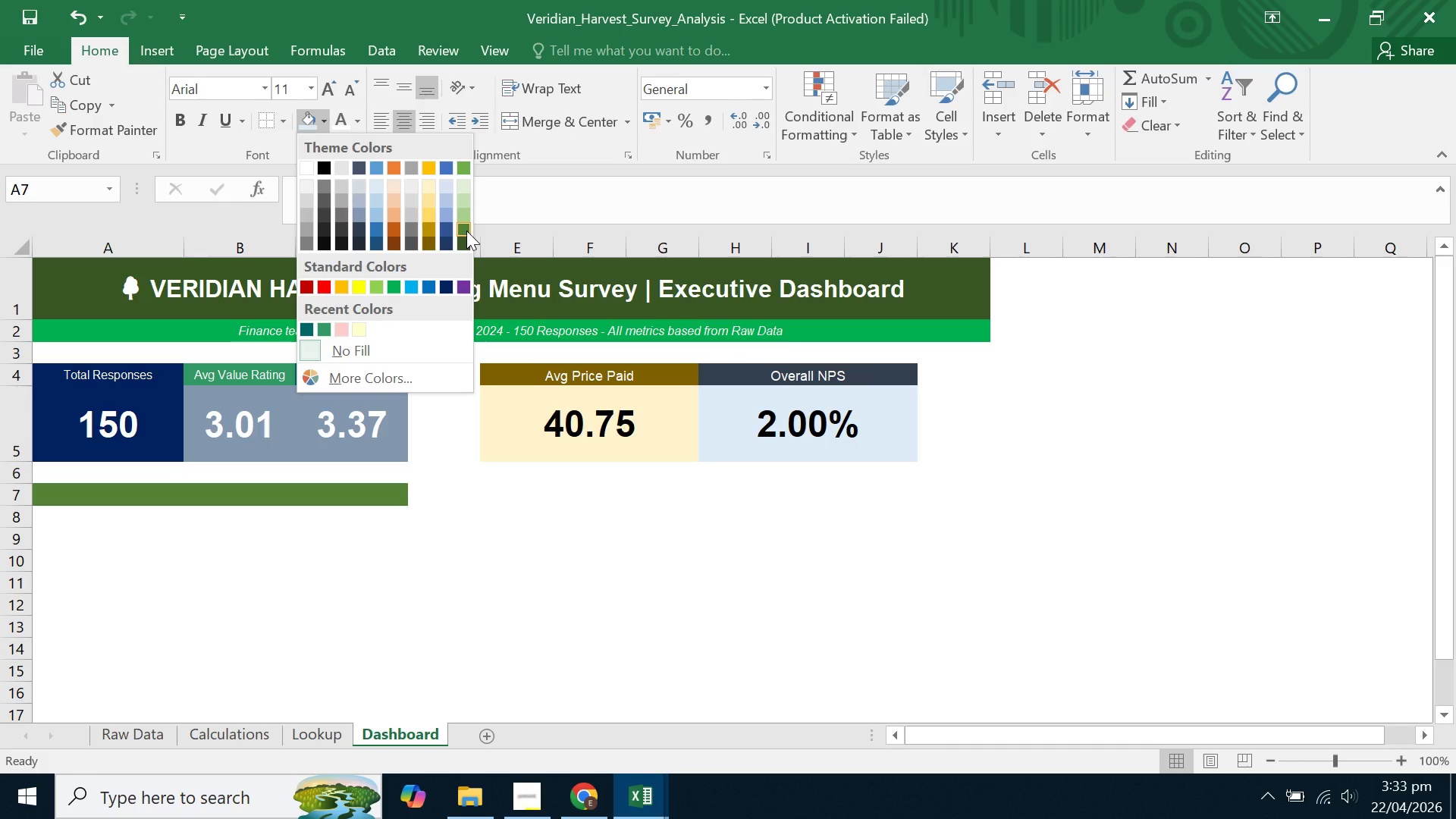 
left_click([466, 231])
 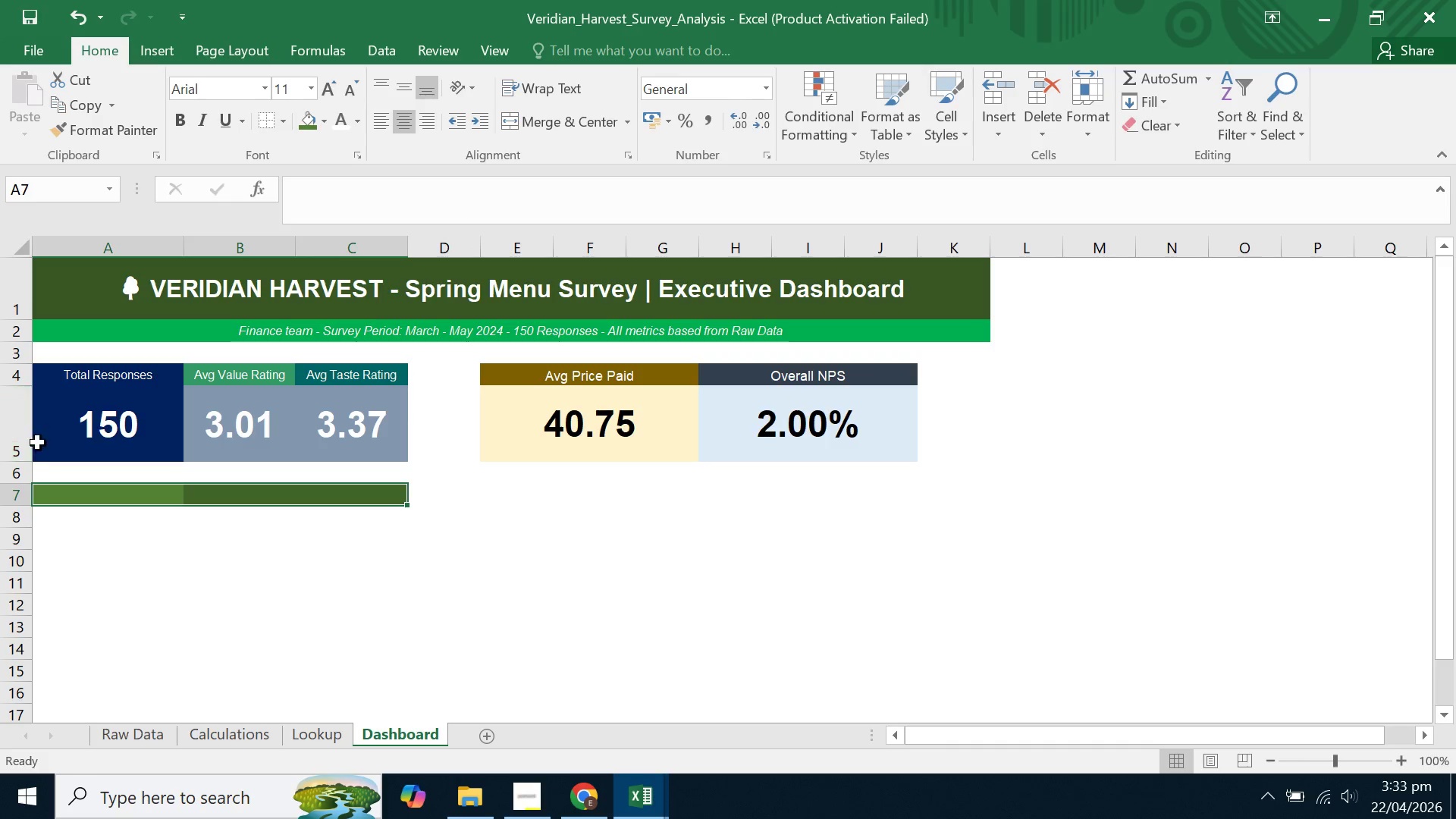 
double_click([17, 504])
 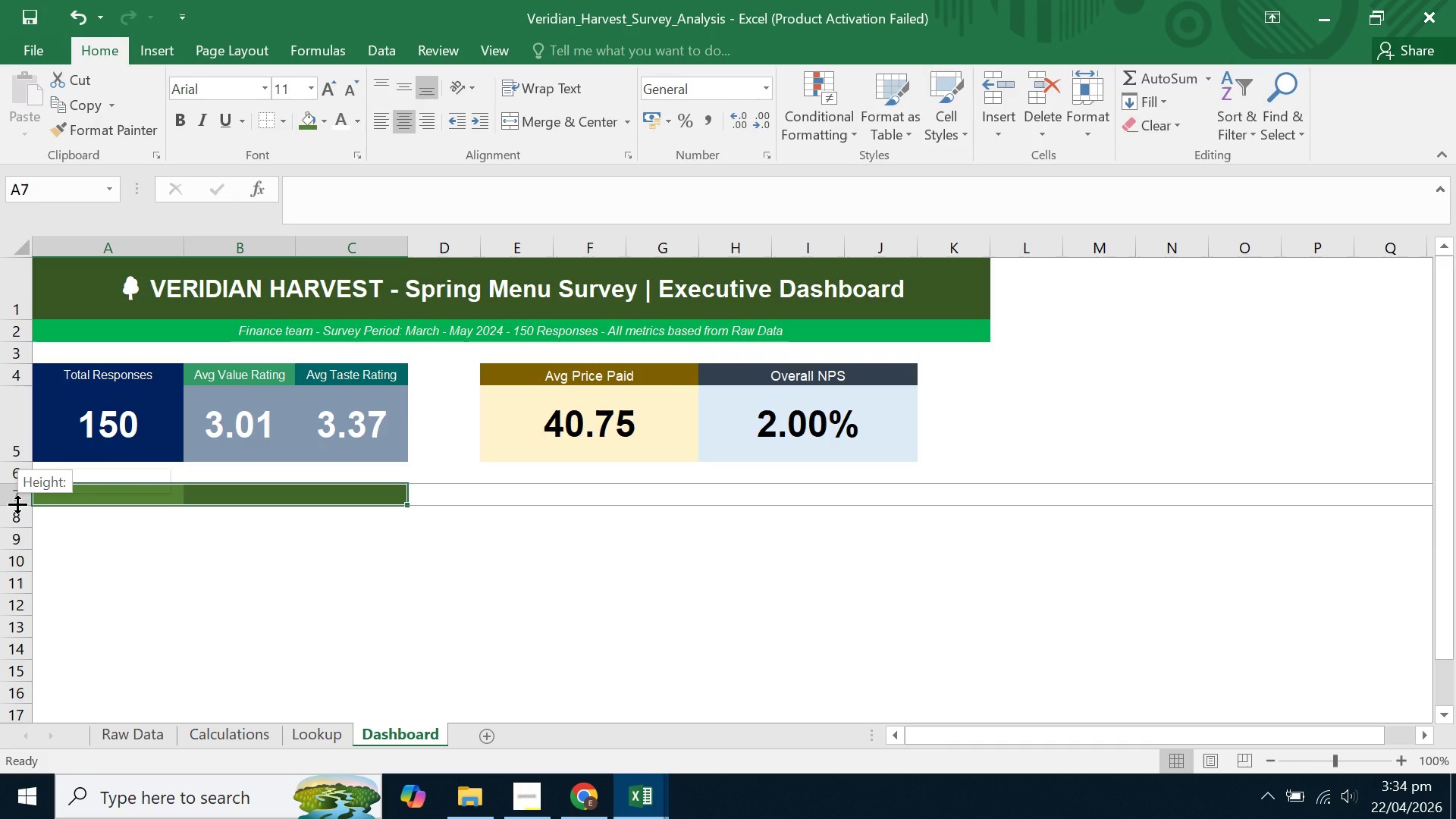 
left_click_drag(start_coordinate=[17, 504], to_coordinate=[17, 514])
 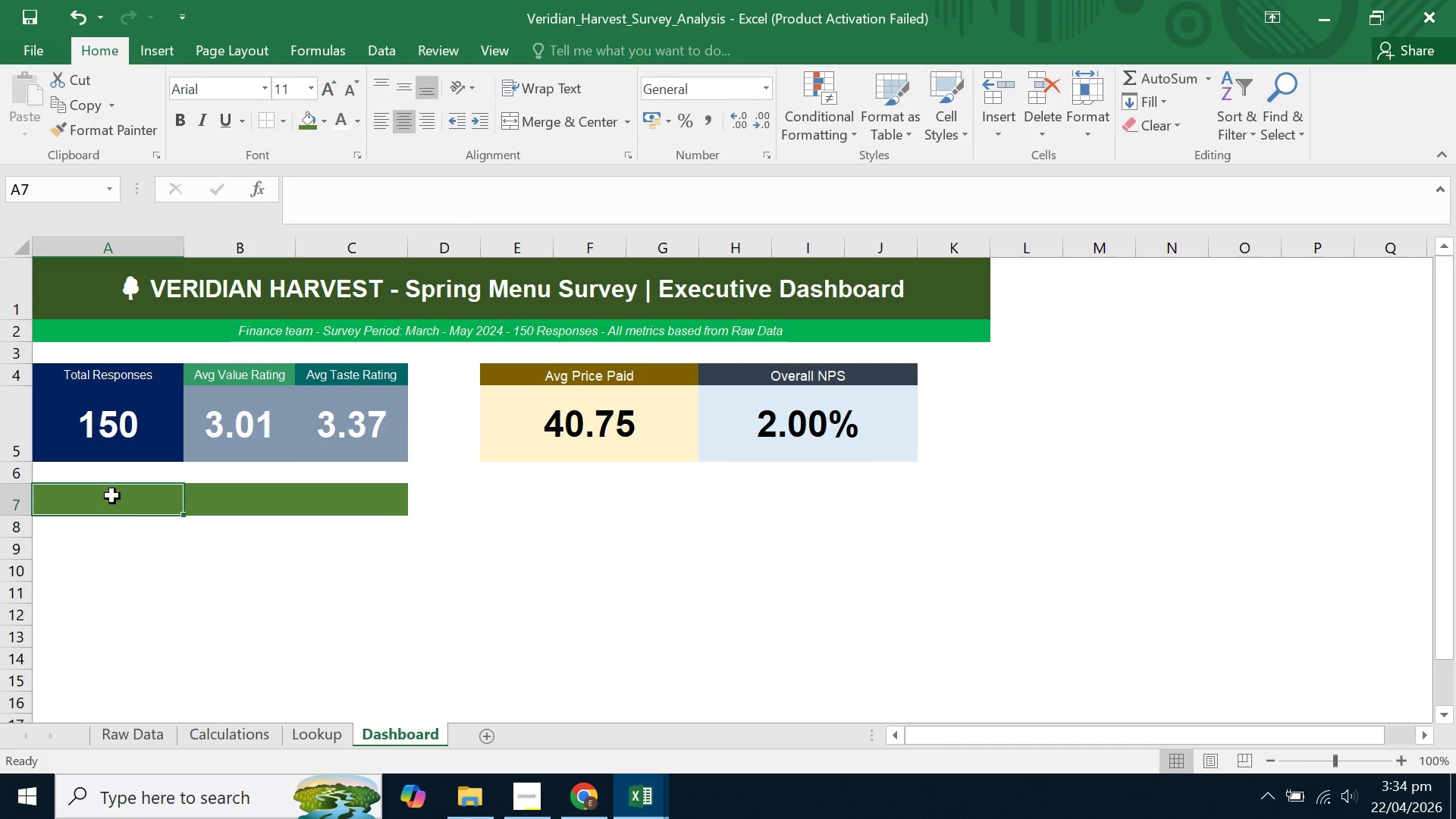 
double_click([133, 526])
 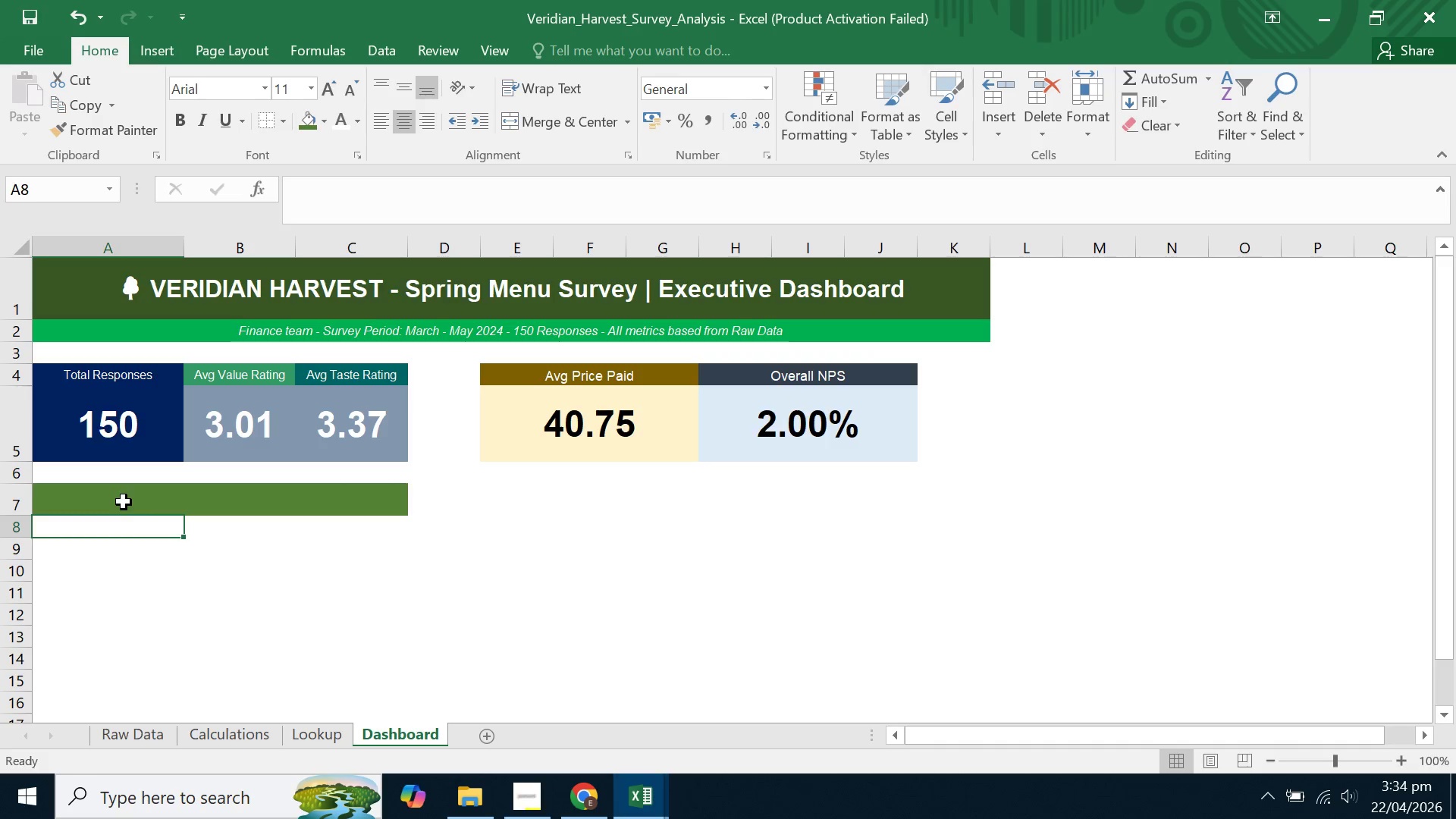 
left_click_drag(start_coordinate=[124, 502], to_coordinate=[378, 496])
 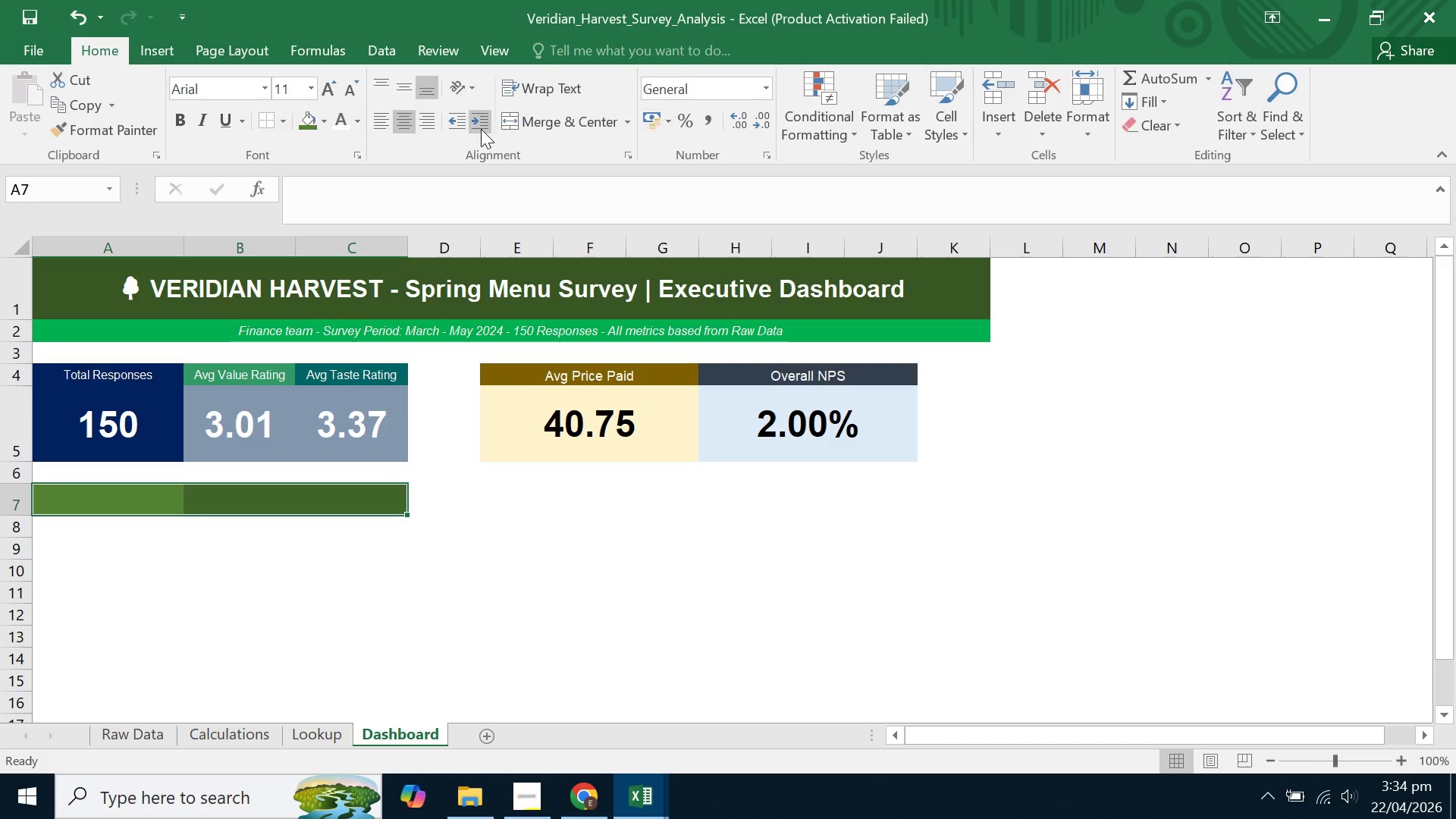 
left_click([558, 117])
 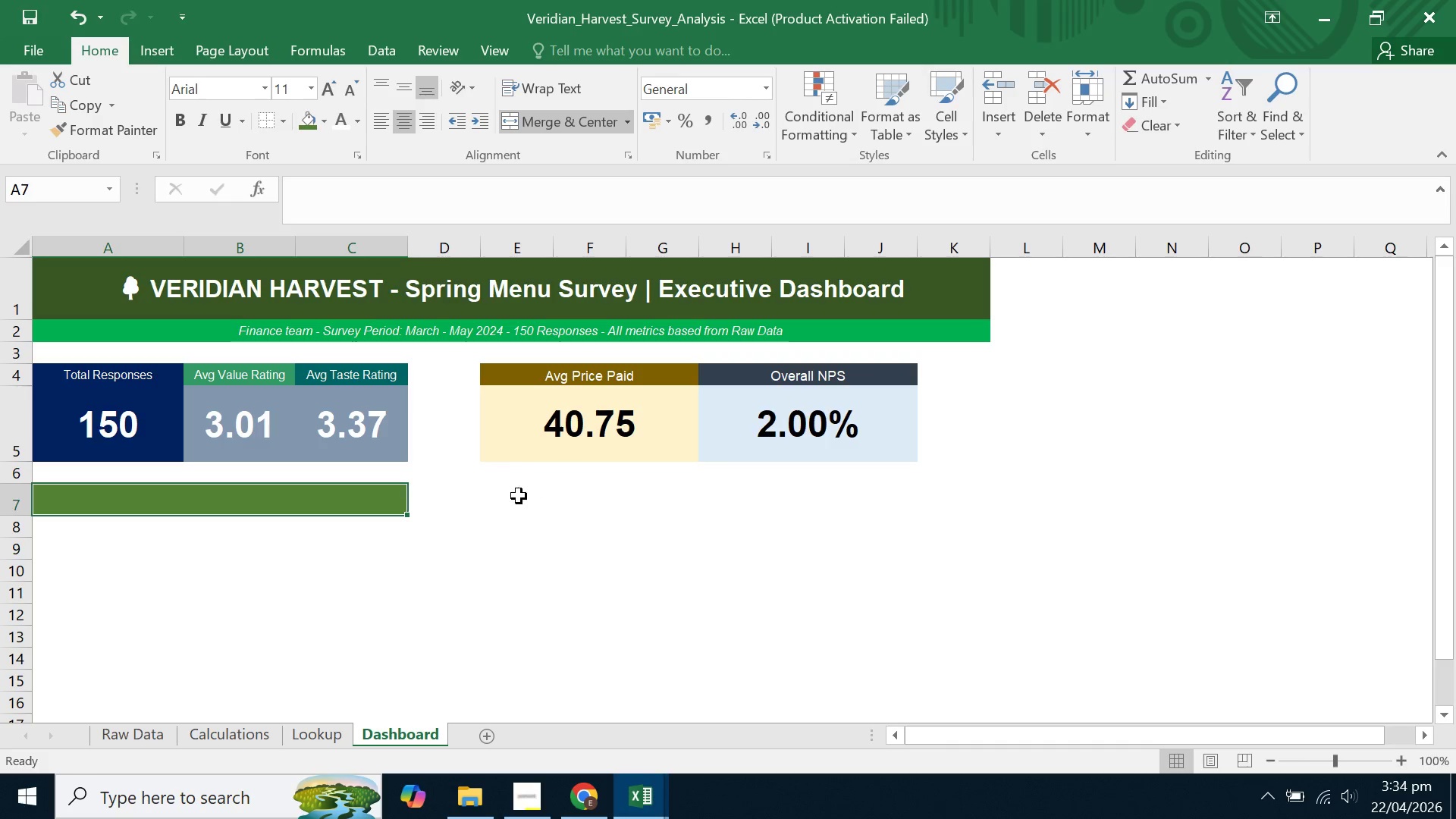 
left_click_drag(start_coordinate=[513, 500], to_coordinate=[910, 494])
 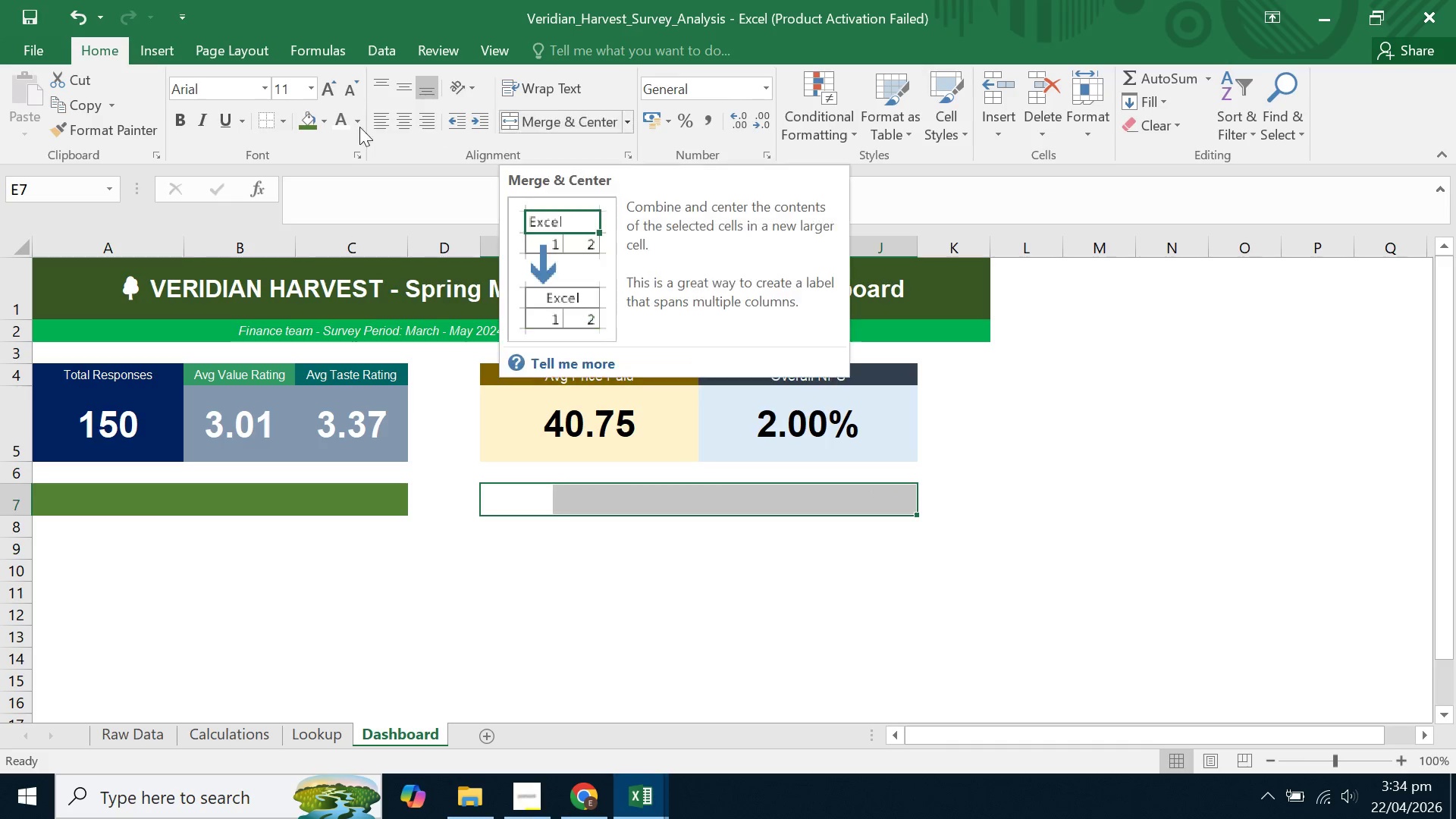 
left_click([320, 122])
 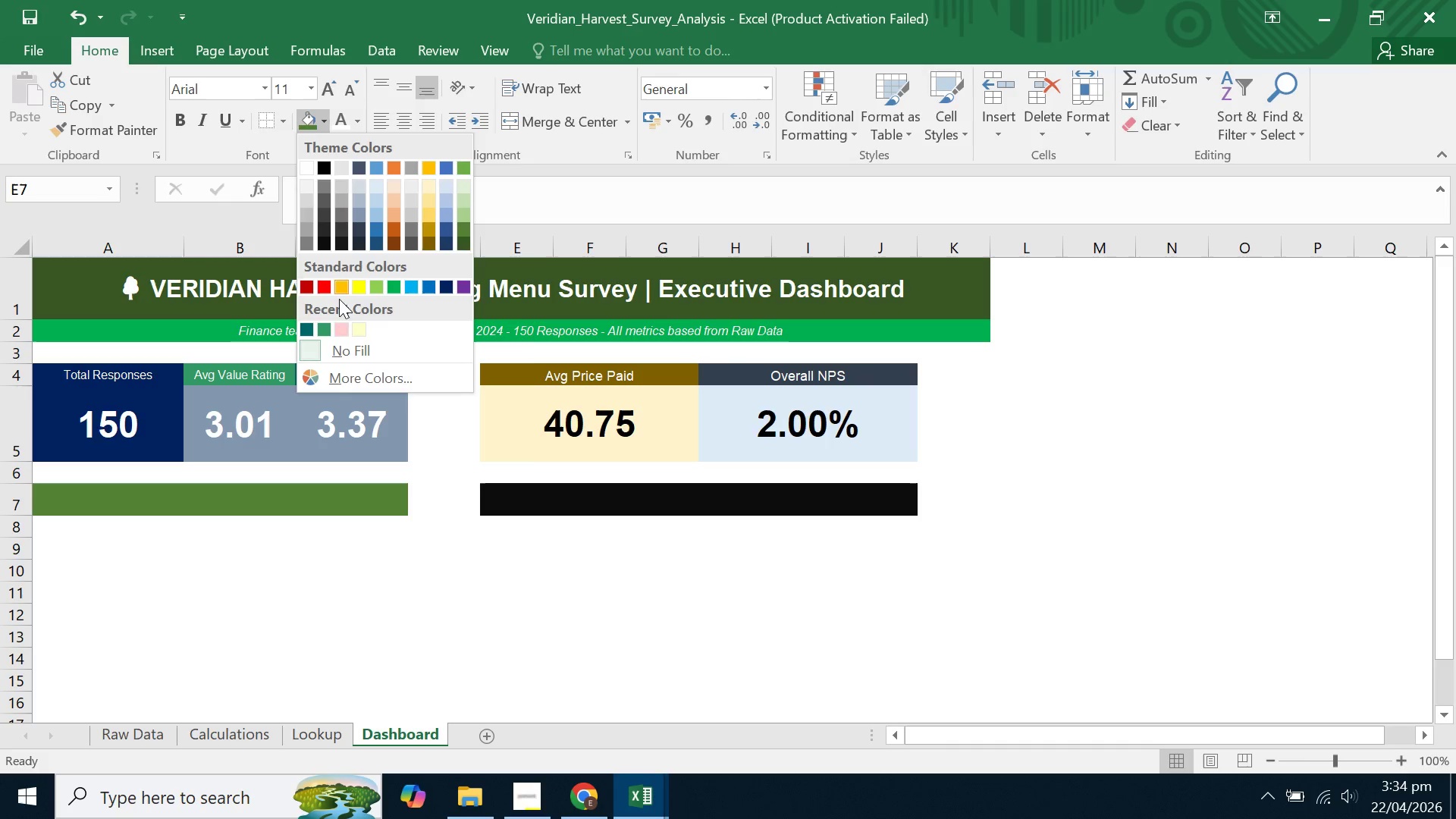 
left_click([342, 329])
 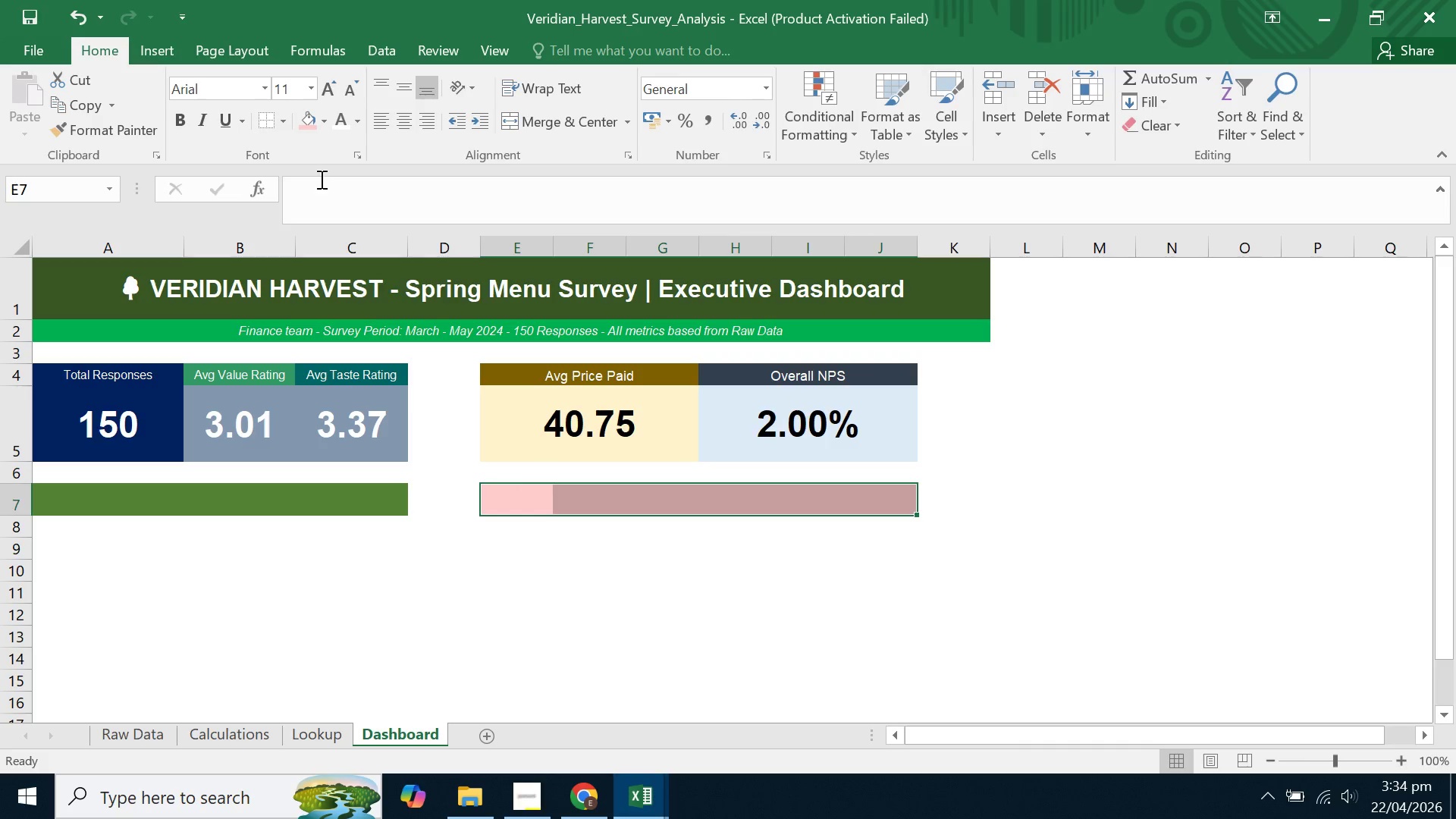 
left_click([318, 113])
 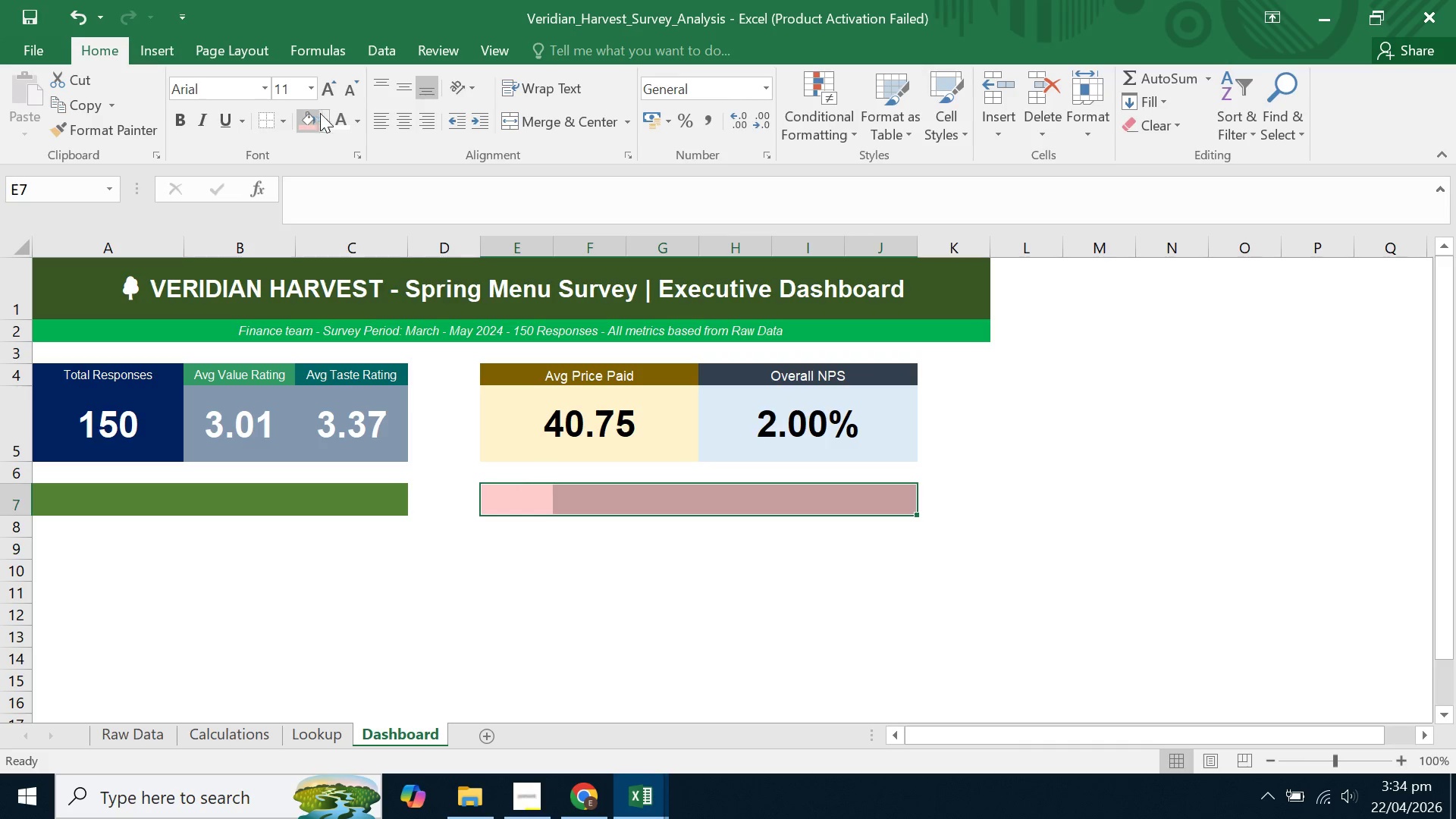 
left_click([324, 119])
 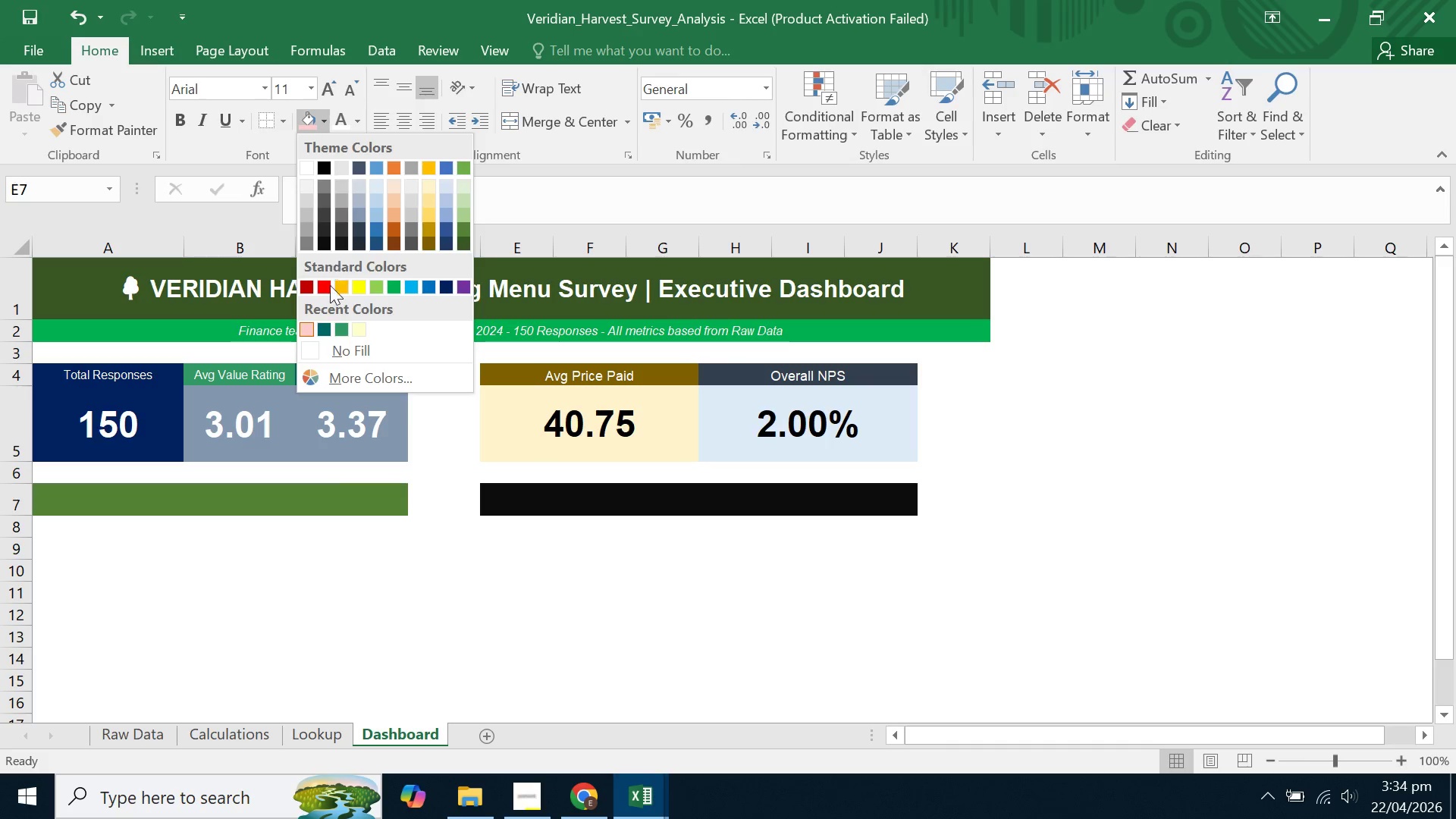 
left_click([322, 283])
 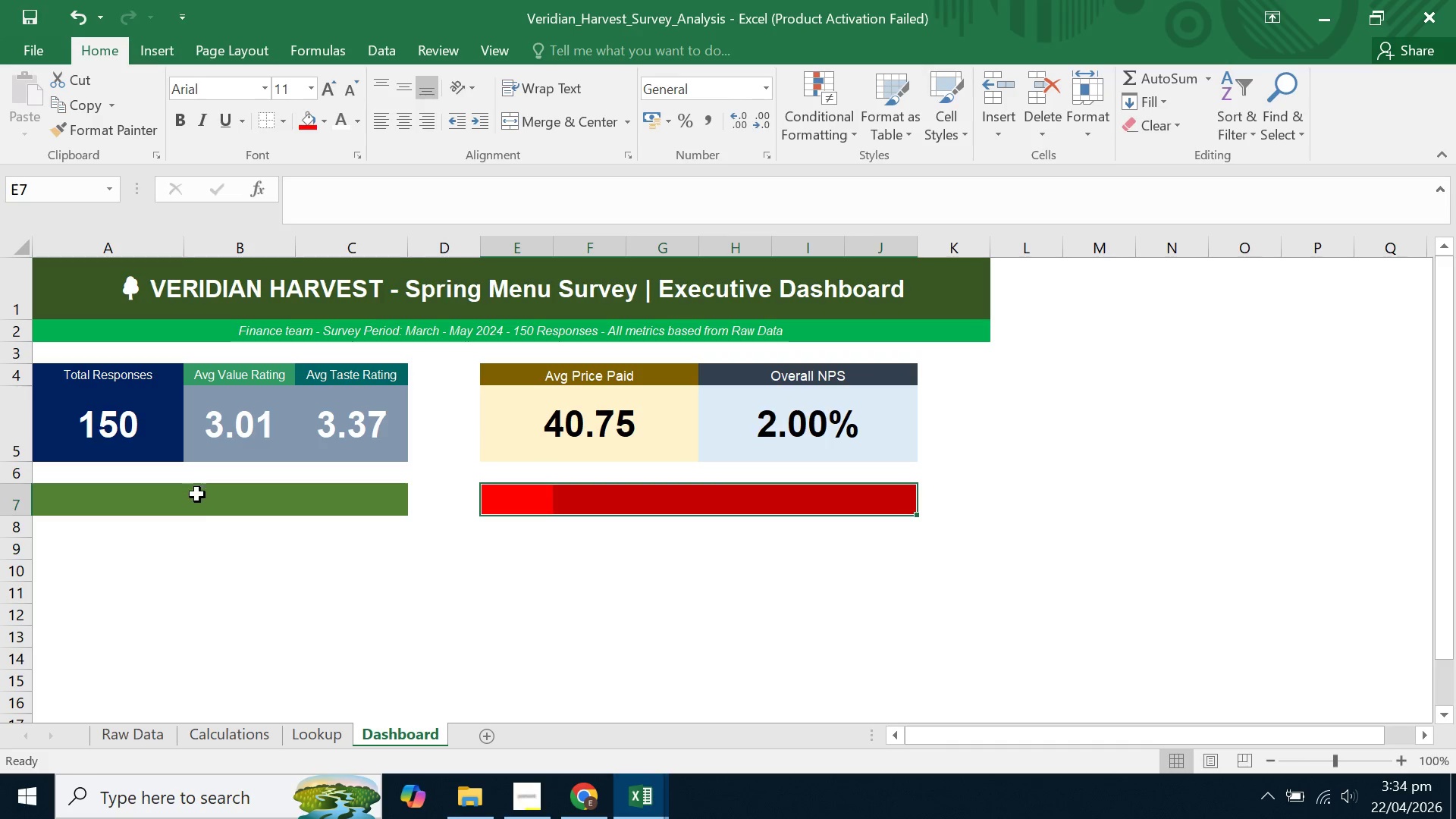 
left_click([208, 503])
 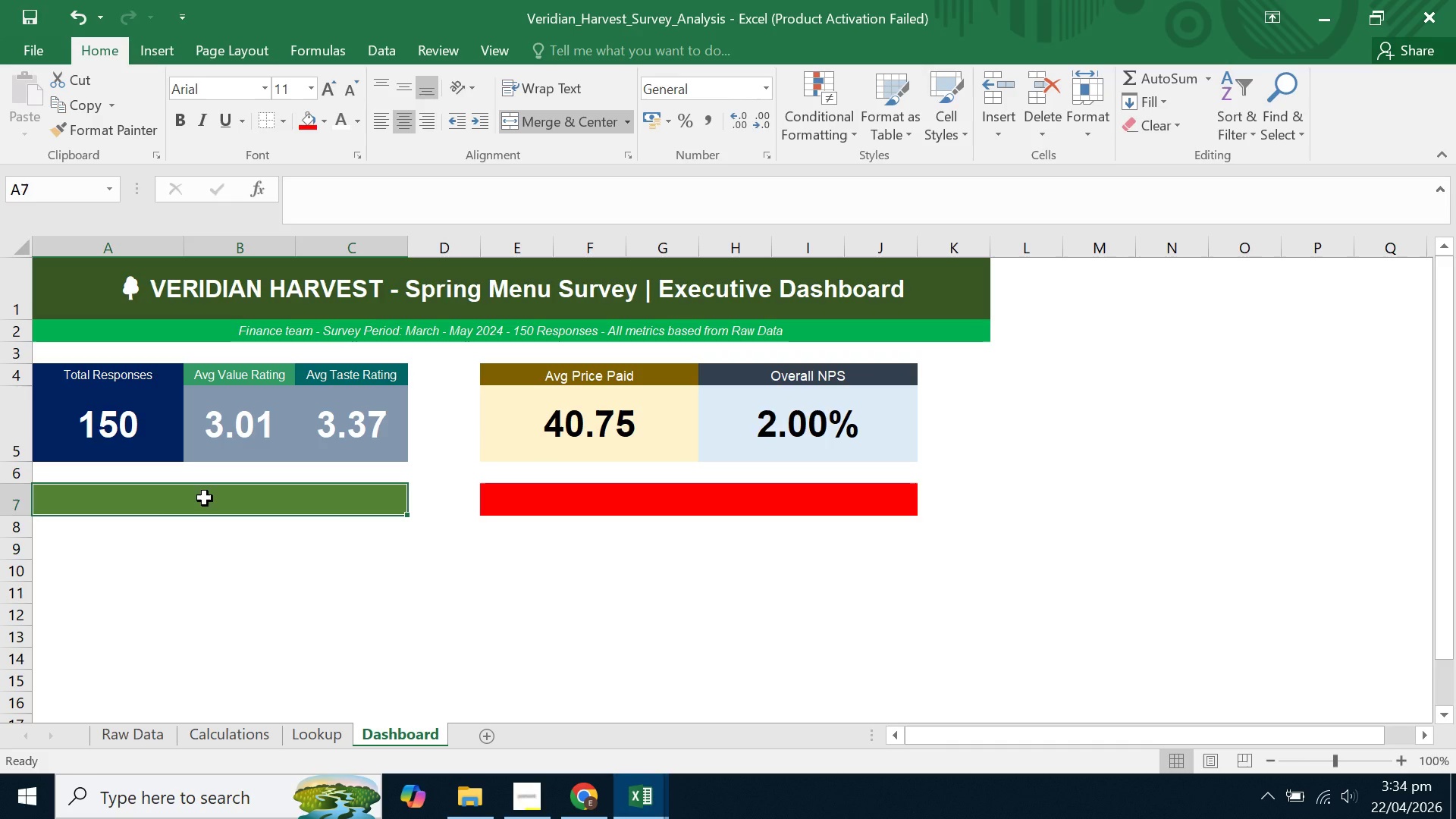 
type(TOP 5 DISHES )
 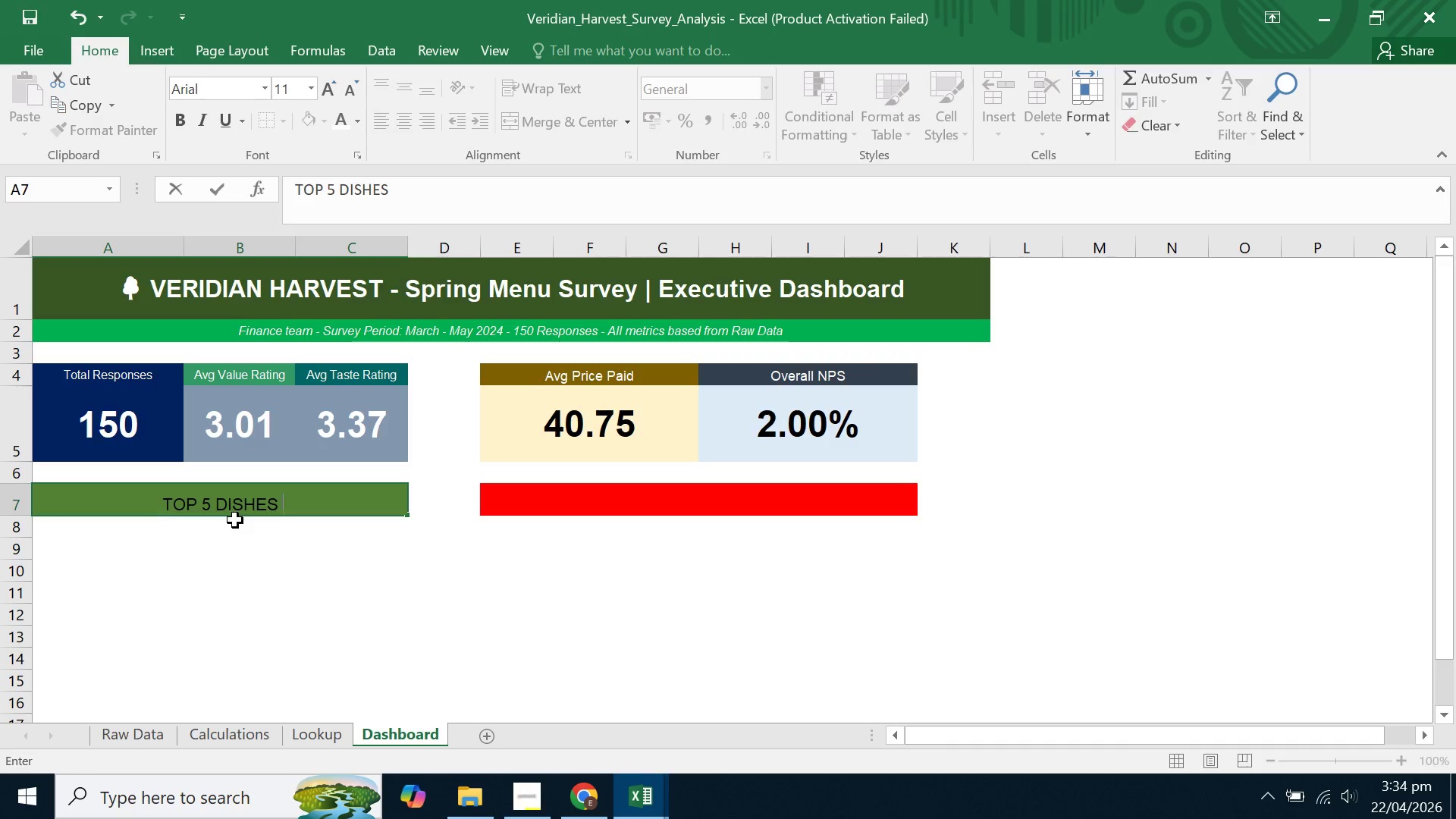 
double_click([242, 507])
 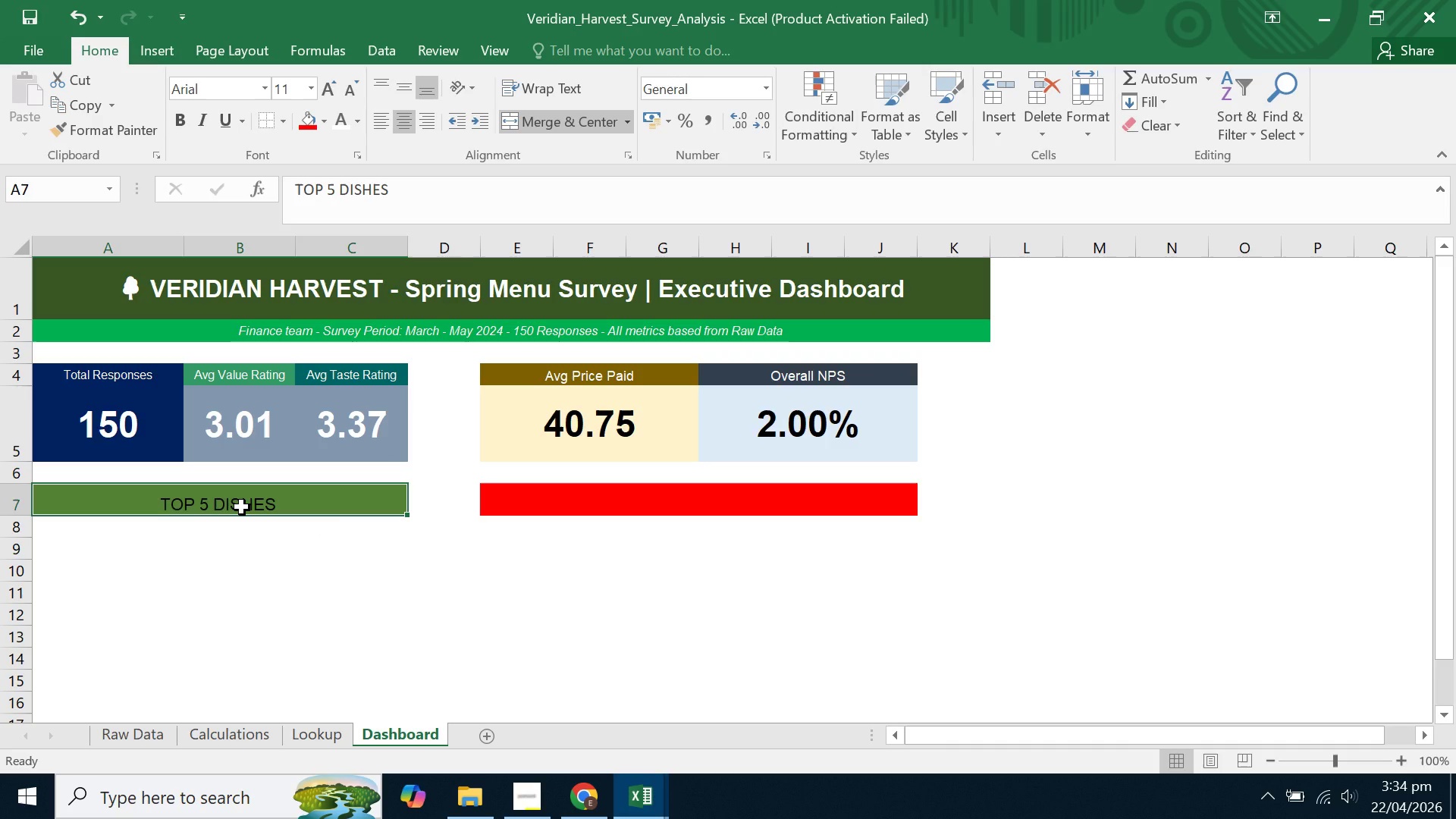 
wait(8.39)
 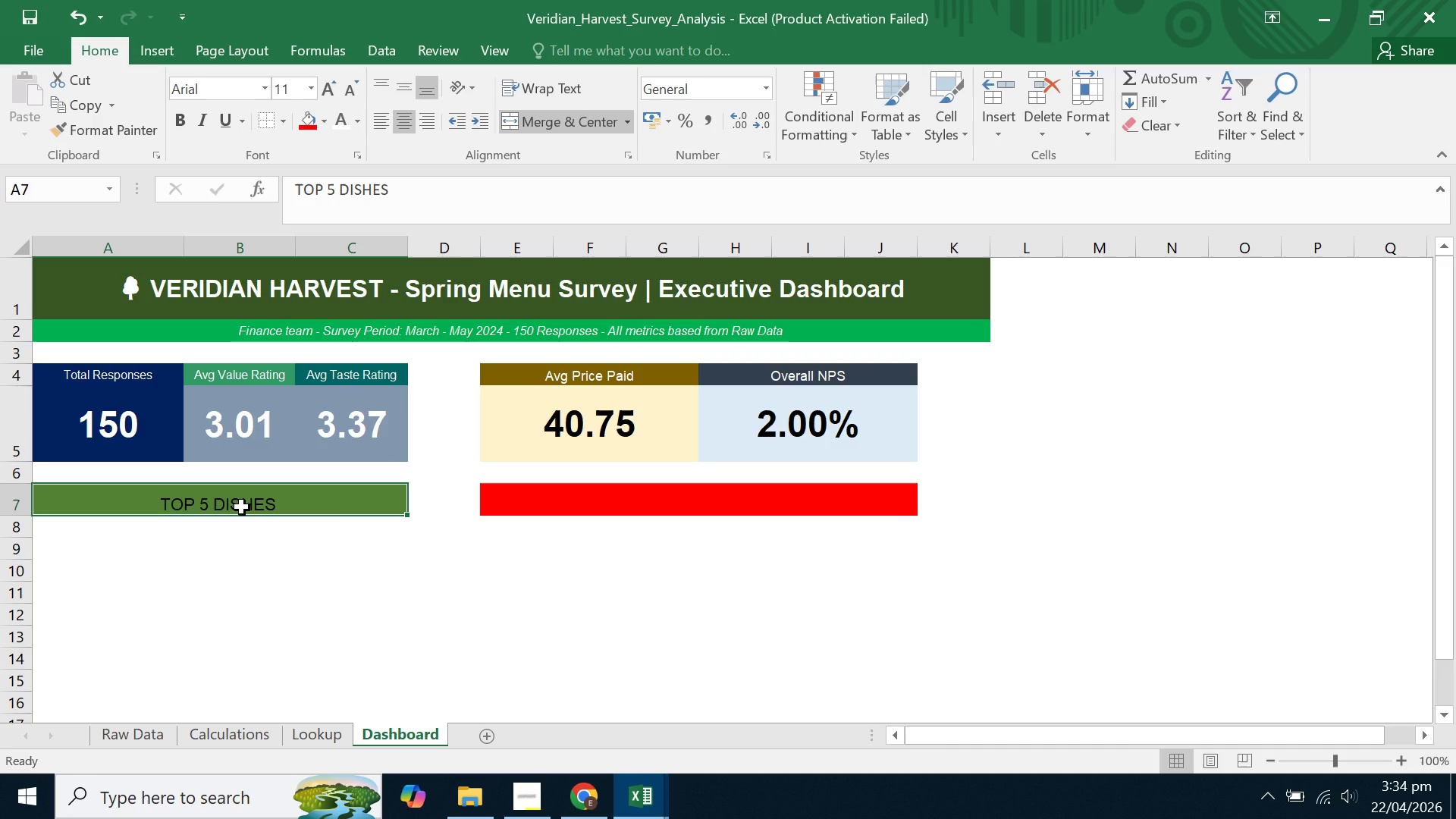 
left_click([115, 726])
 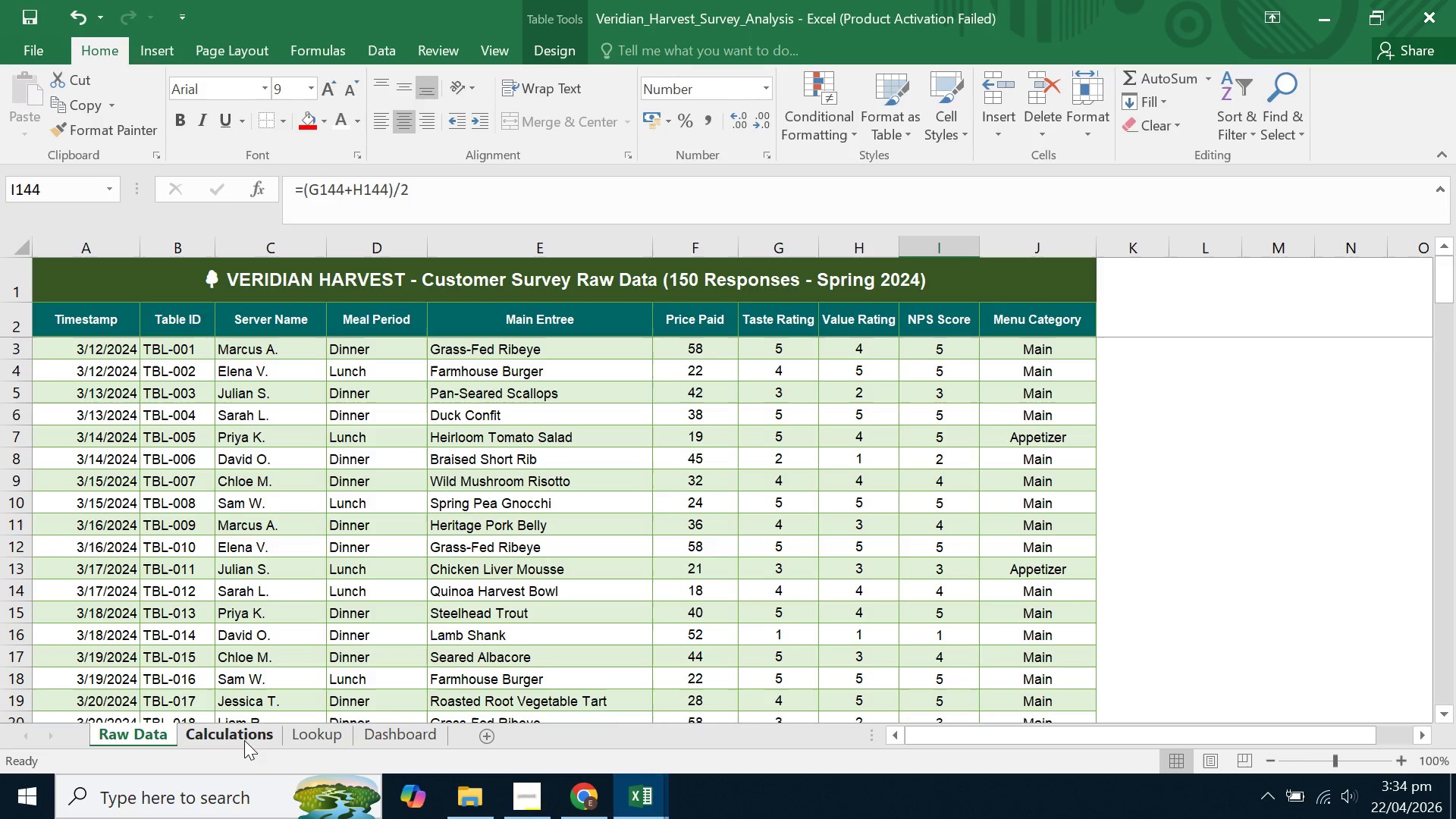 
left_click([243, 742])
 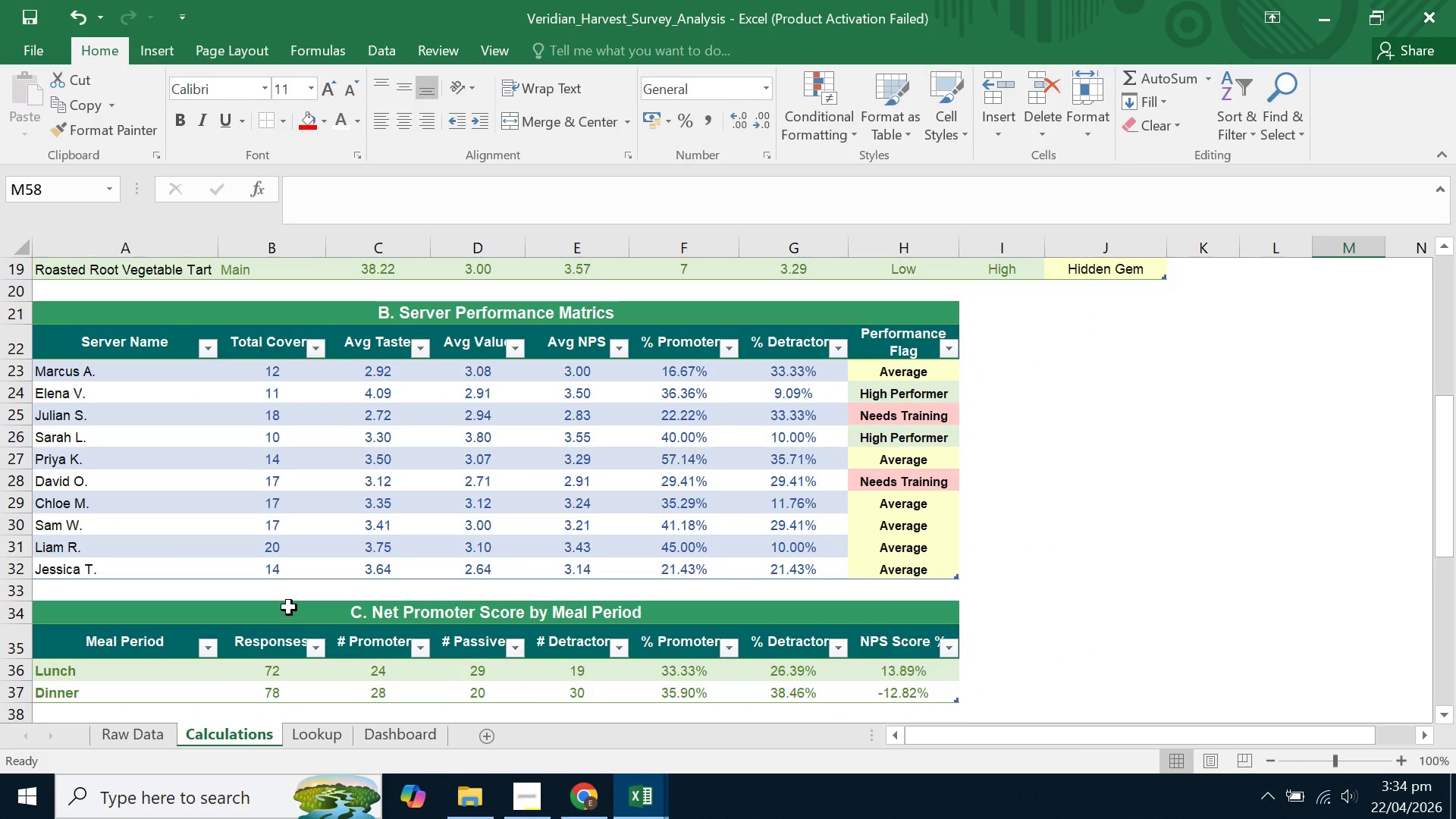 
scroll: coordinate [286, 600], scroll_direction: down, amount: 6.0
 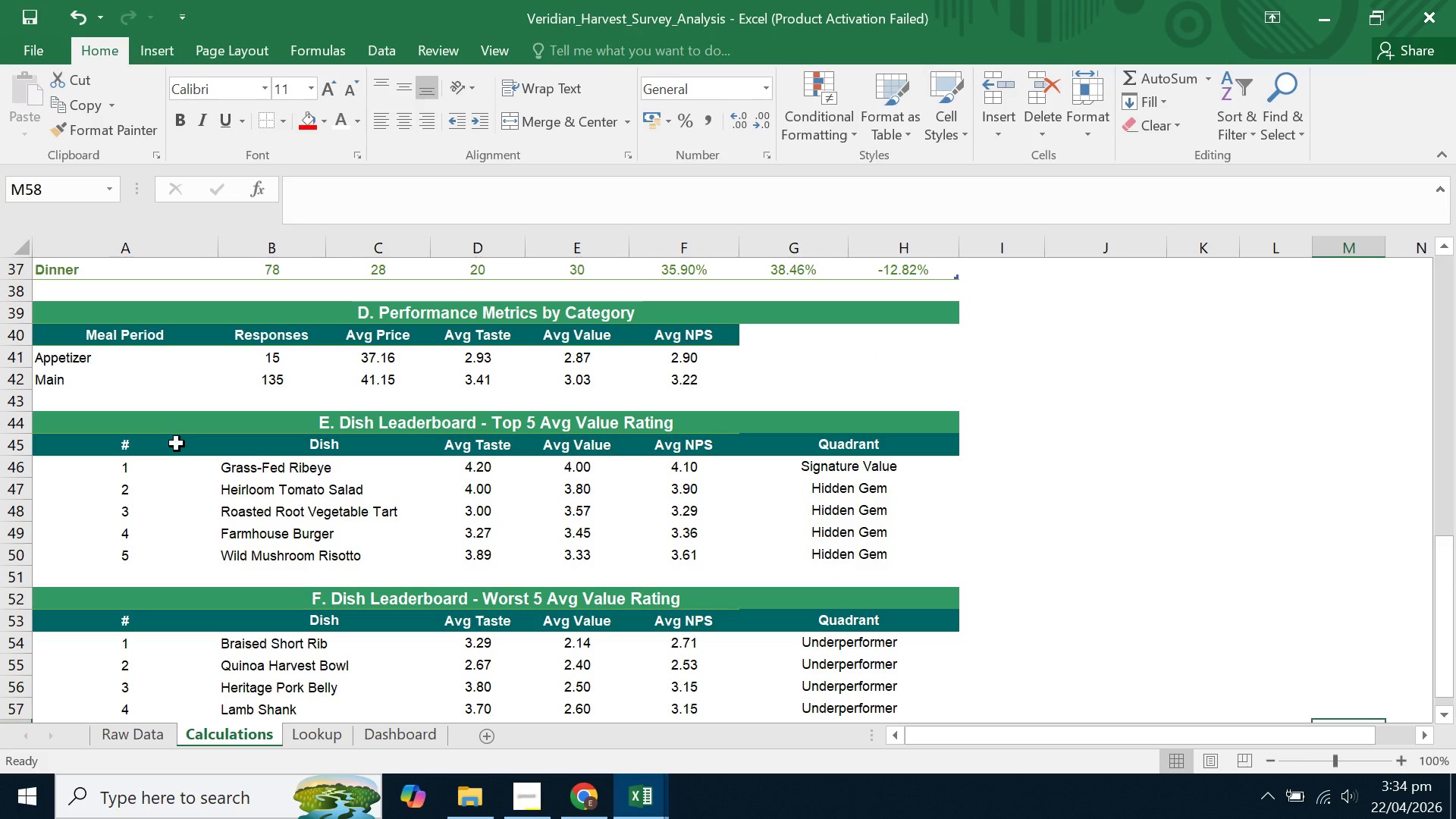 
left_click_drag(start_coordinate=[335, 450], to_coordinate=[794, 562])
 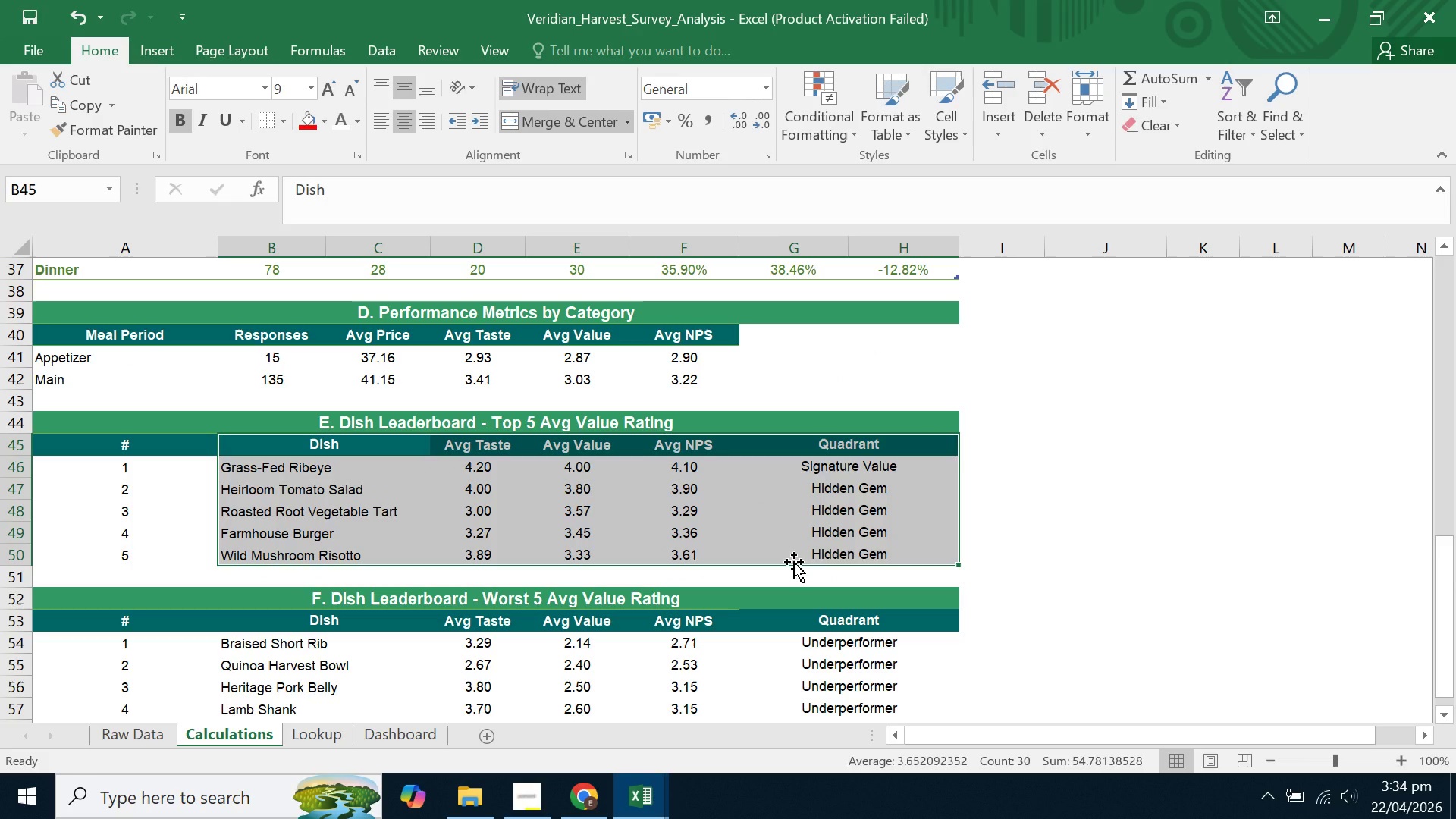 
key(Control+C)
 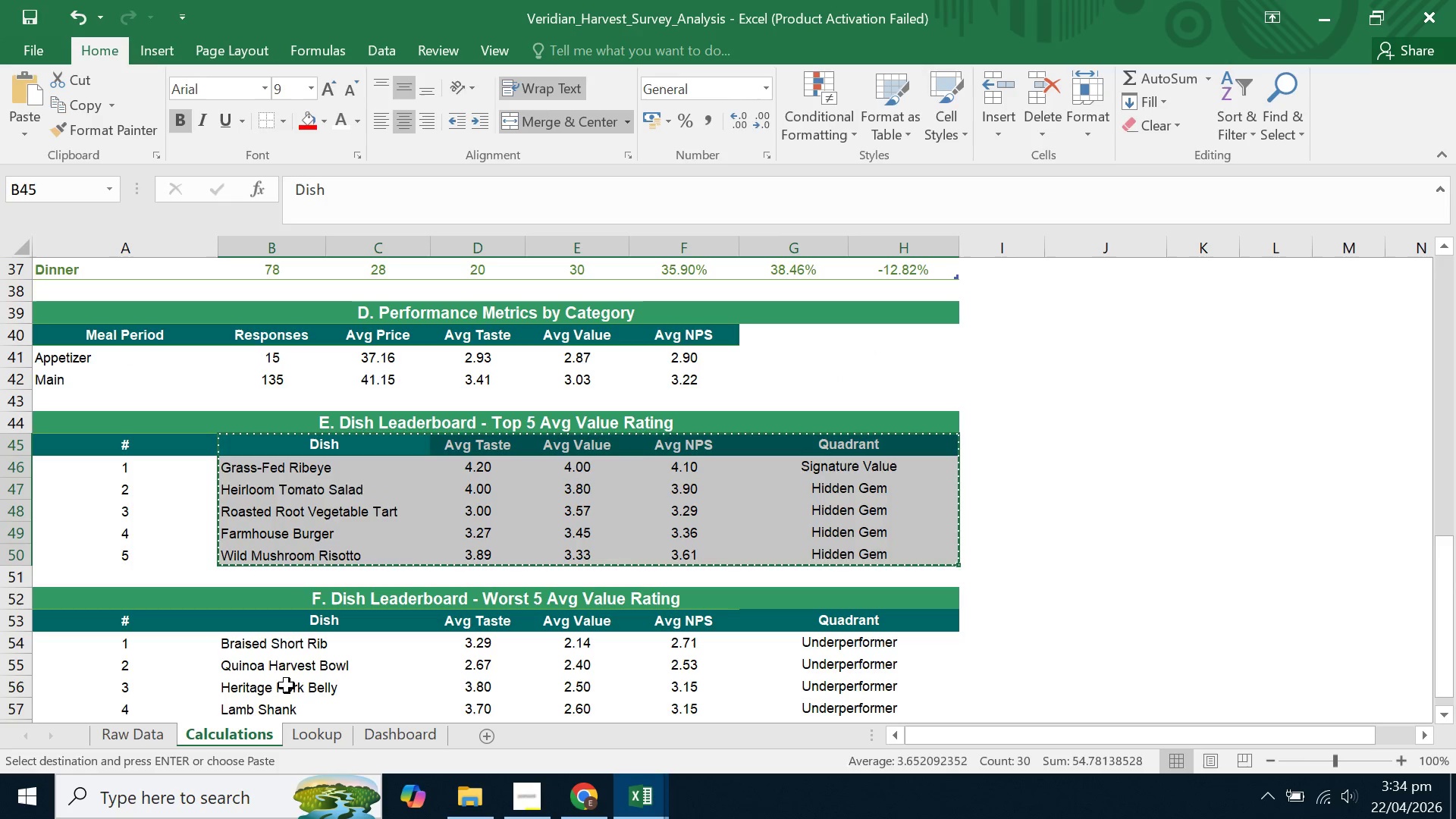 
left_click([399, 727])
 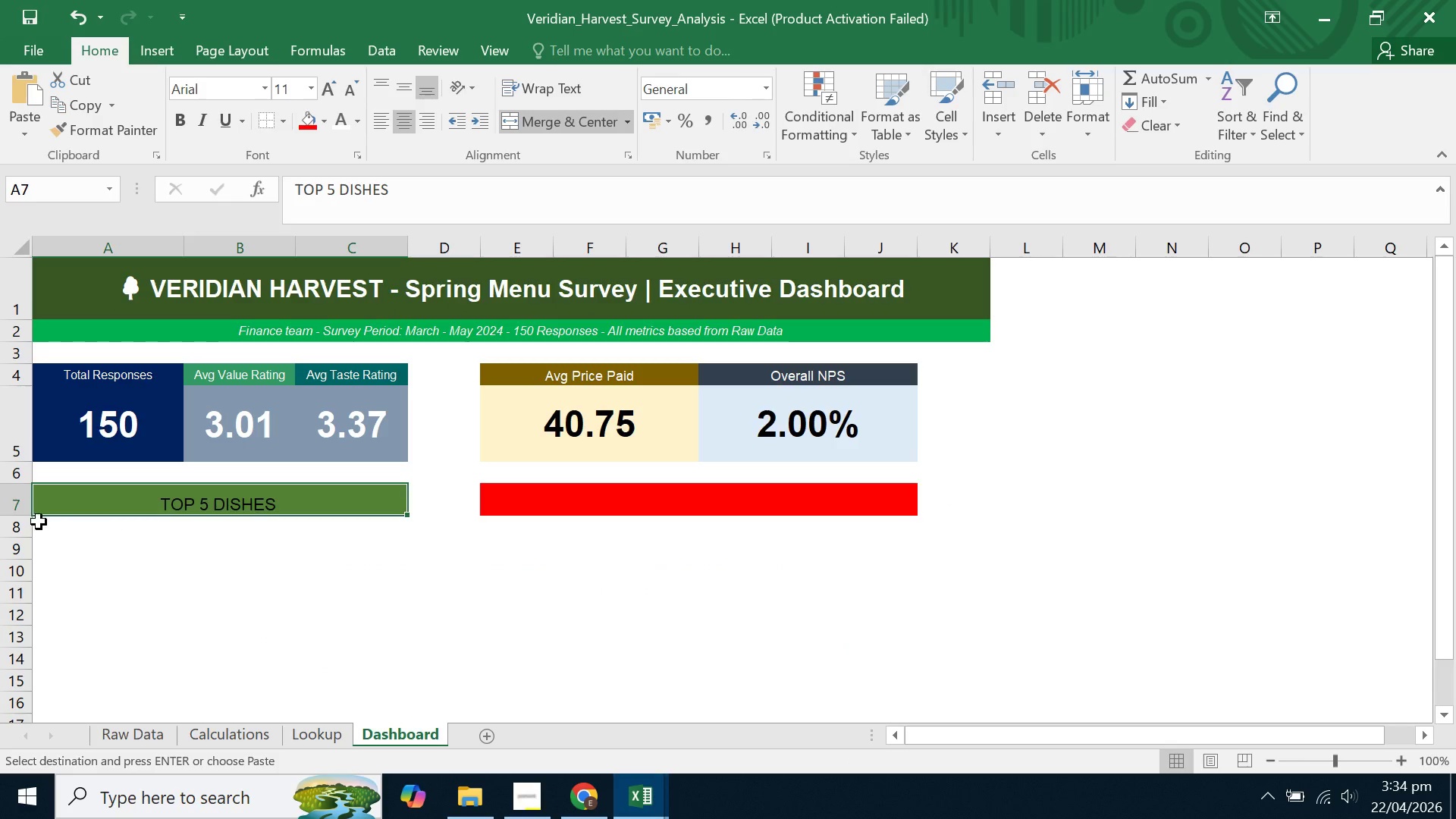 
left_click([43, 529])
 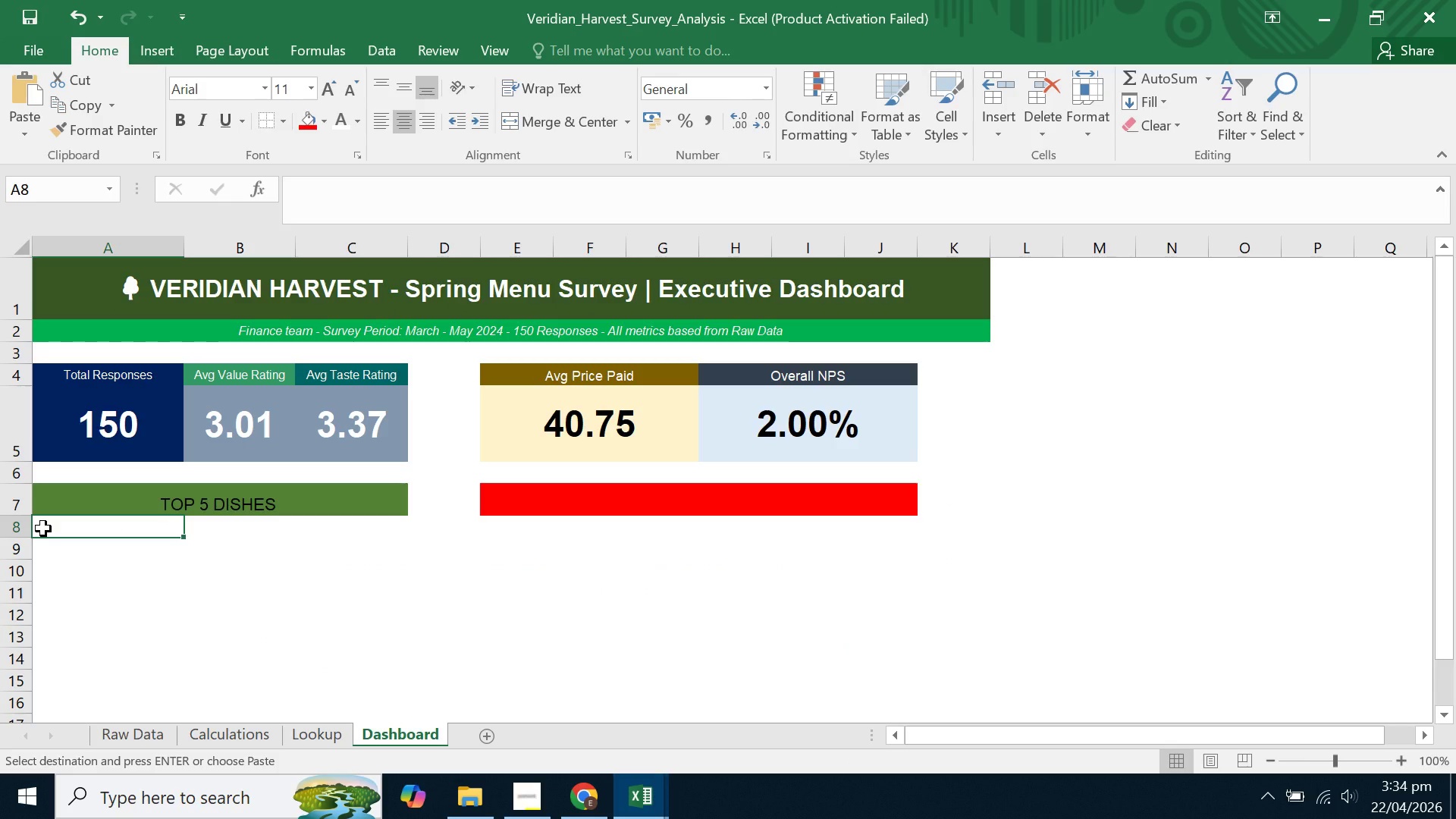 
hold_key(key=ControlLeft, duration=1.51)
 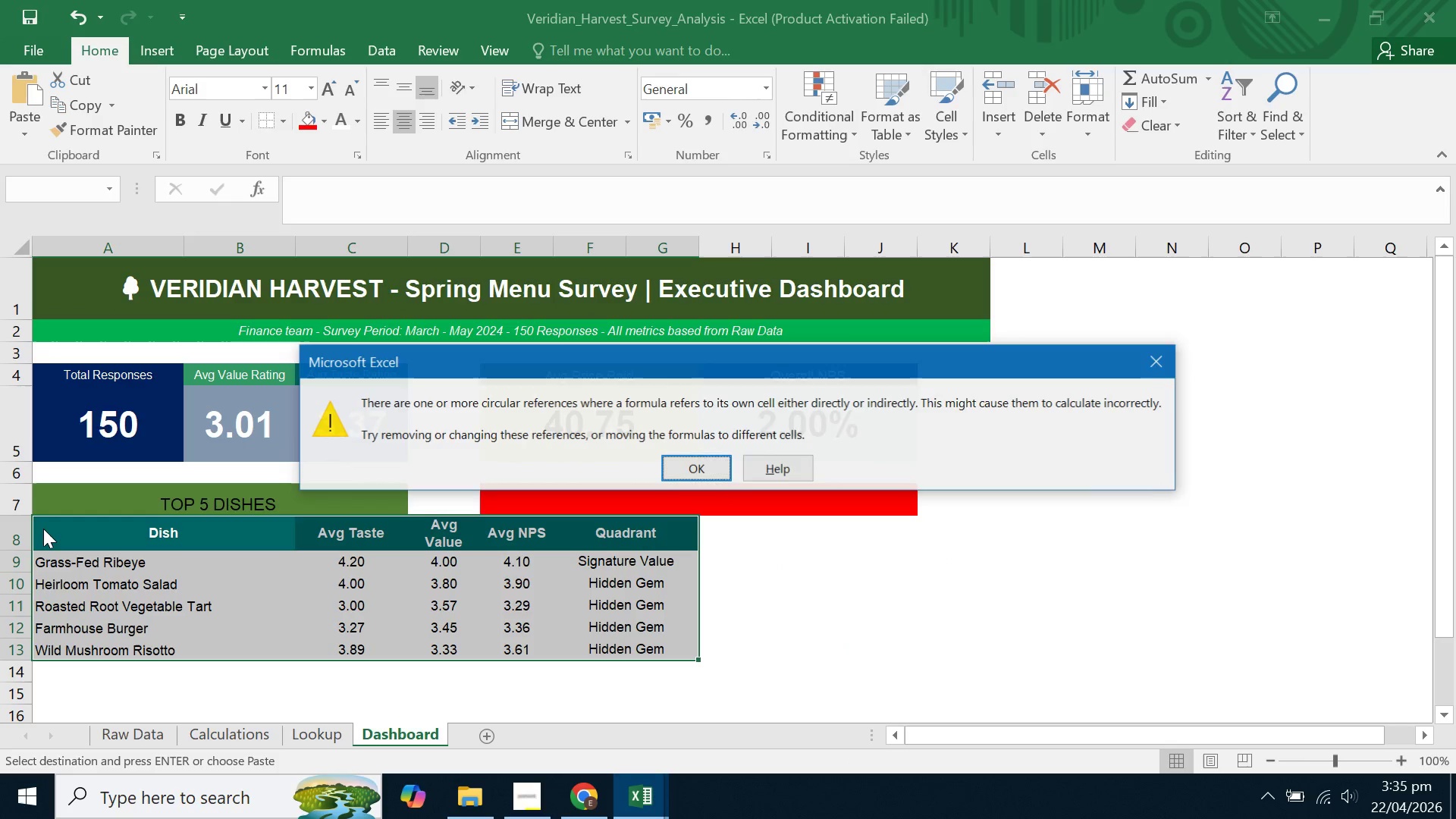 
key(Control+V)
 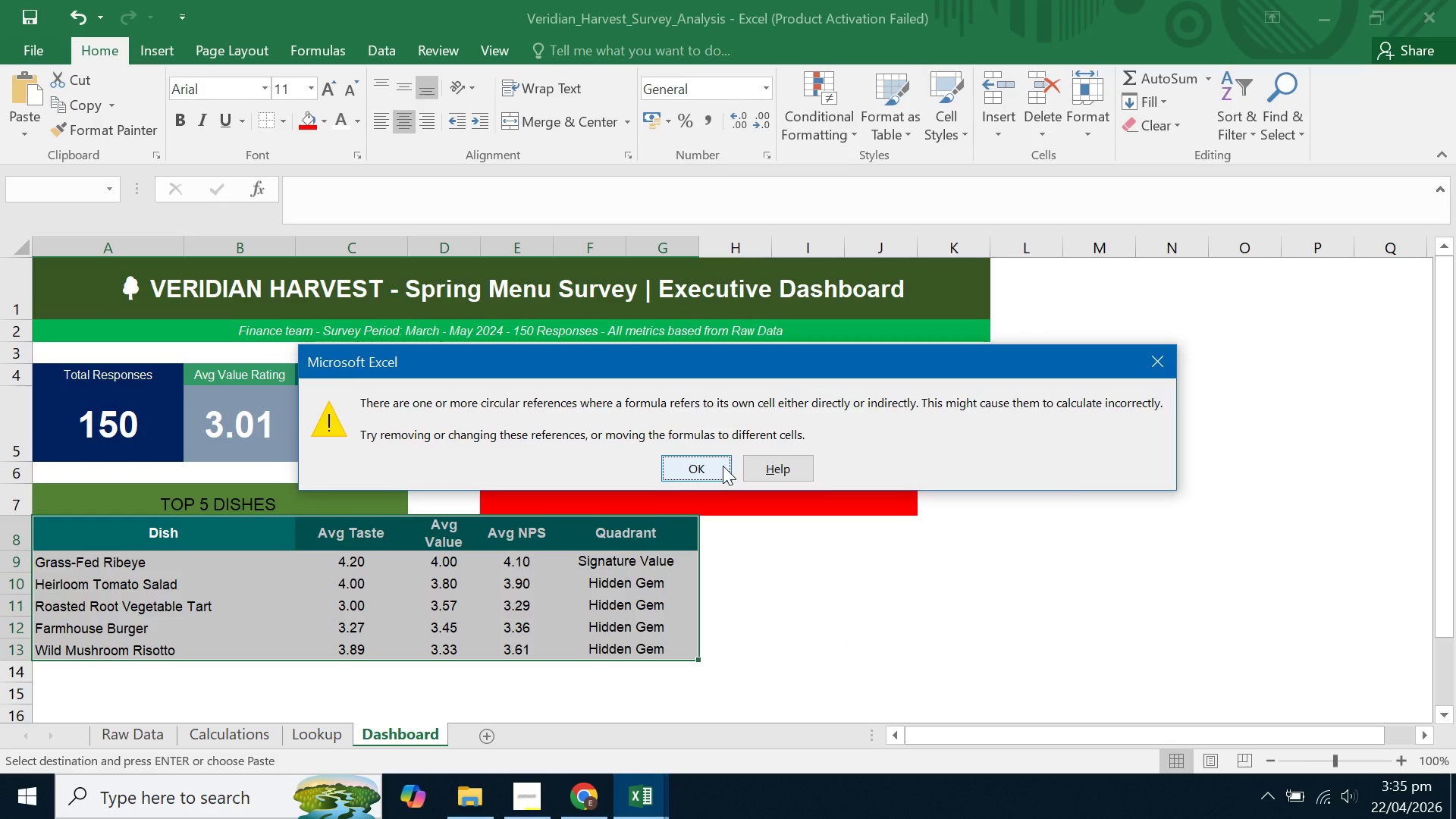 
left_click([723, 466])
 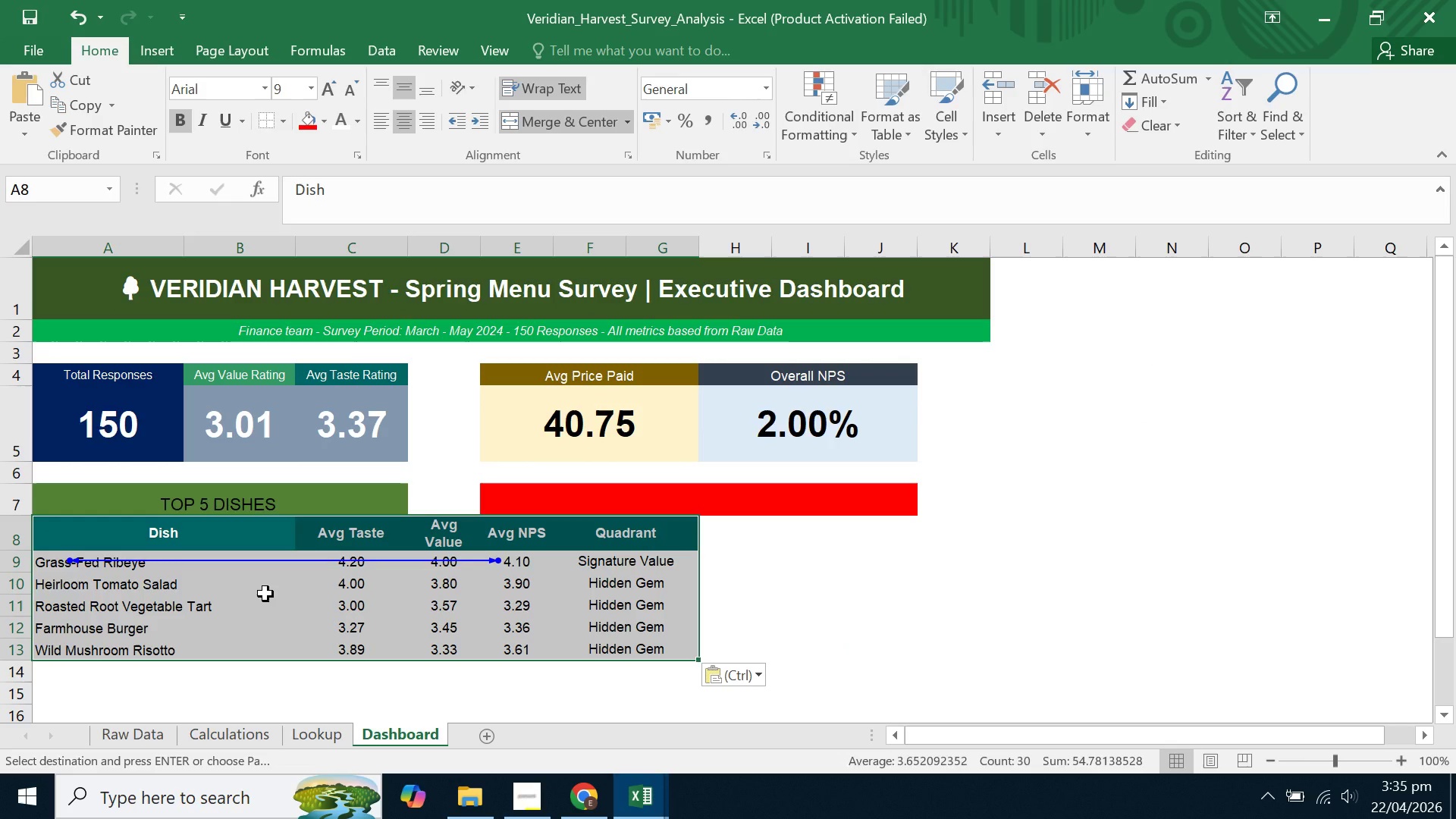 
left_click([265, 594])
 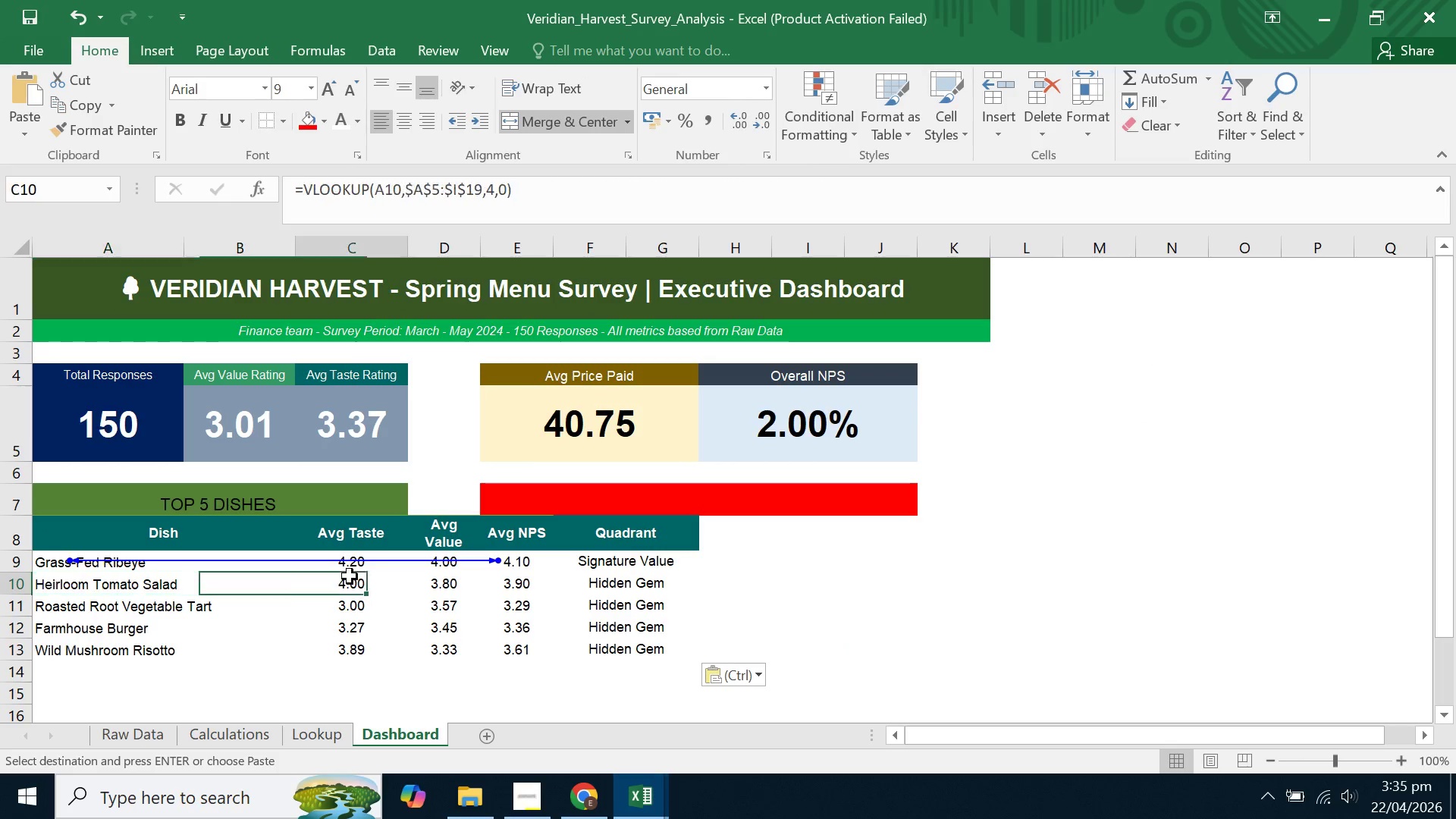 
double_click([350, 576])
 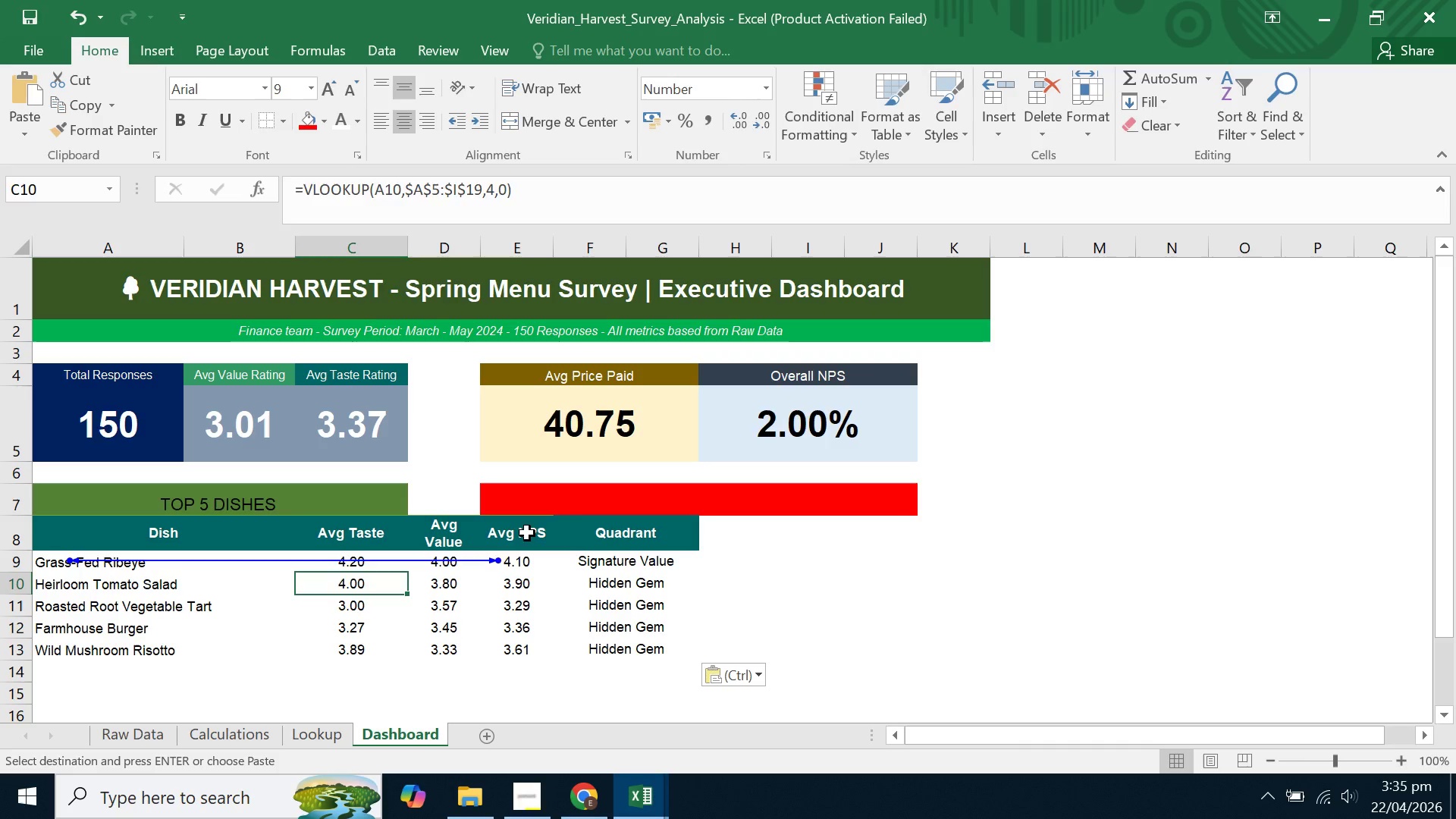 
left_click([539, 532])
 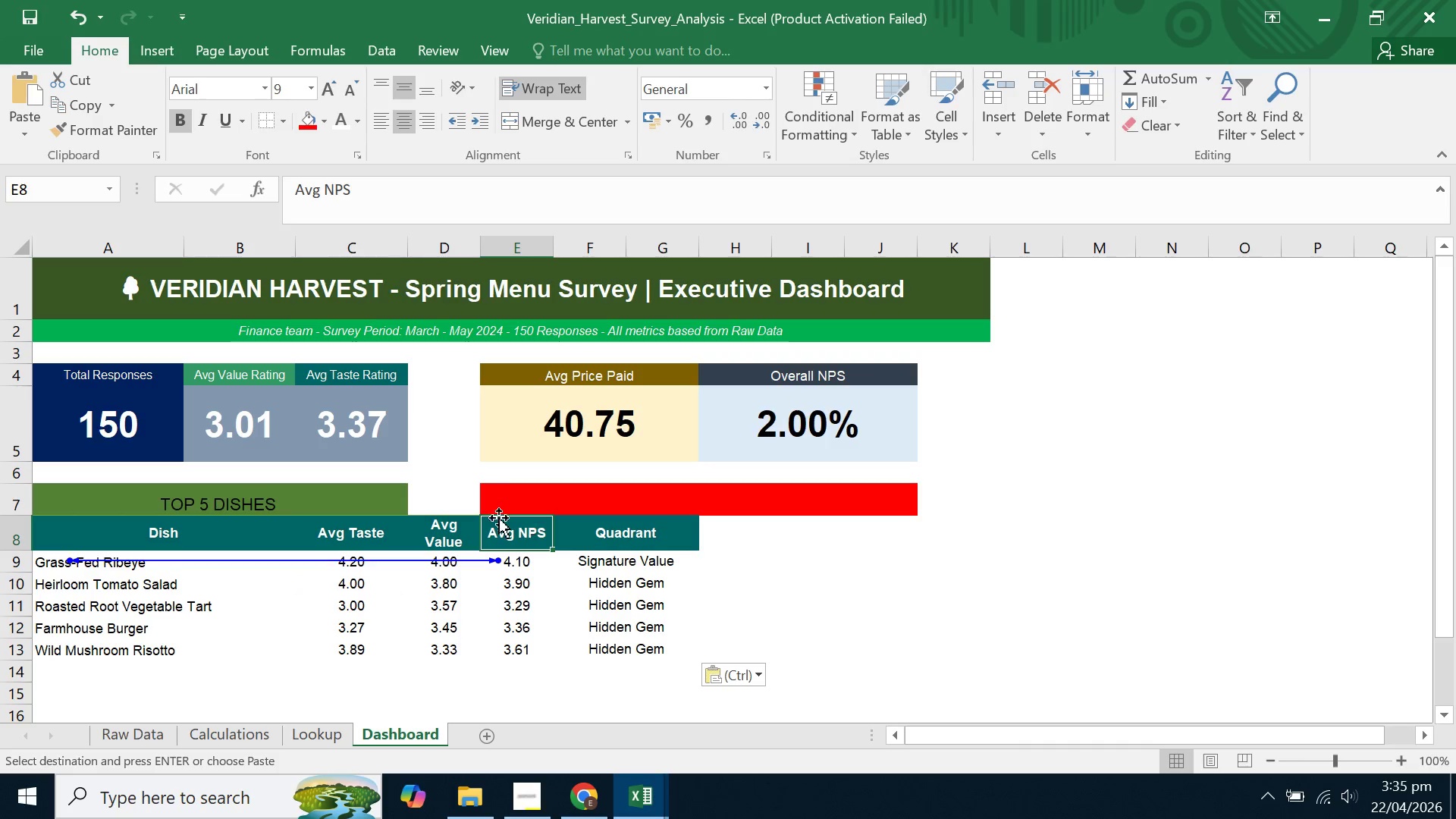 
left_click([528, 504])
 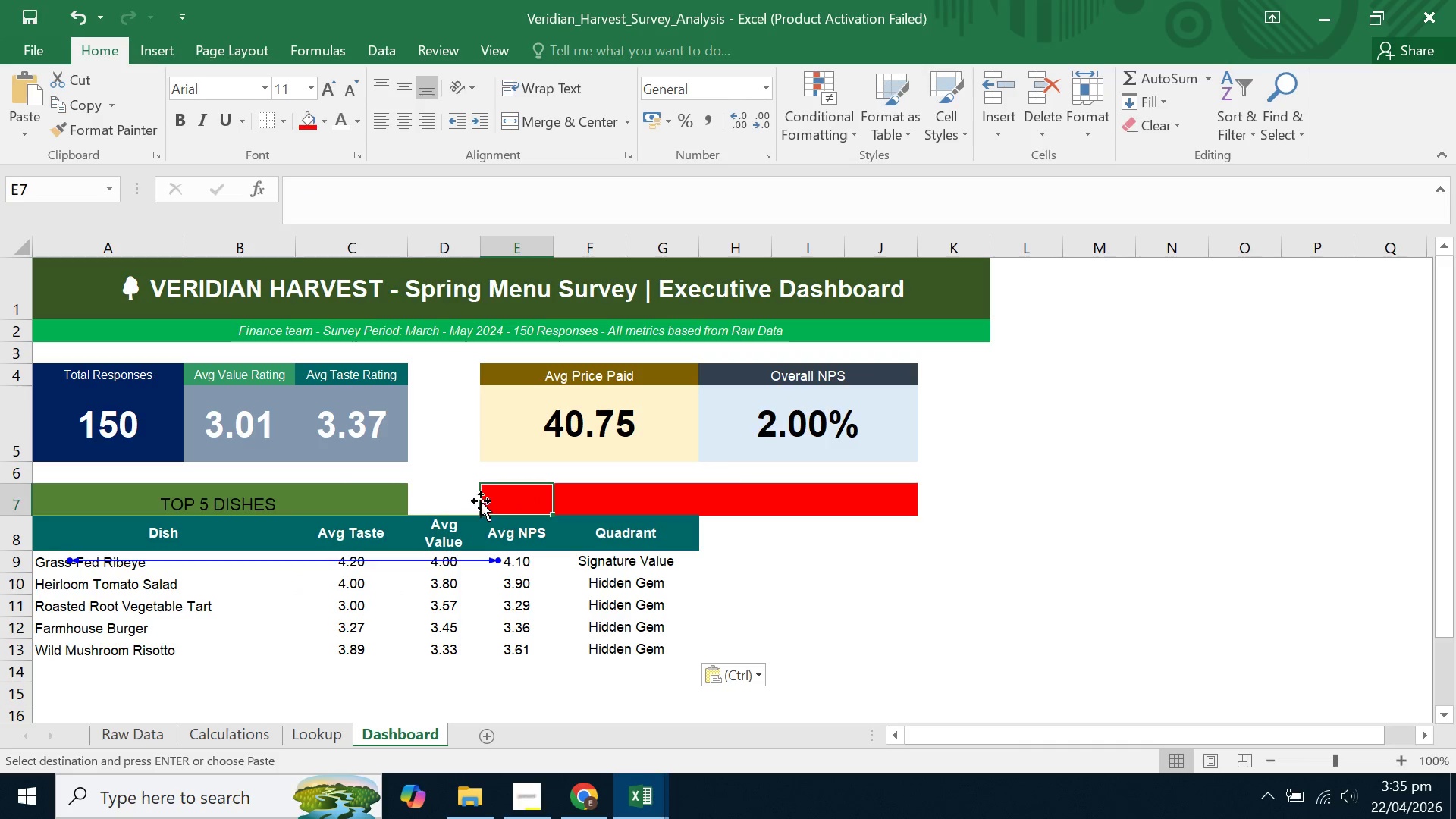 
left_click([476, 501])
 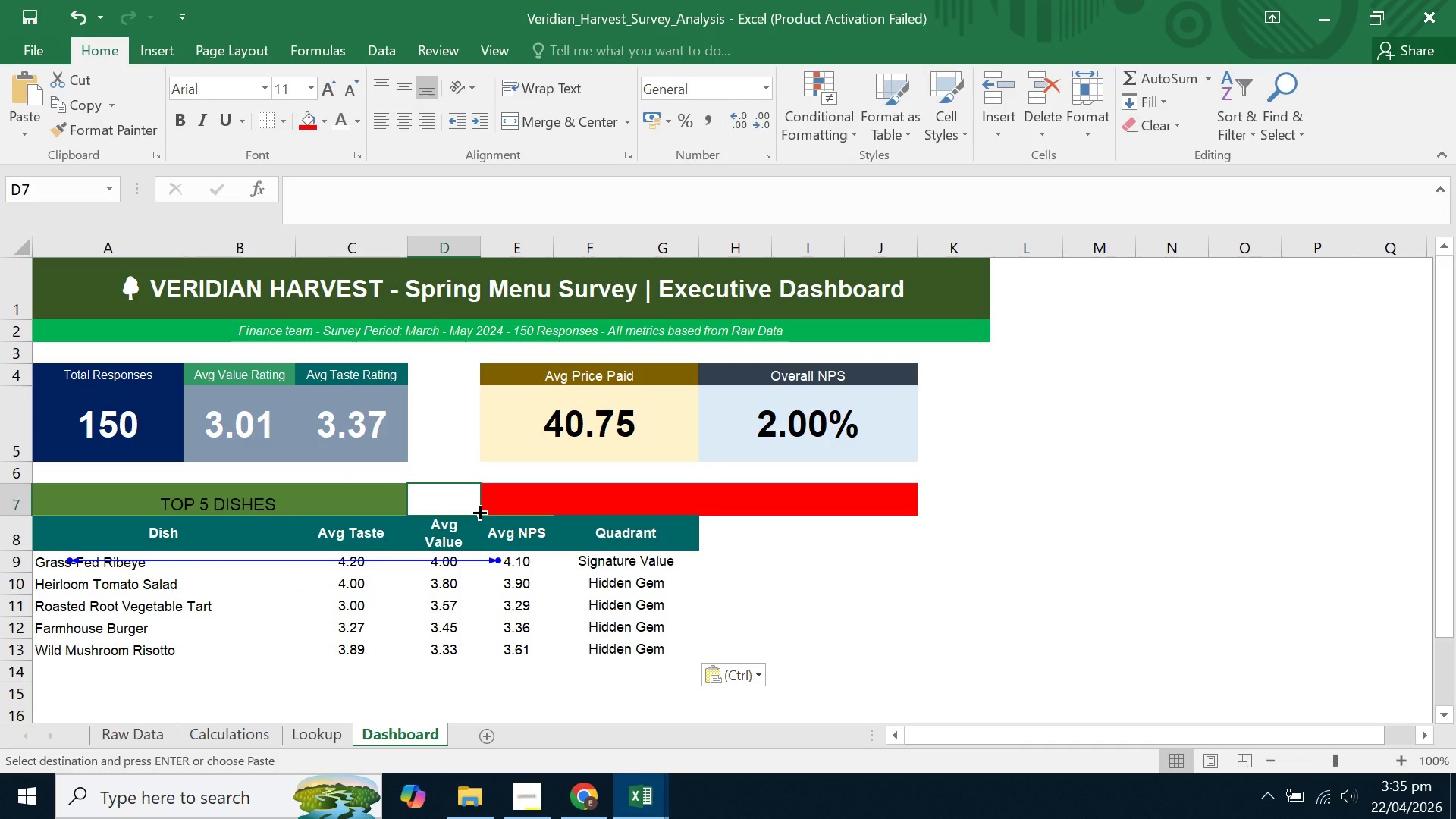 
left_click_drag(start_coordinate=[479, 511], to_coordinate=[1039, 508])
 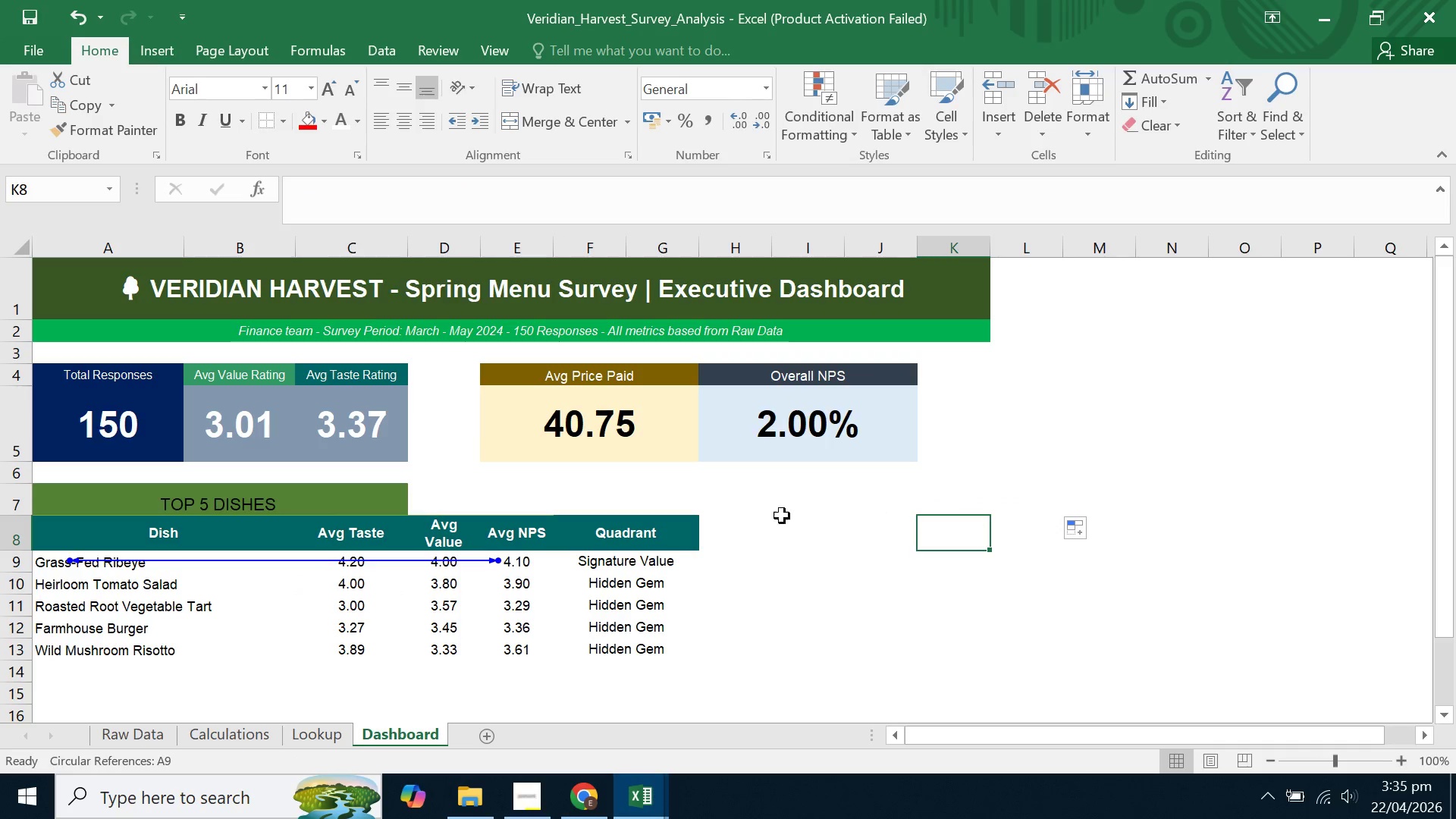 
double_click([780, 516])
 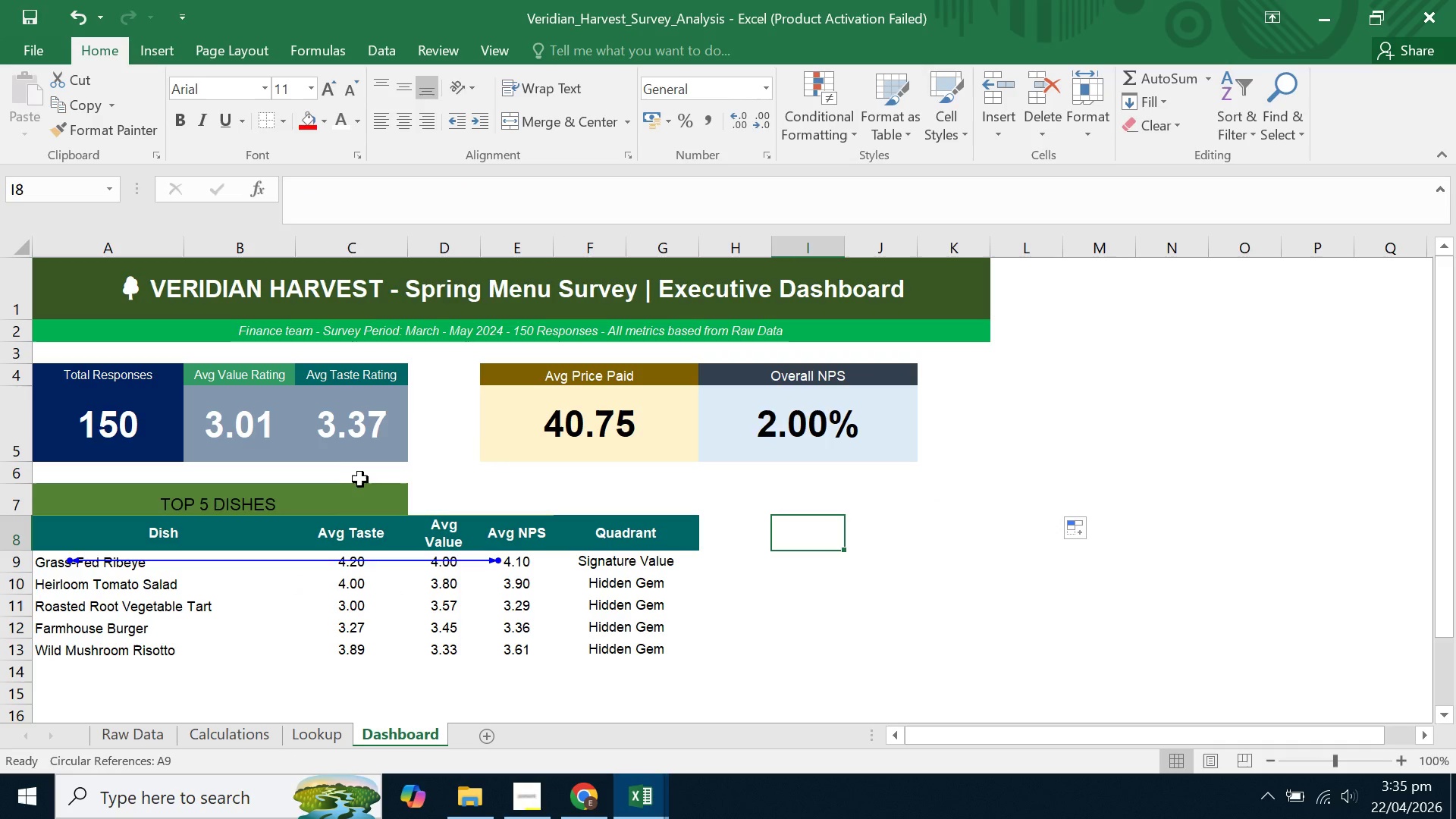 
left_click([208, 503])
 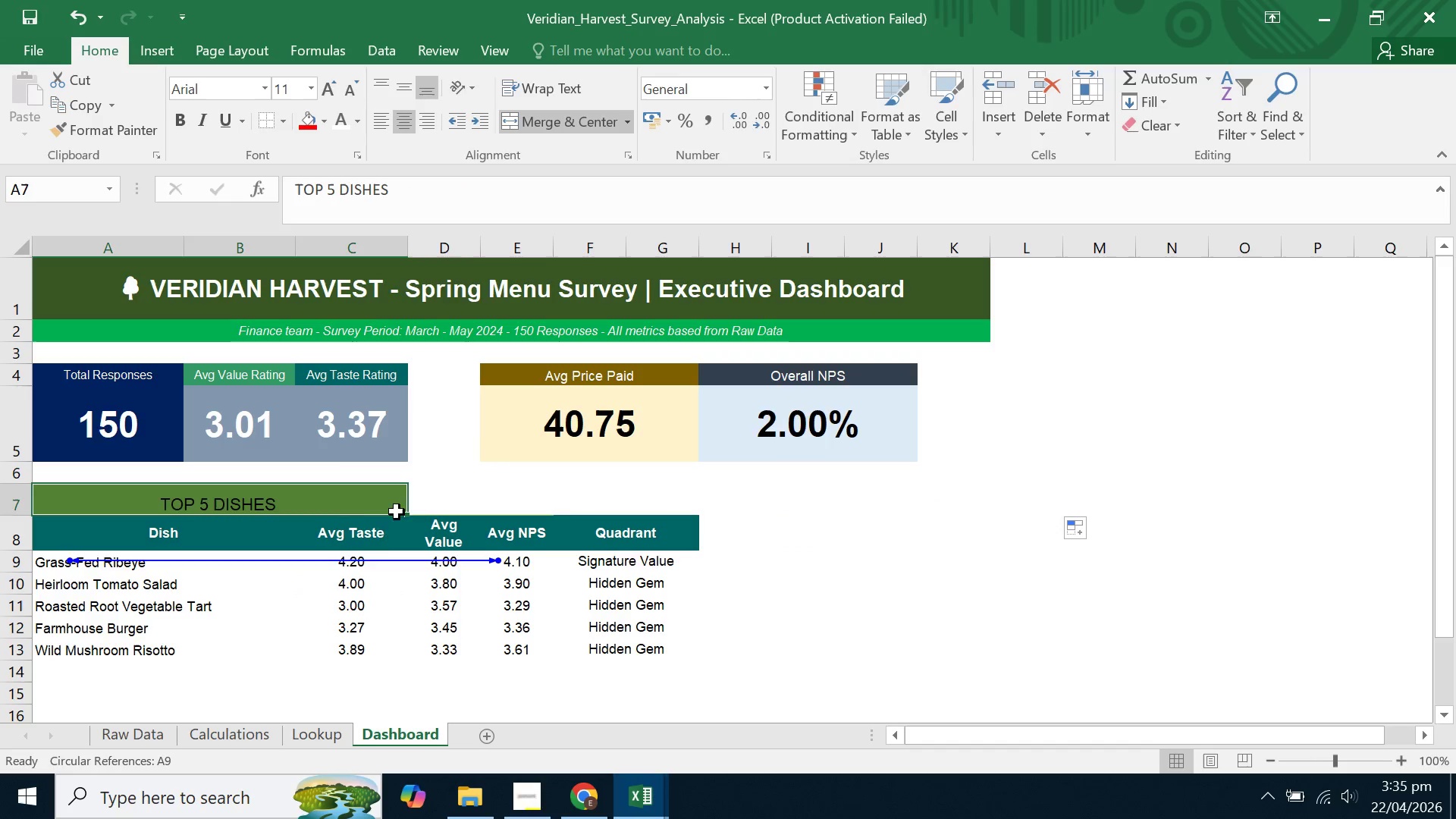 
left_click([381, 544])
 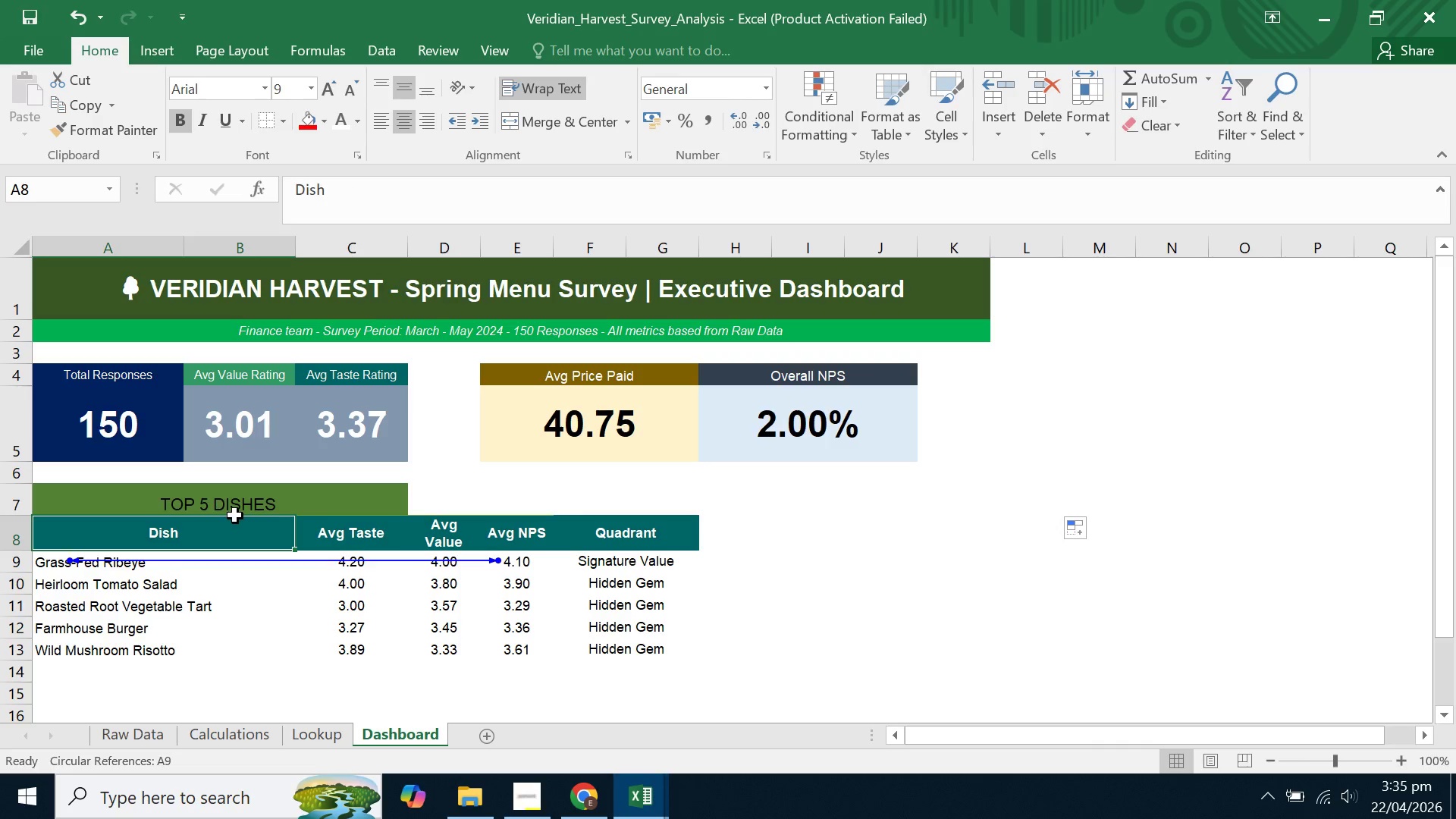 
left_click([235, 516])
 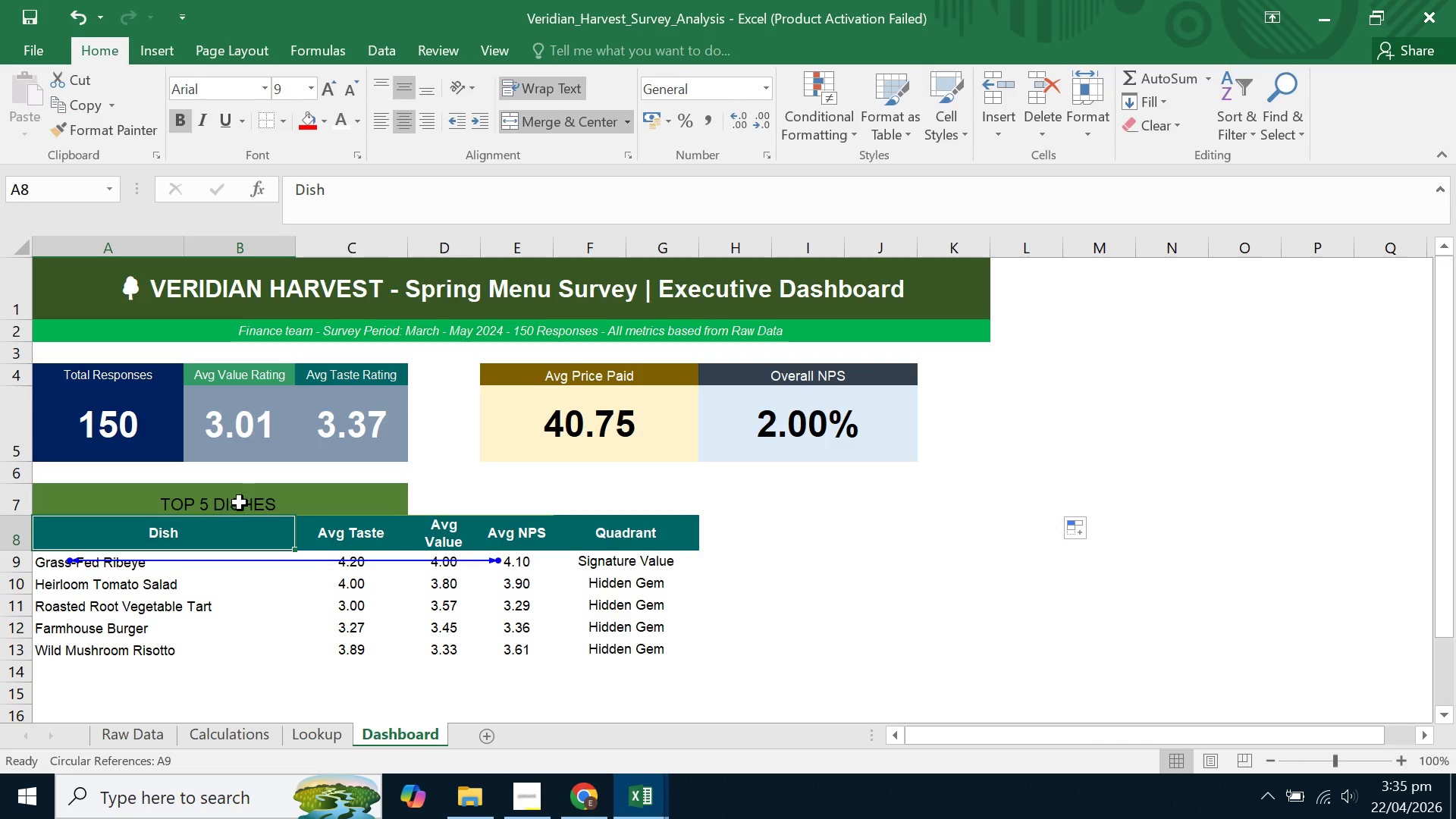 
left_click_drag(start_coordinate=[240, 503], to_coordinate=[692, 499])
 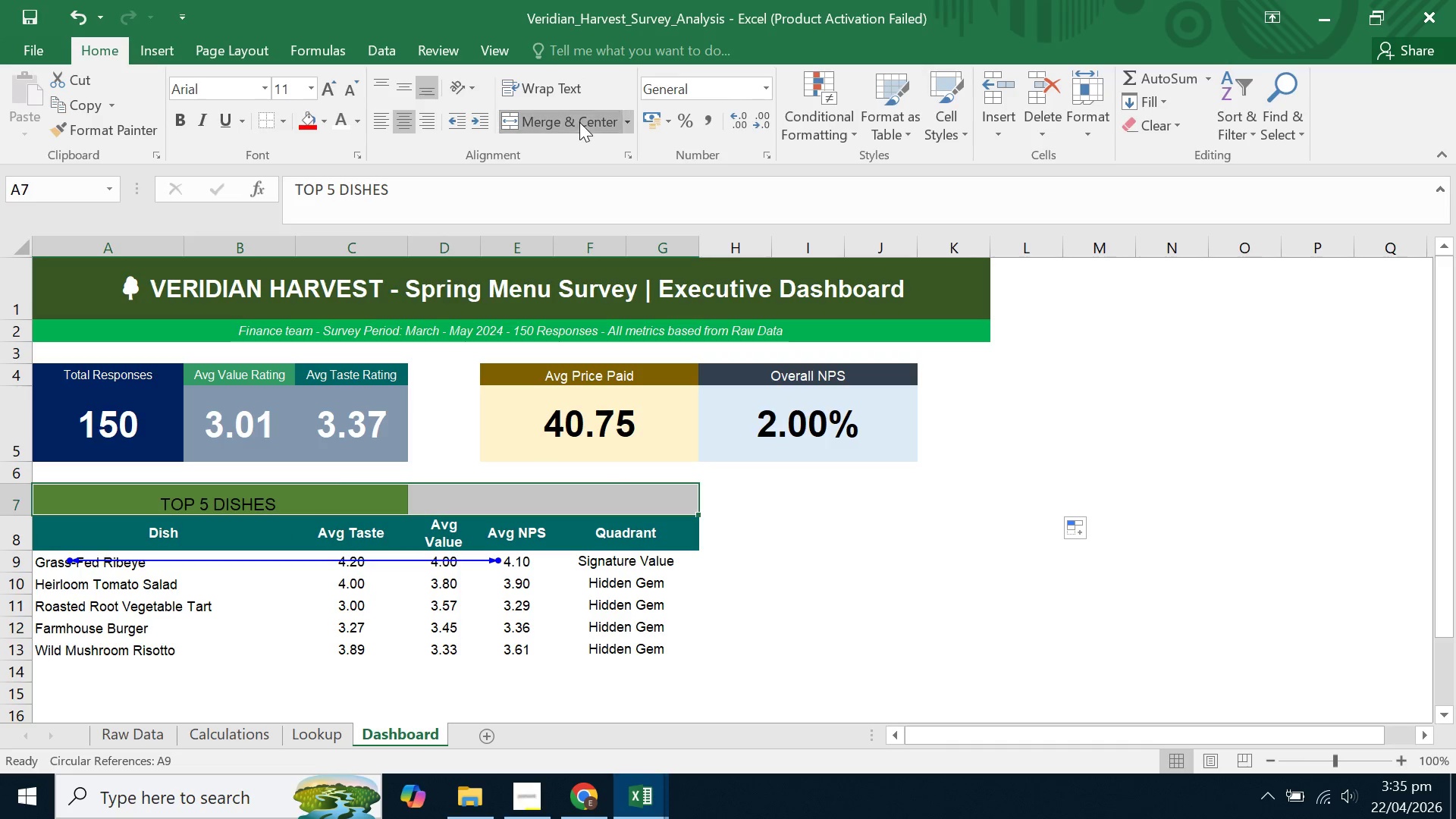 
double_click([579, 122])
 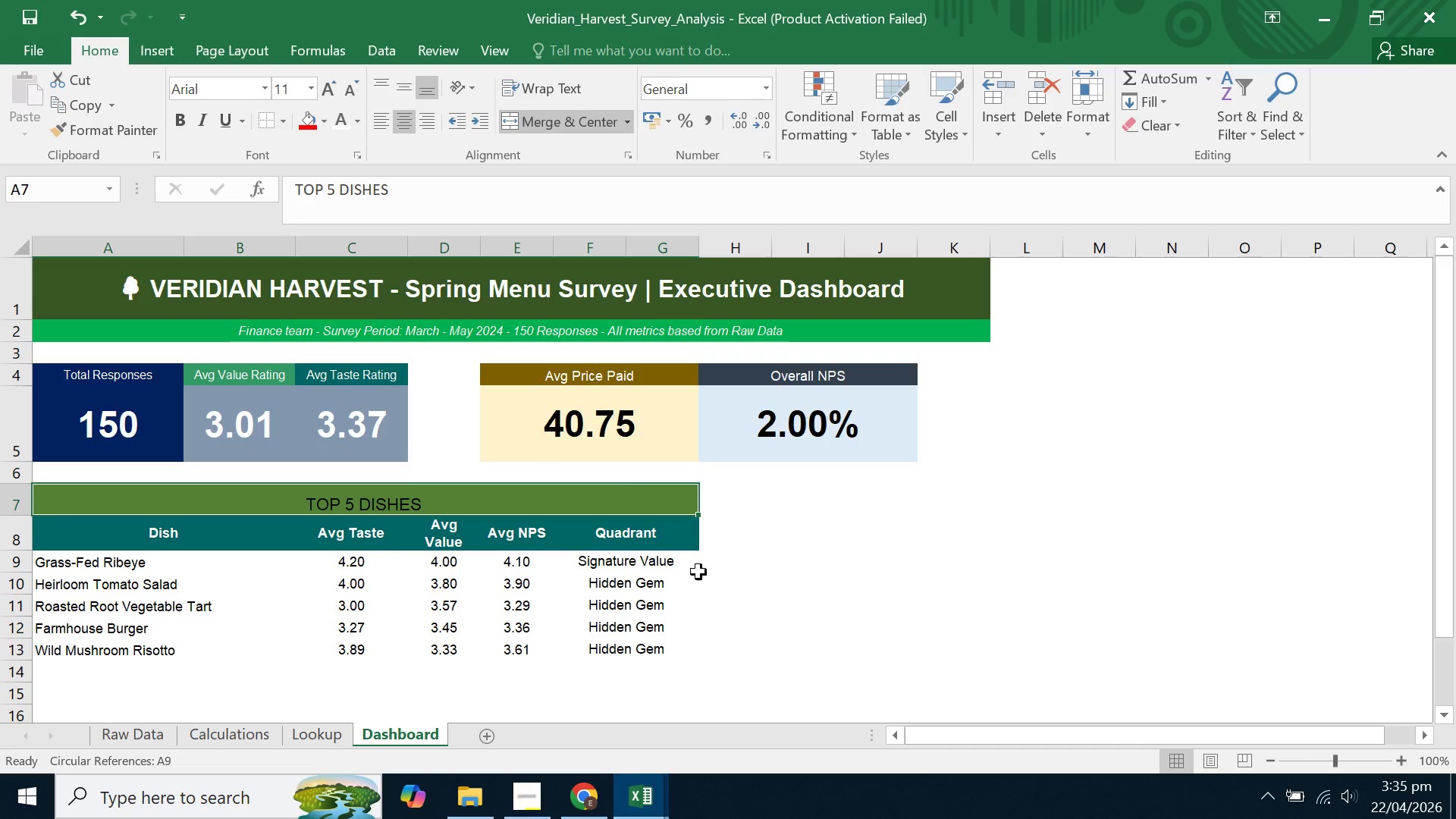 
left_click([824, 620])
 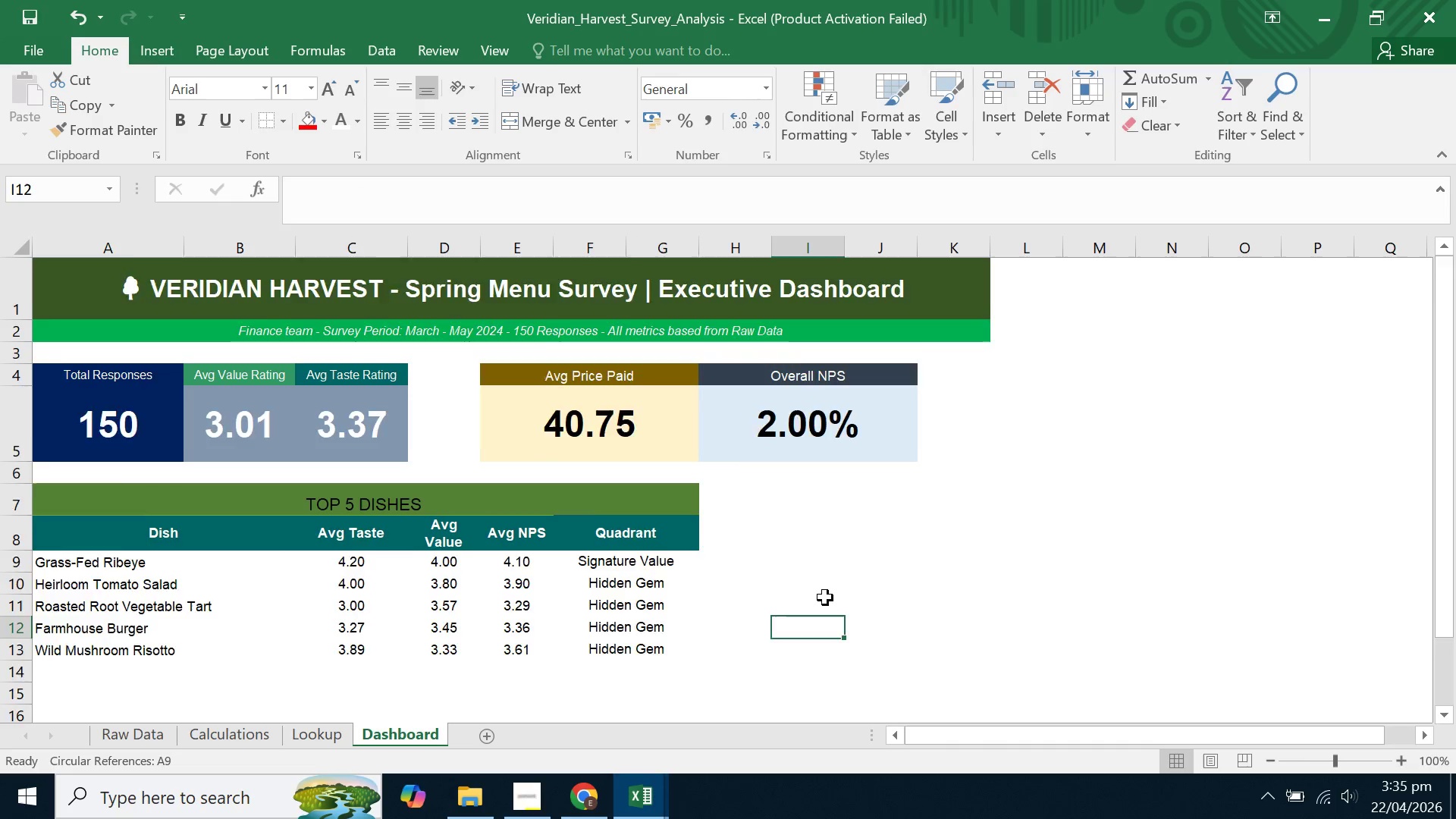 
scroll: coordinate [825, 598], scroll_direction: down, amount: 1.0
 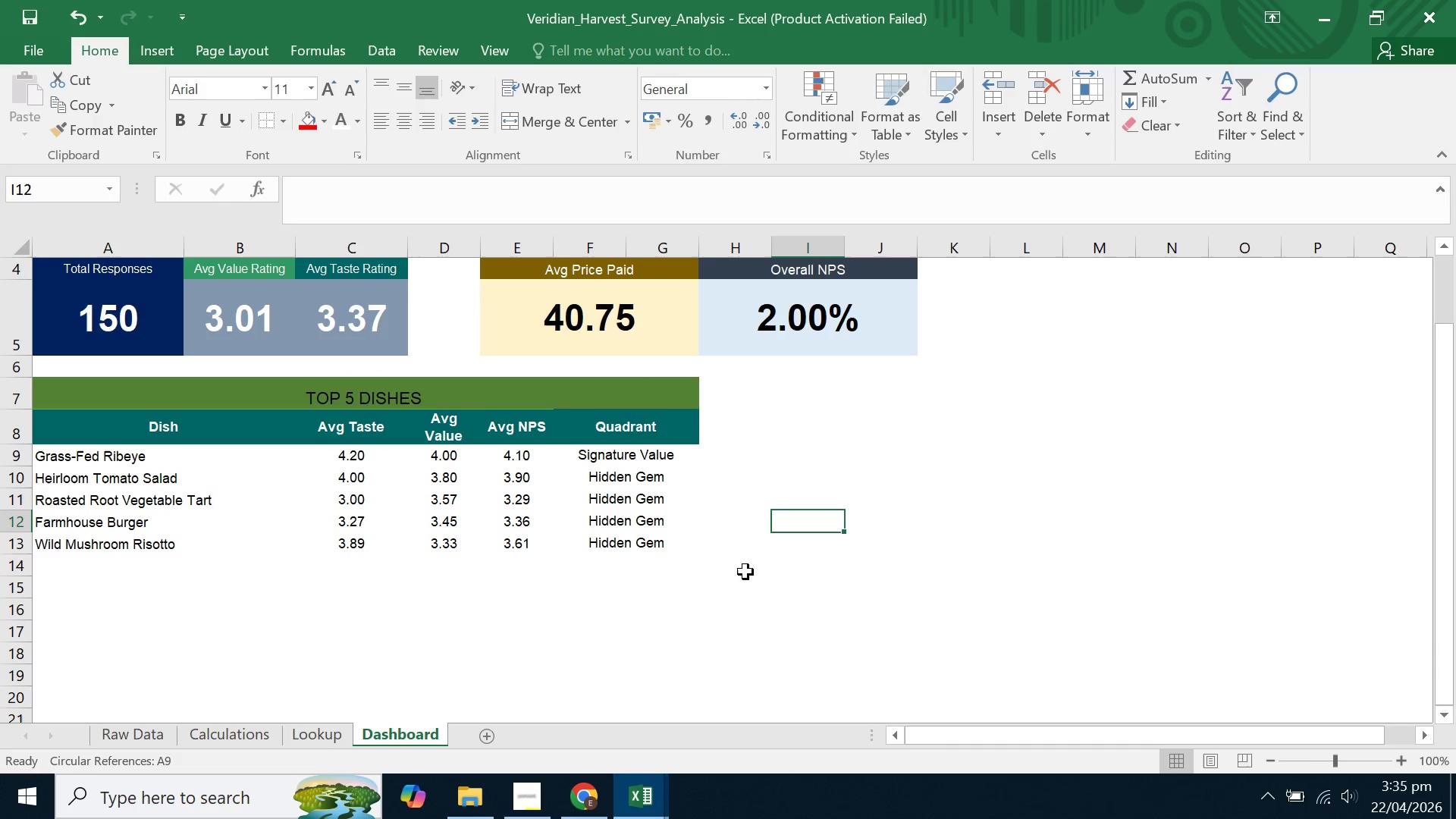 
left_click([745, 572])
 